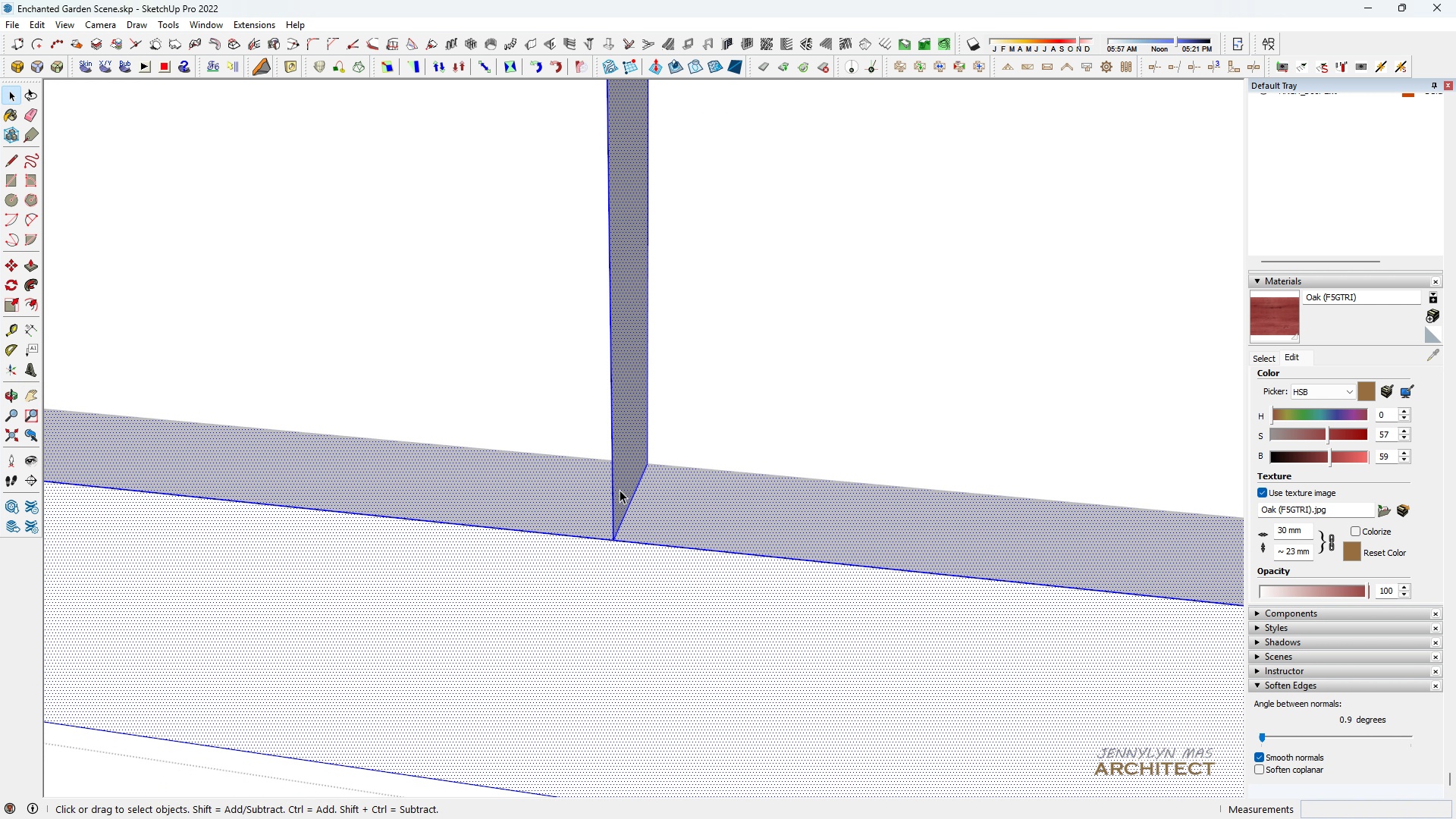 
key(H)
 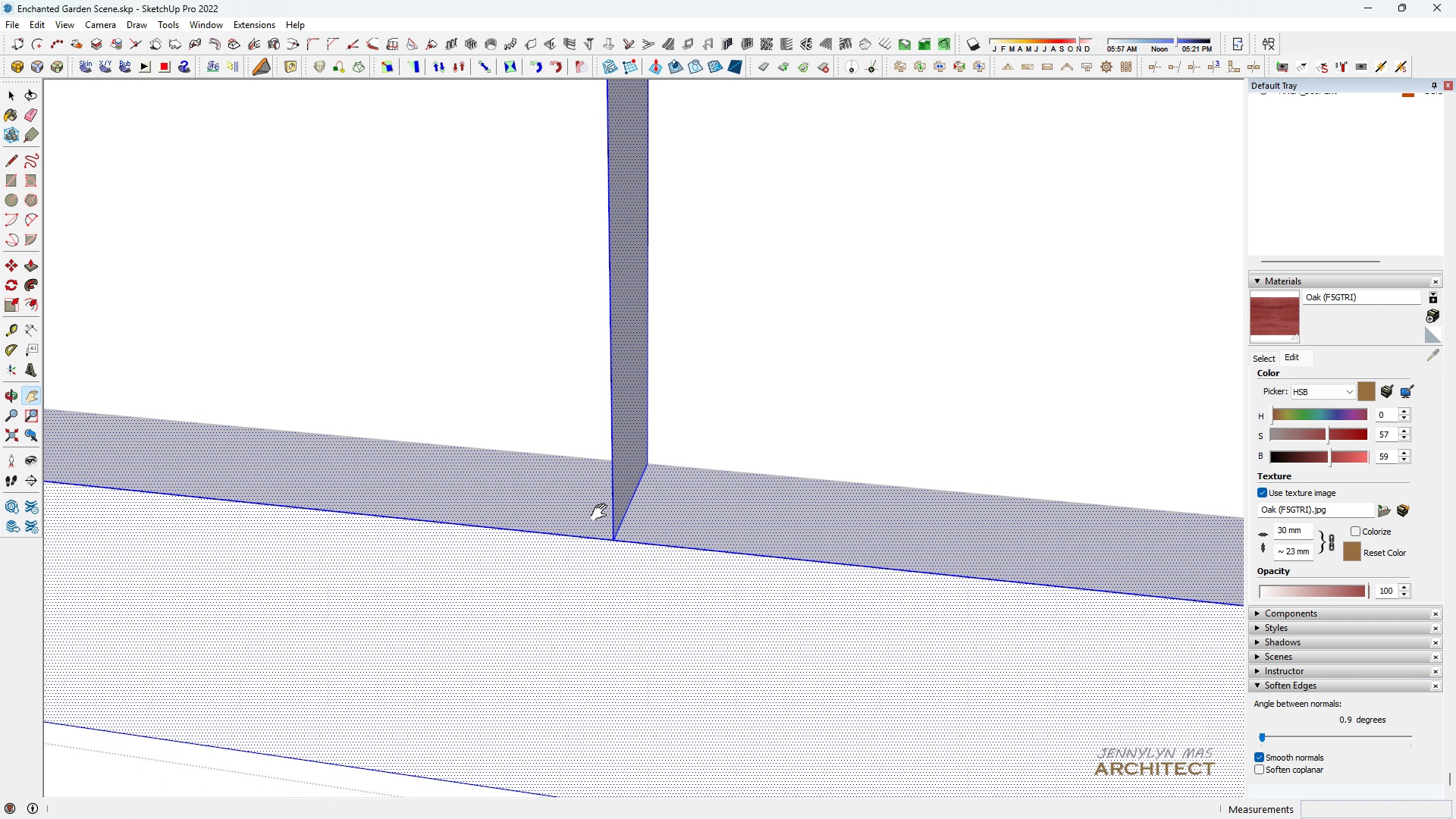 
key(Space)
 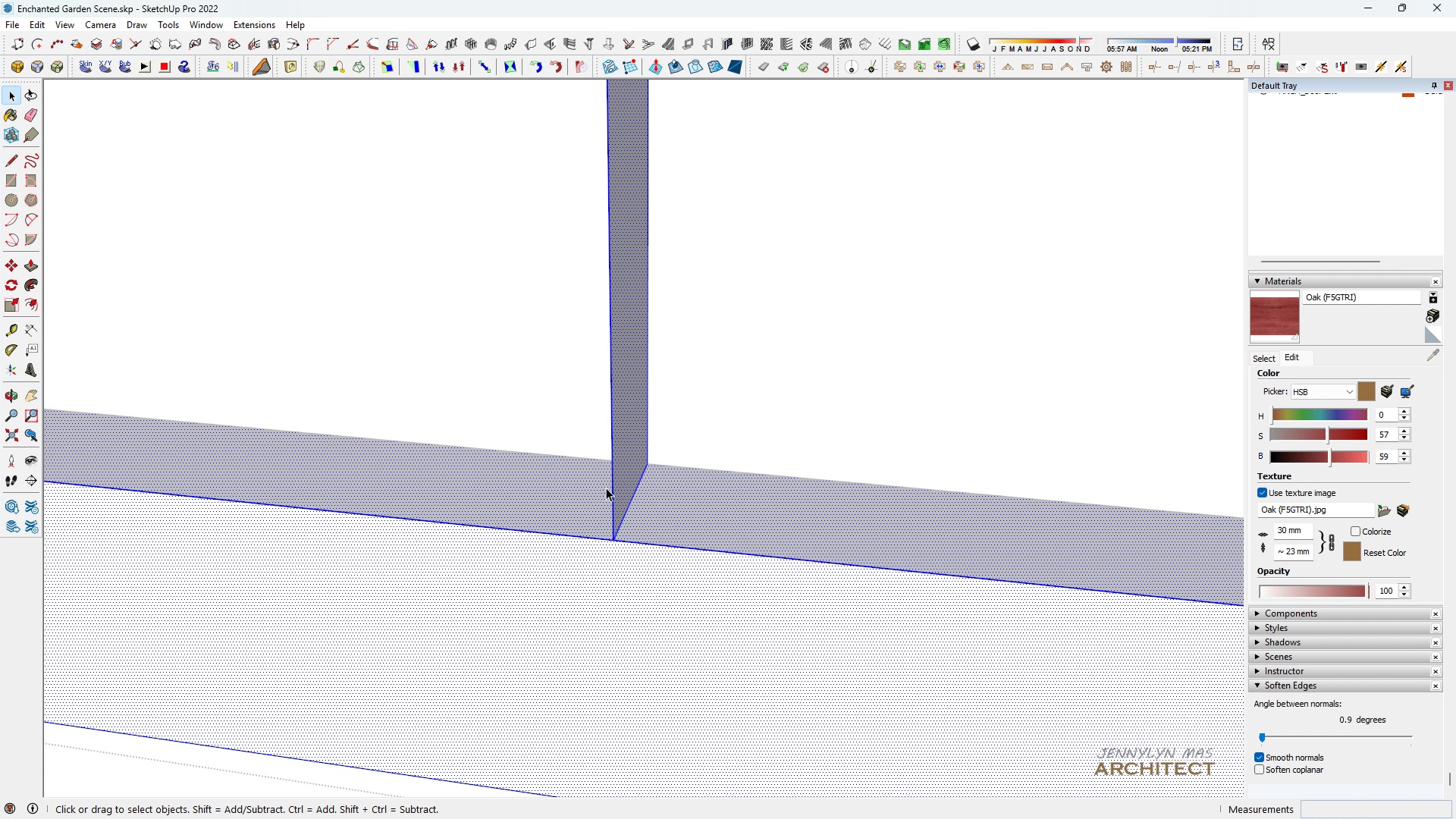 
left_click([609, 497])
 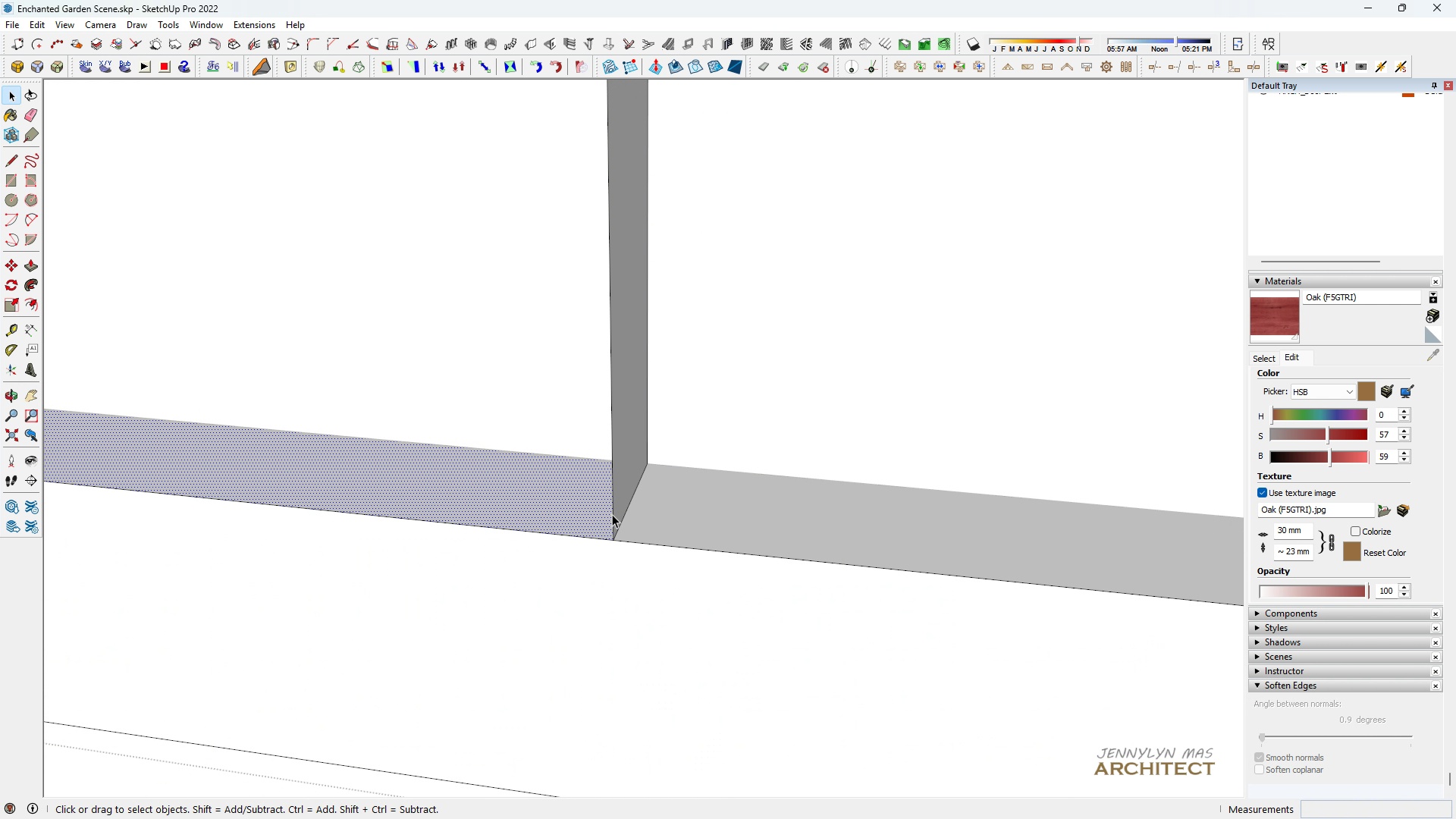 
double_click([612, 514])
 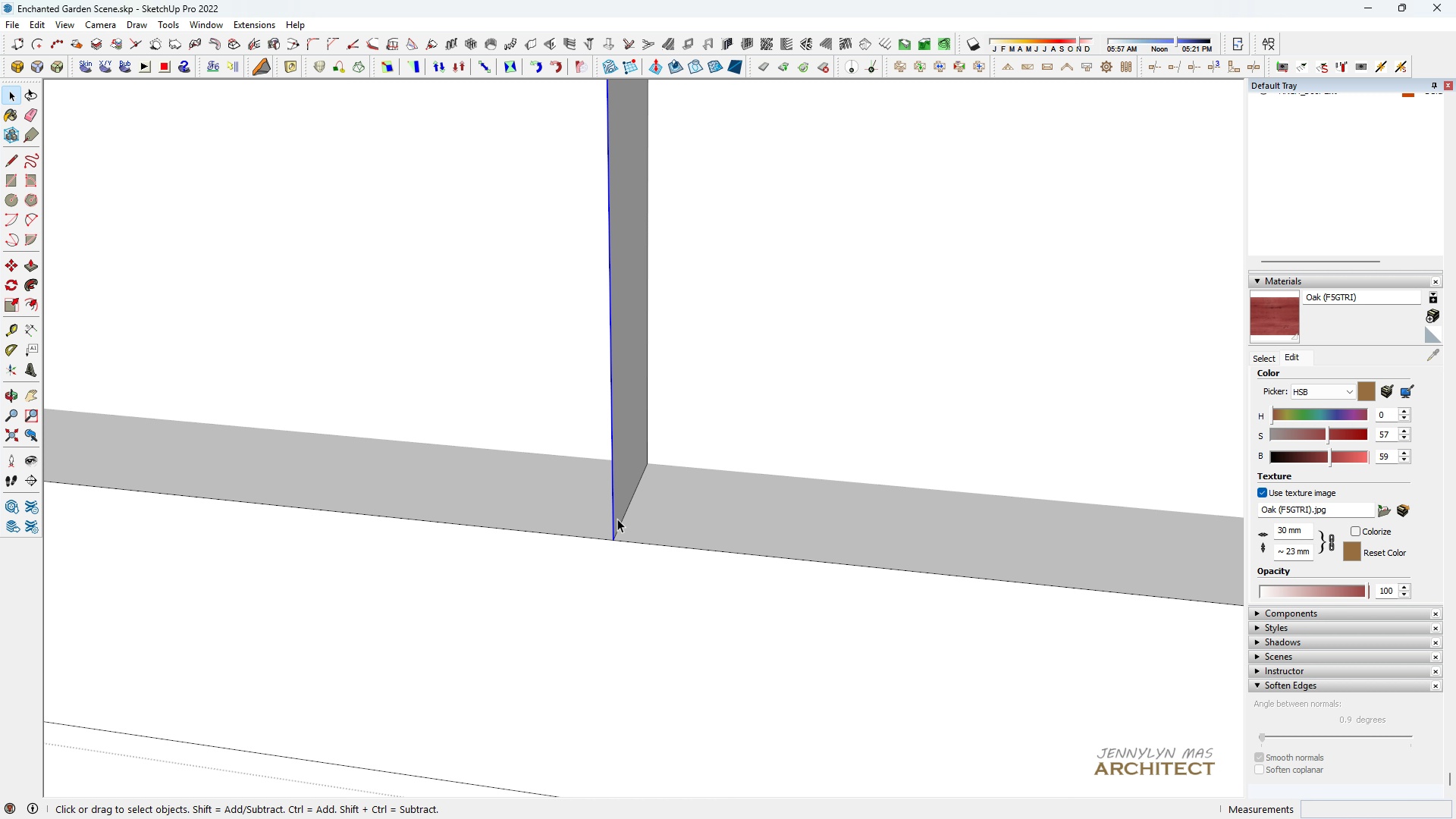 
key(M)
 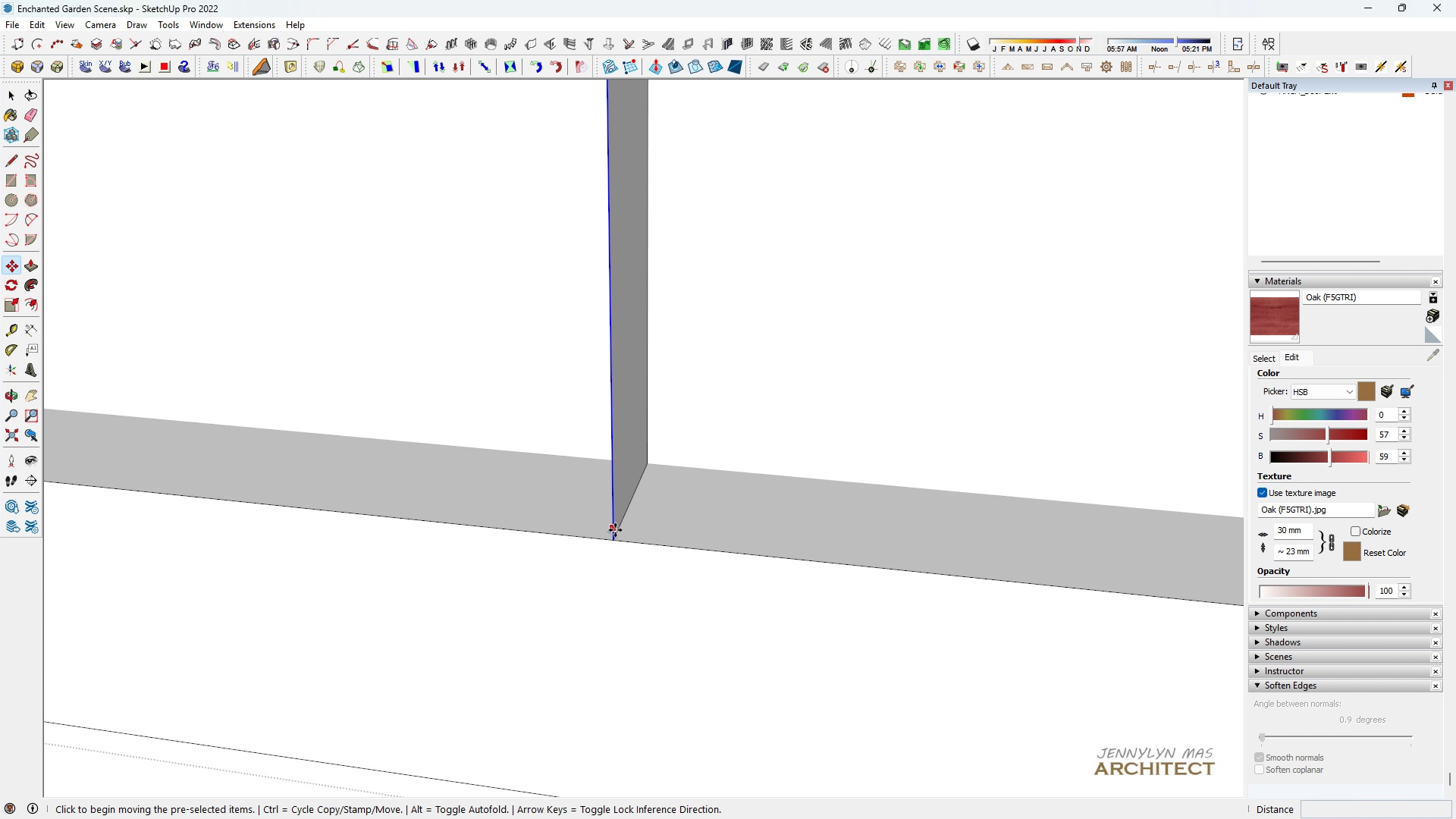 
key(Control+ControlLeft)
 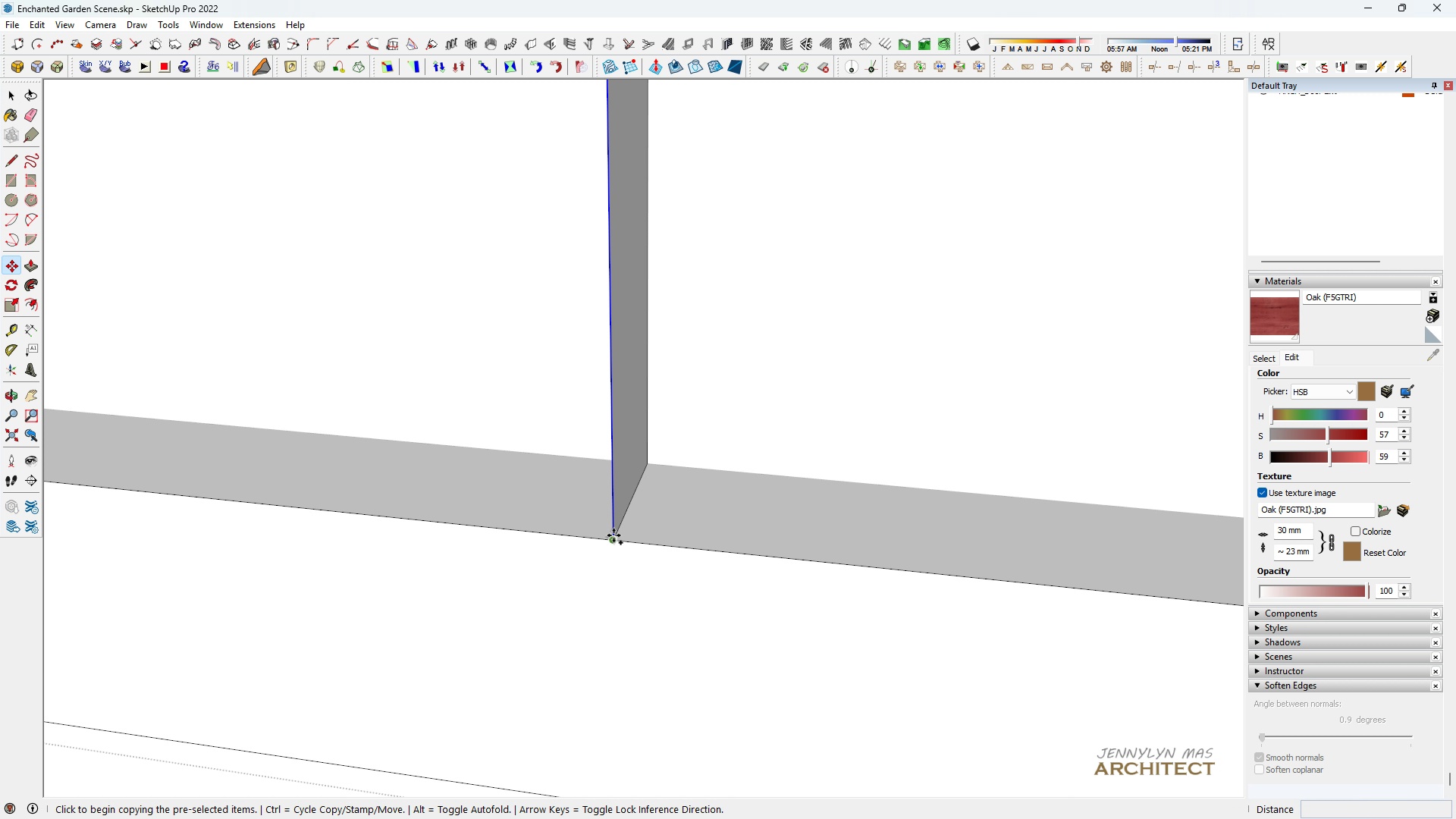 
left_click([613, 535])
 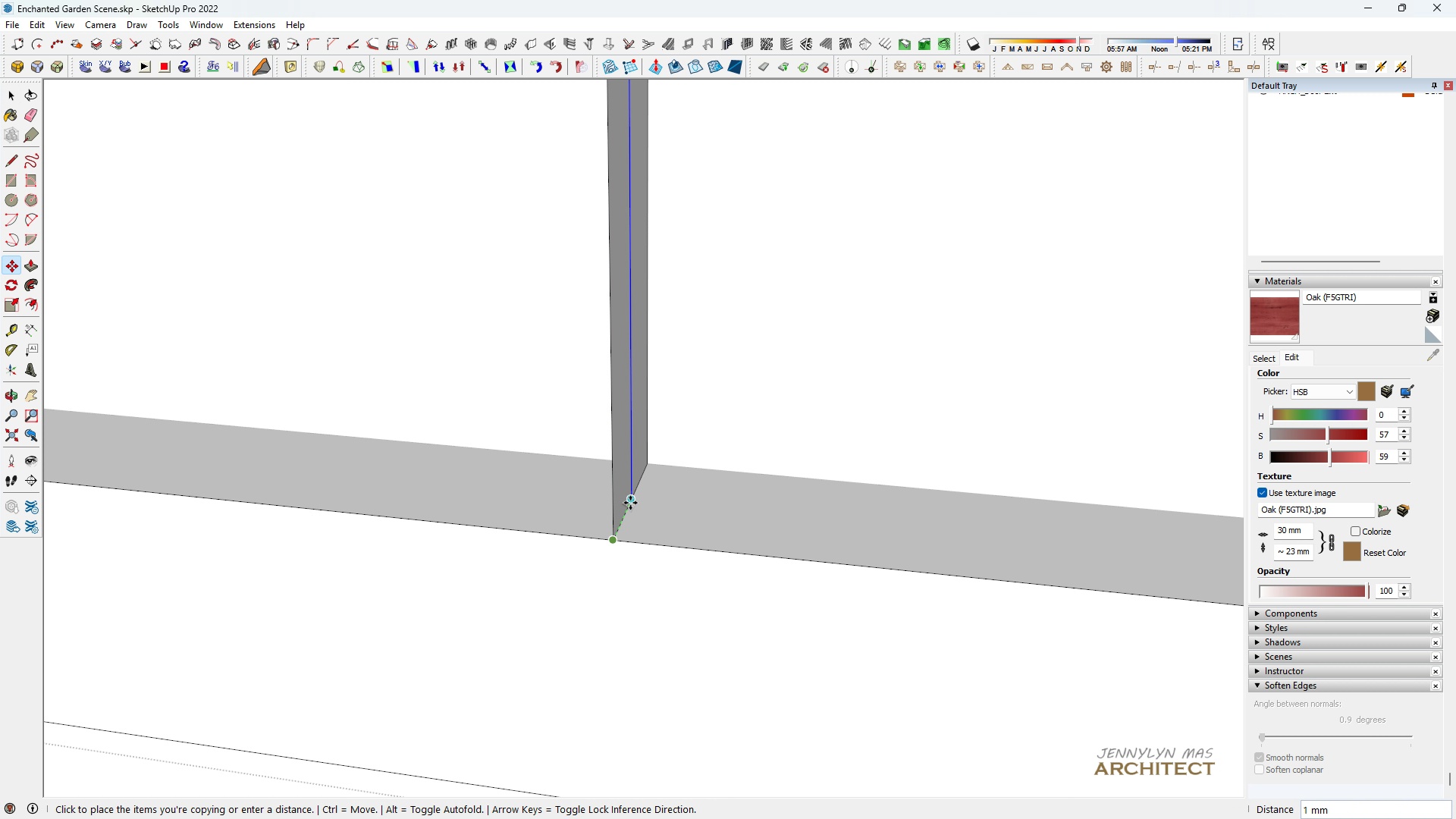 
left_click([630, 503])
 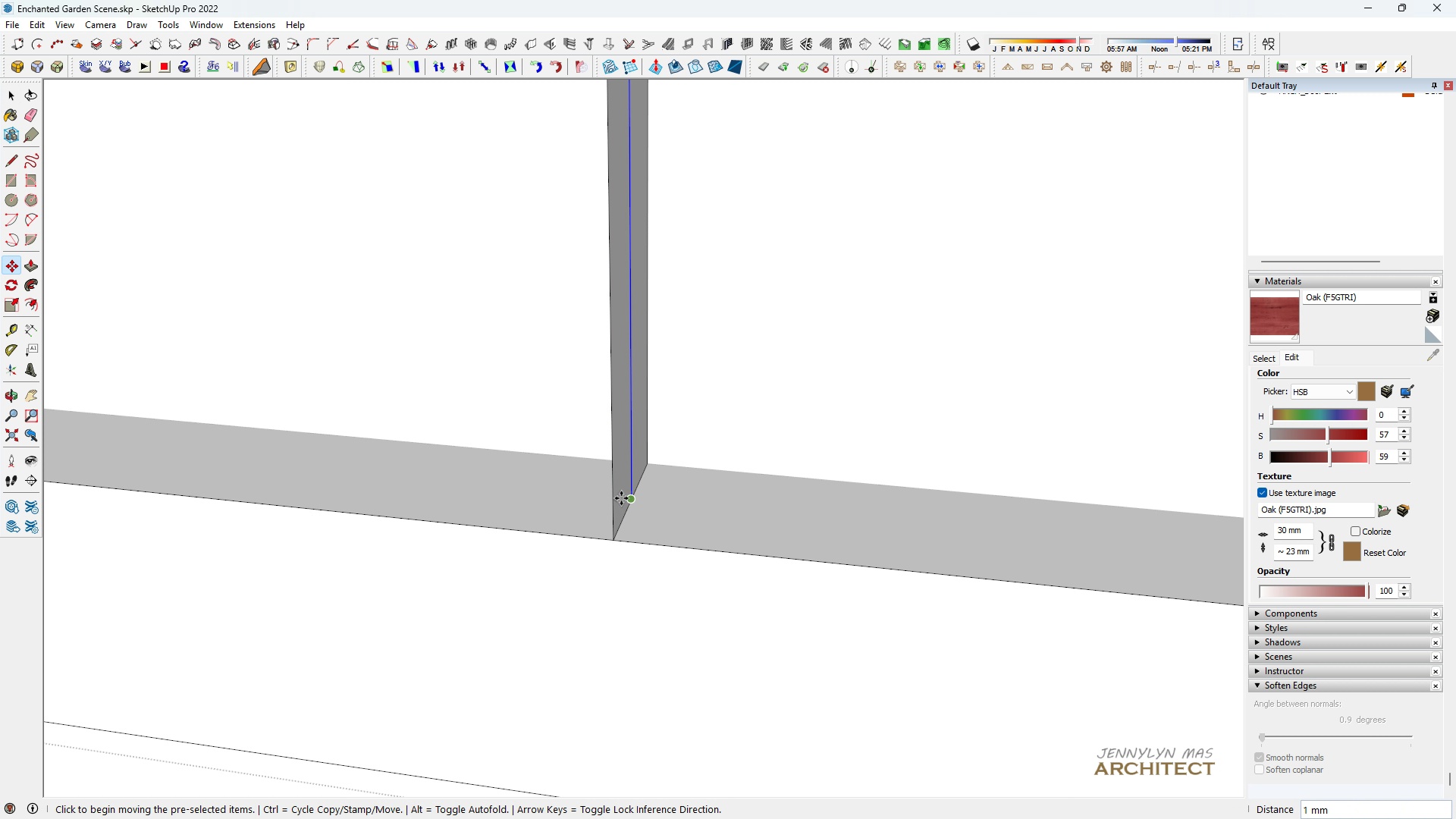 
key(Space)
 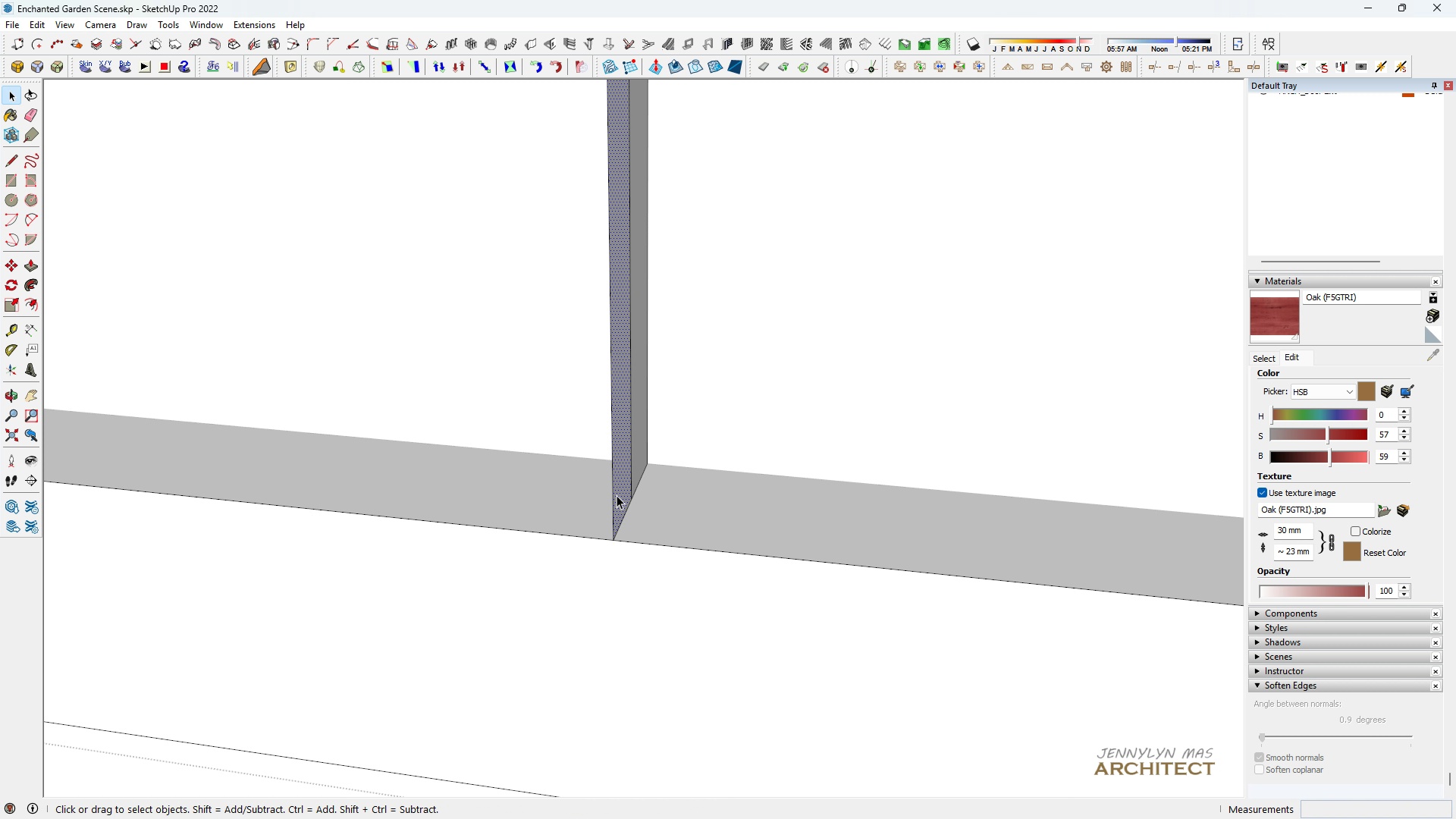 
double_click([617, 495])
 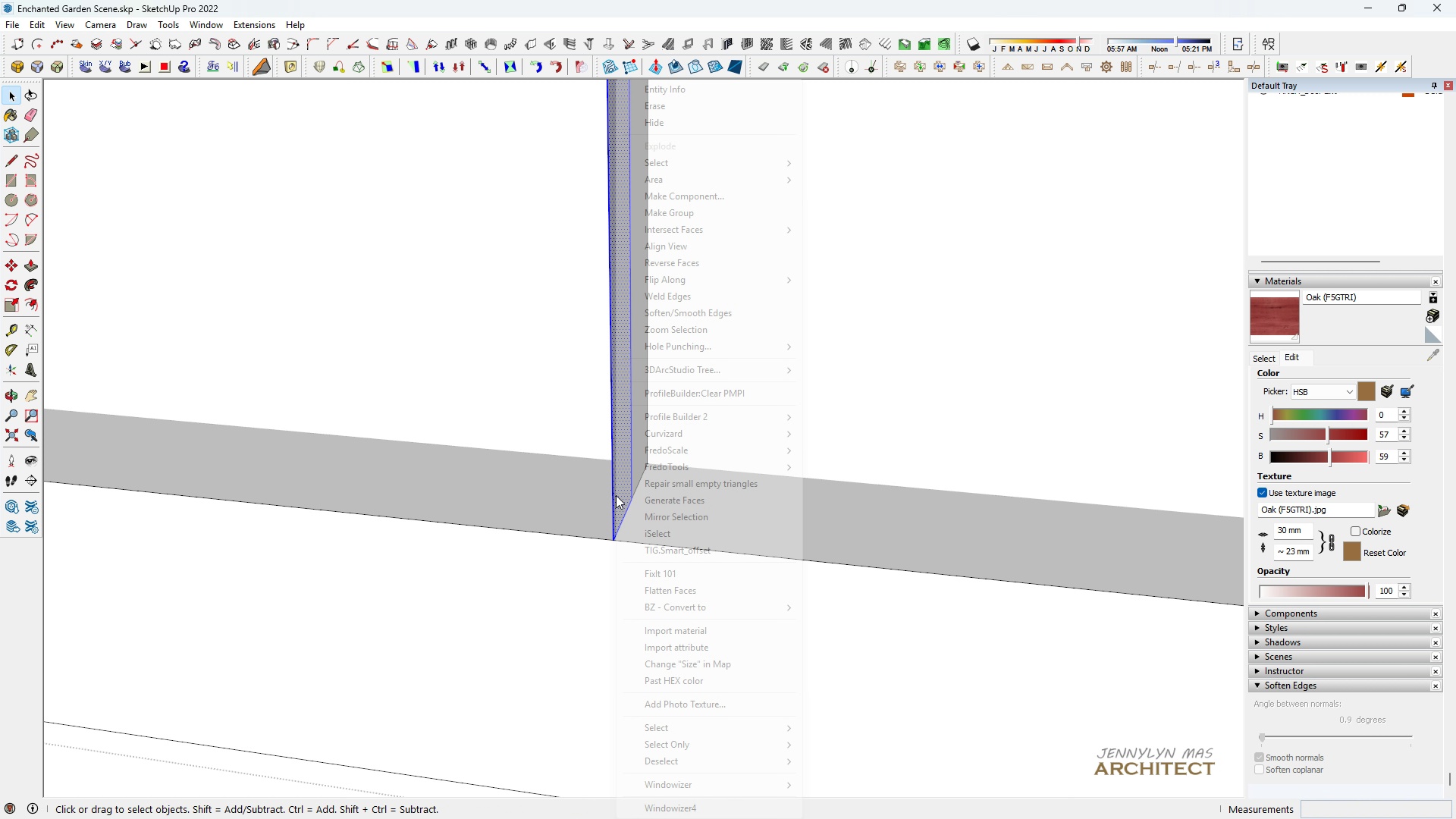 
left_click([616, 495])
 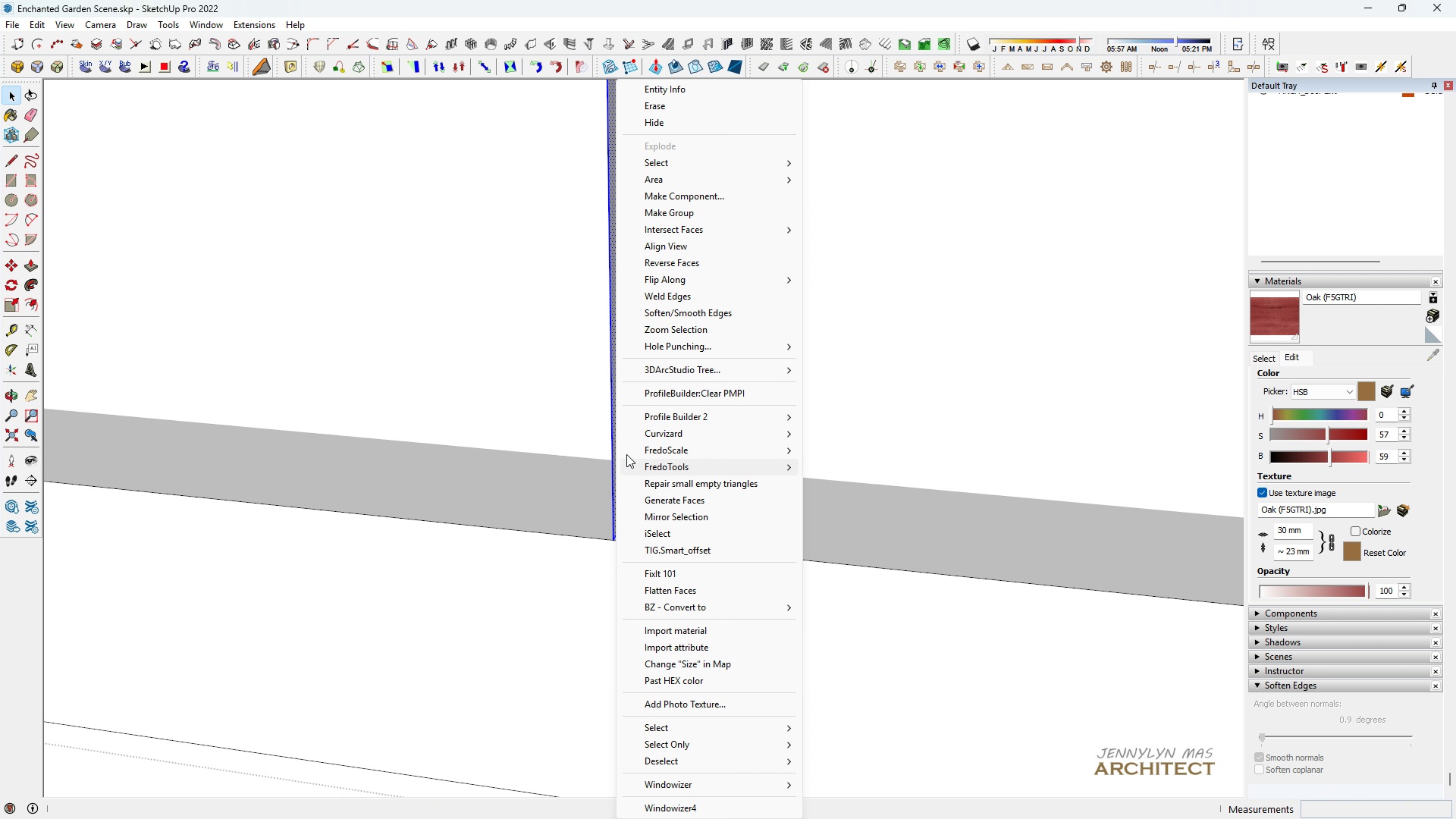 
right_click([616, 495])
 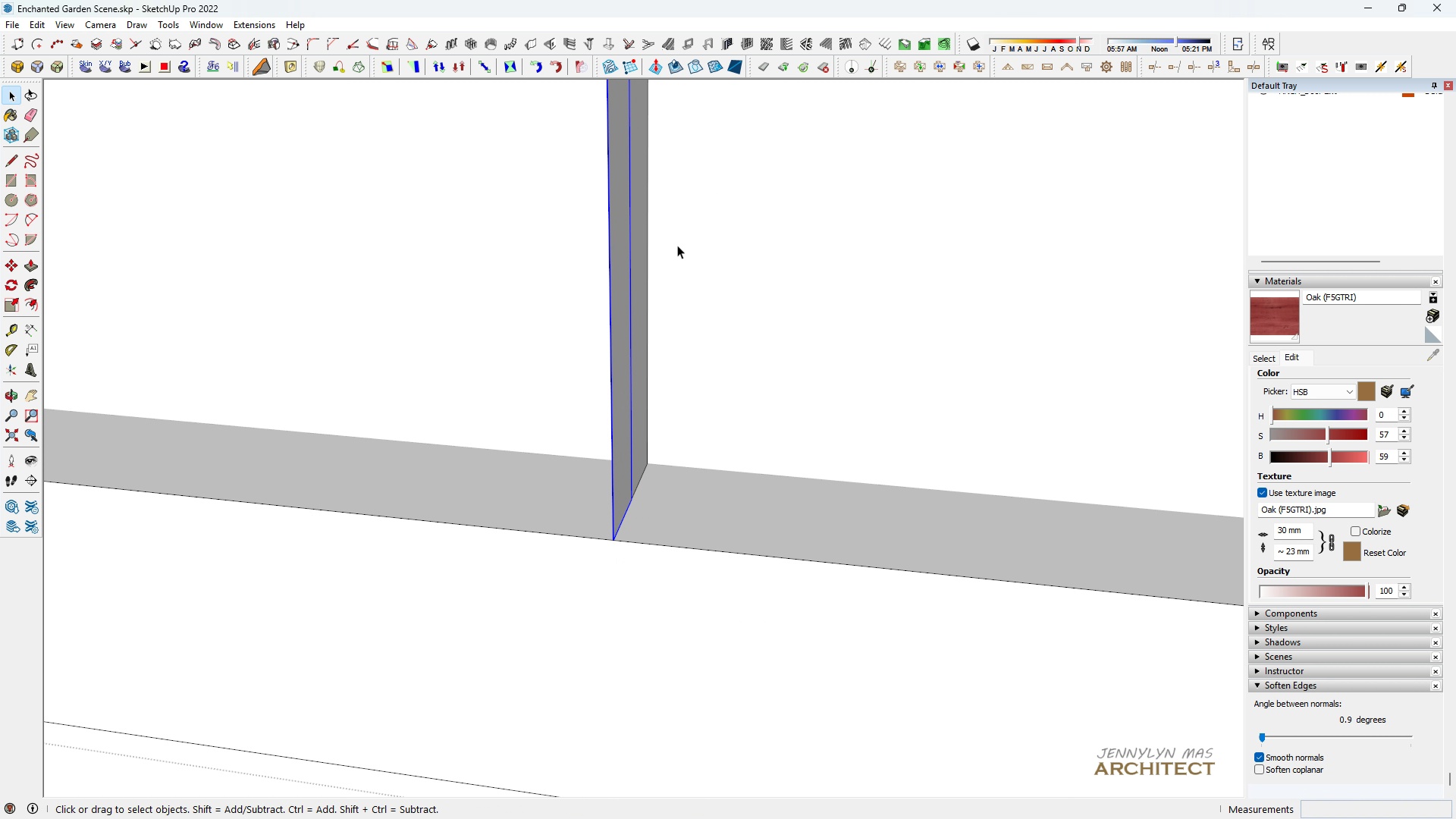 
key(Delete)
 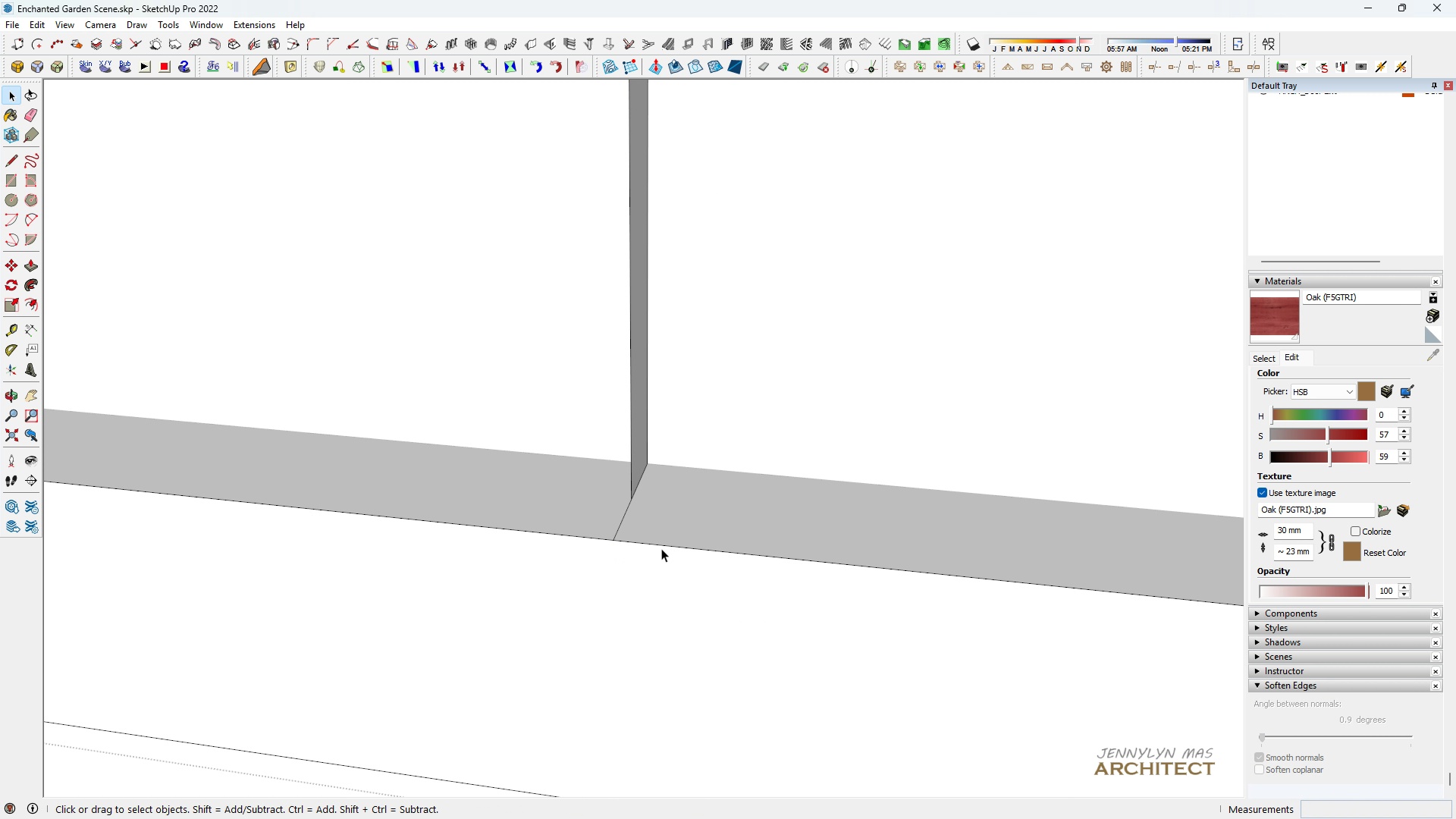 
scroll: coordinate [661, 549], scroll_direction: up, amount: 2.0
 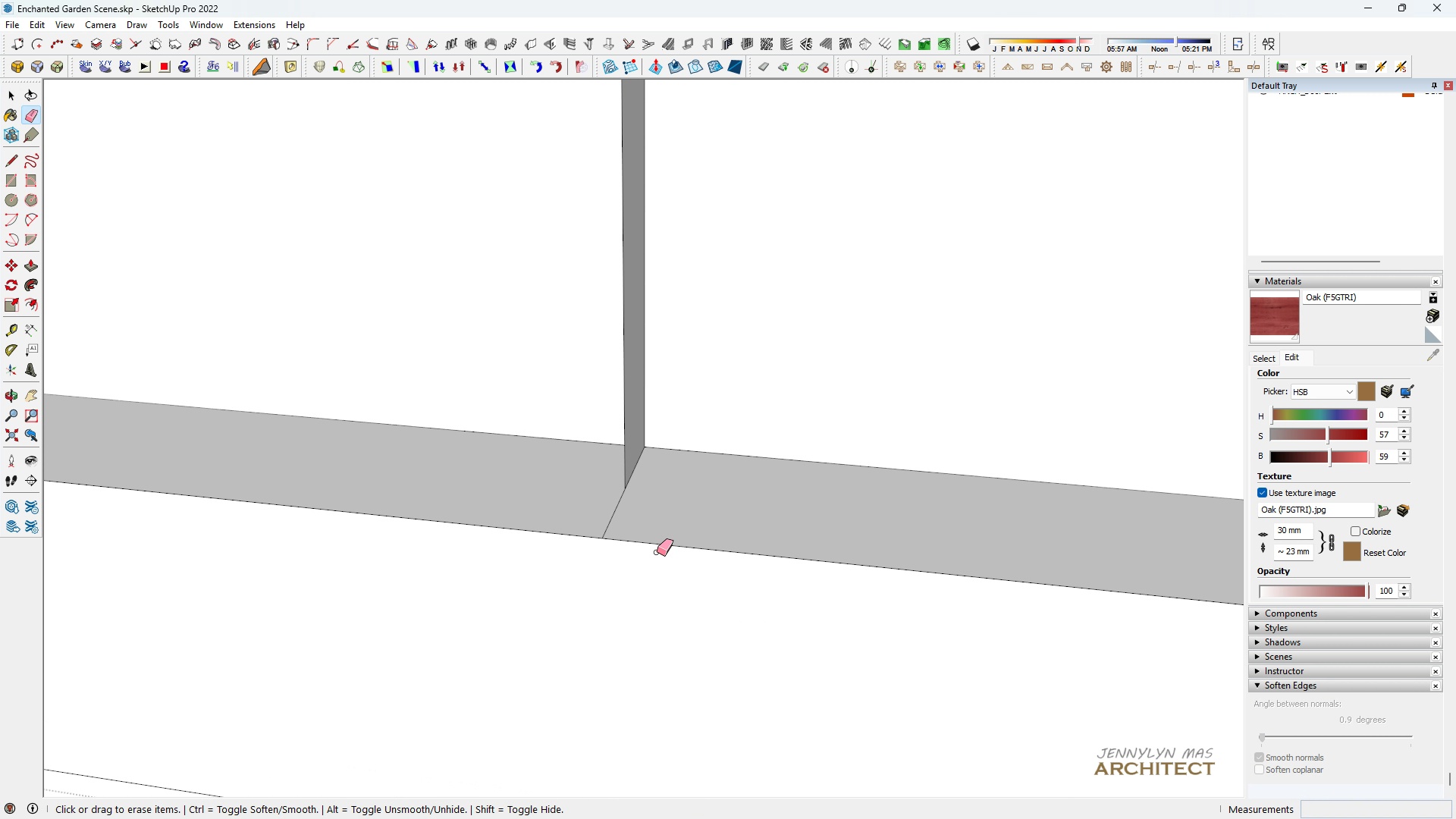 
key(E)
 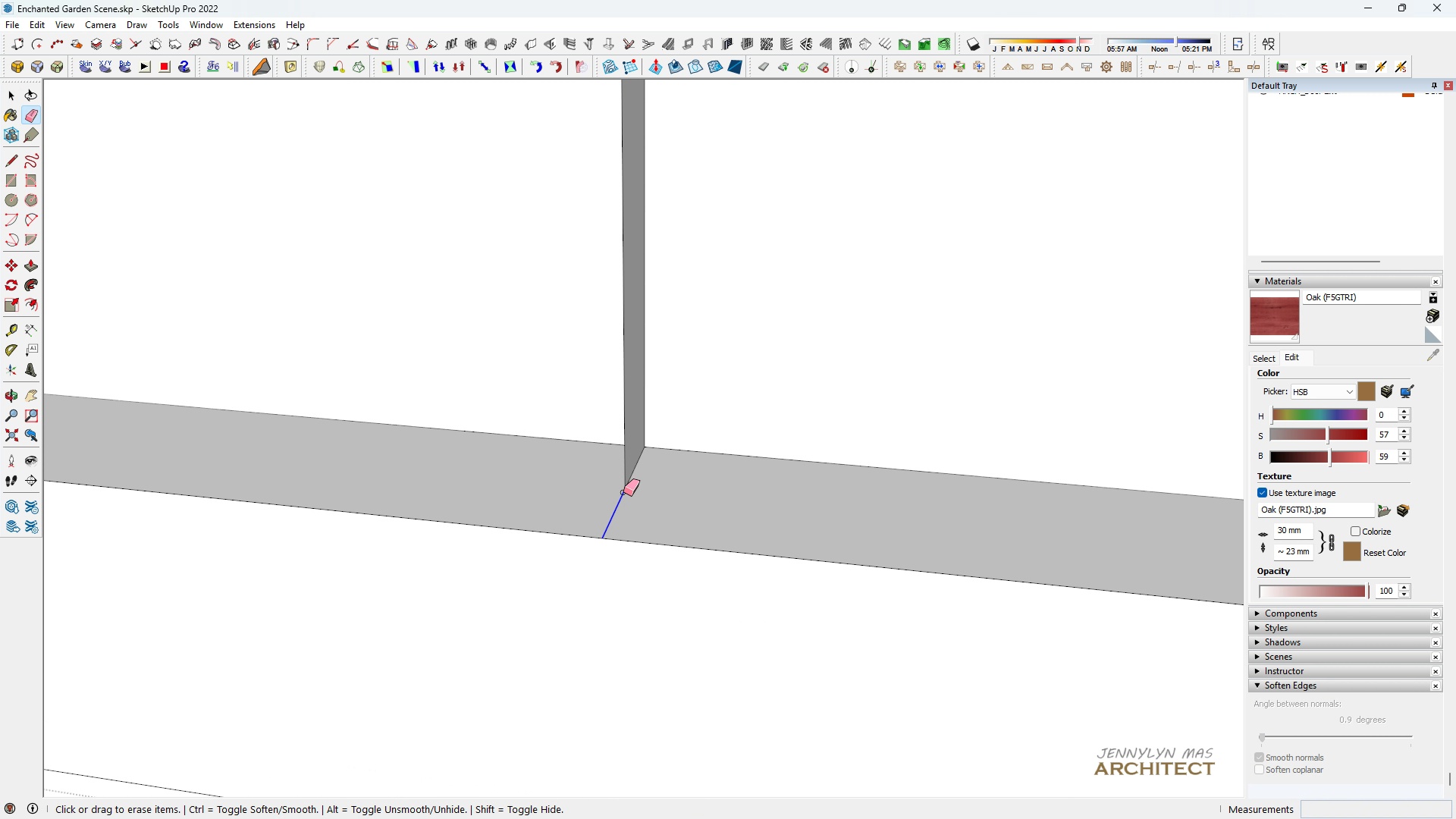 
left_click_drag(start_coordinate=[623, 492], to_coordinate=[620, 493])
 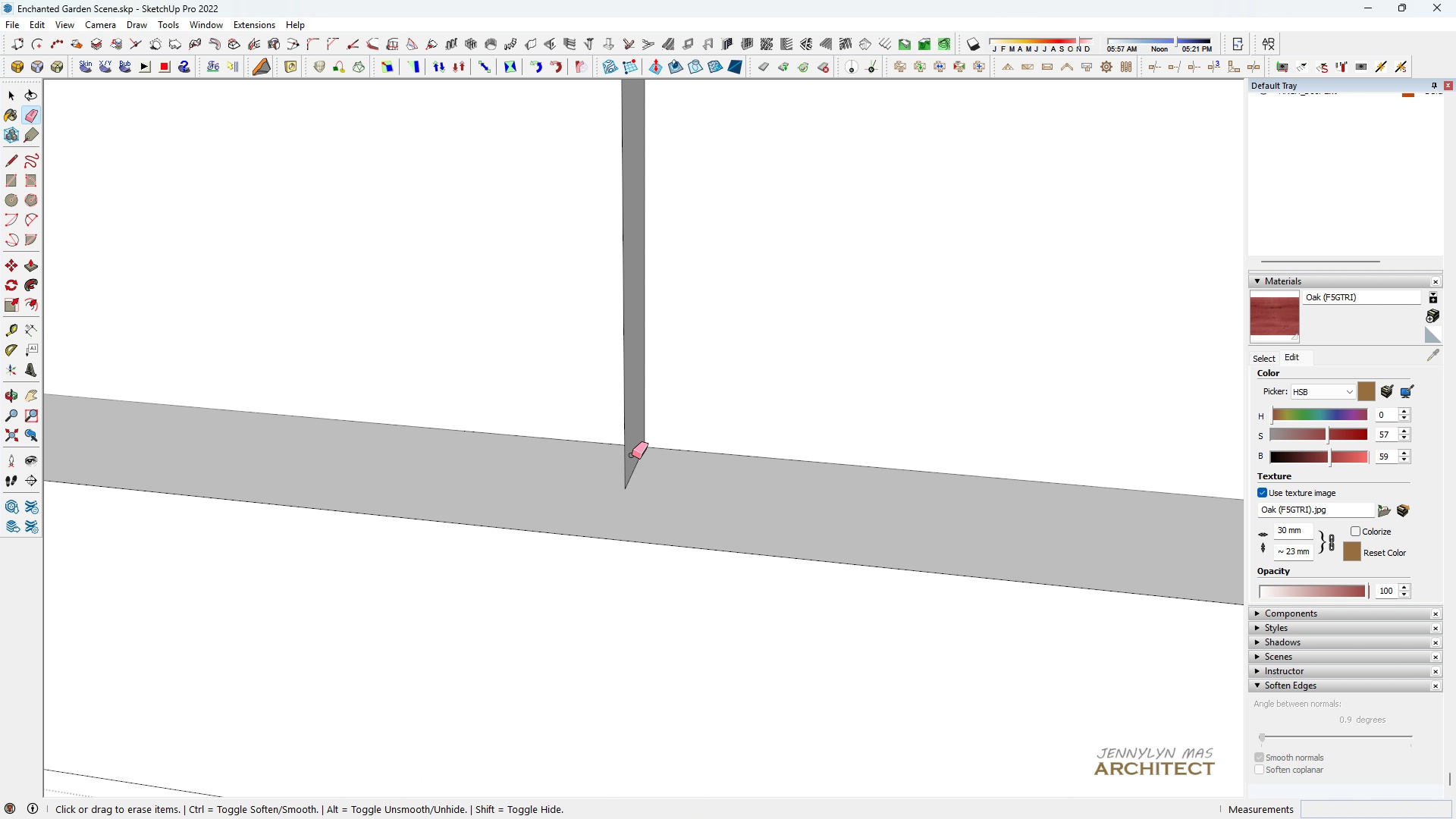 
key(Space)
 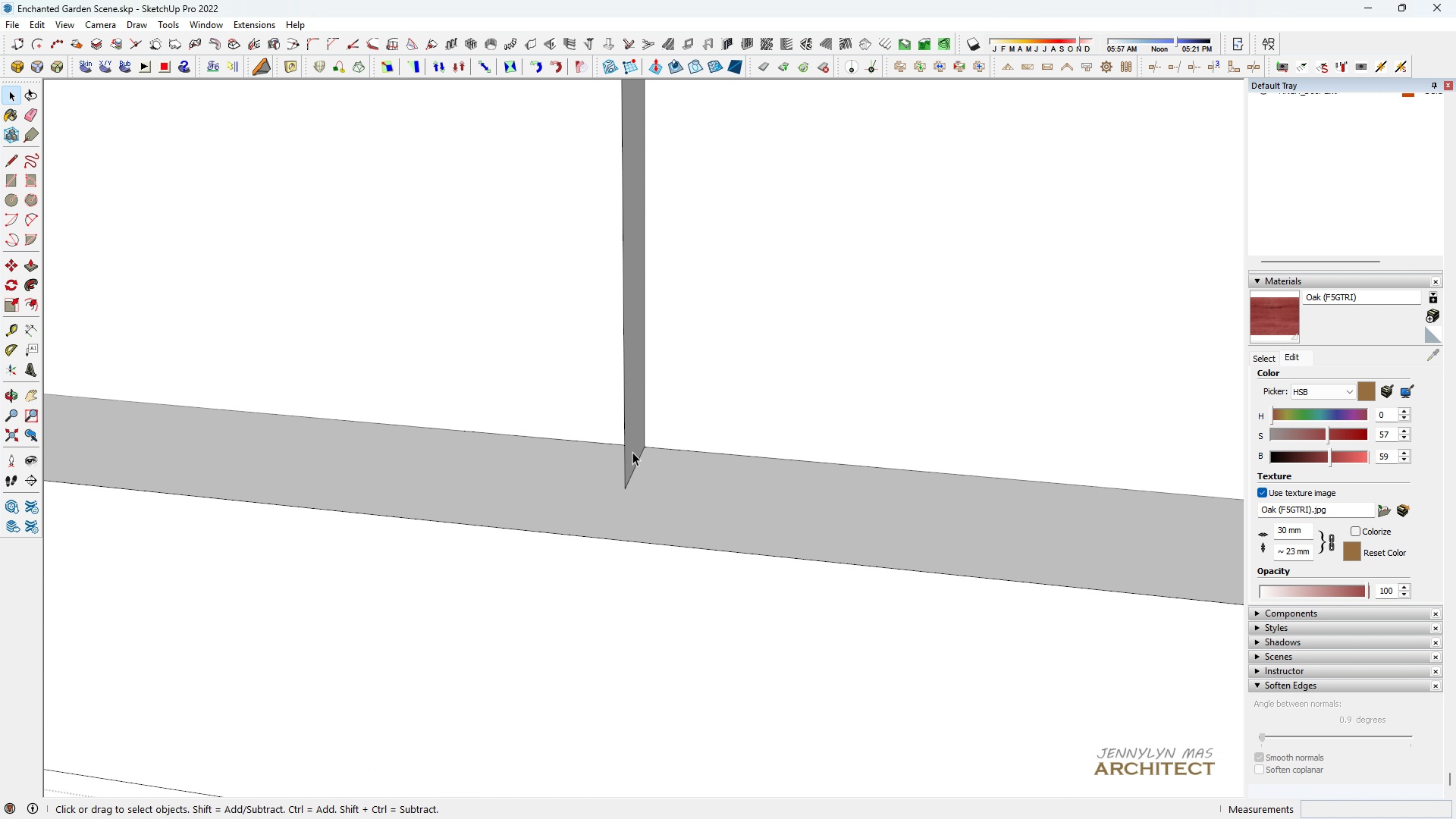 
left_click([632, 452])
 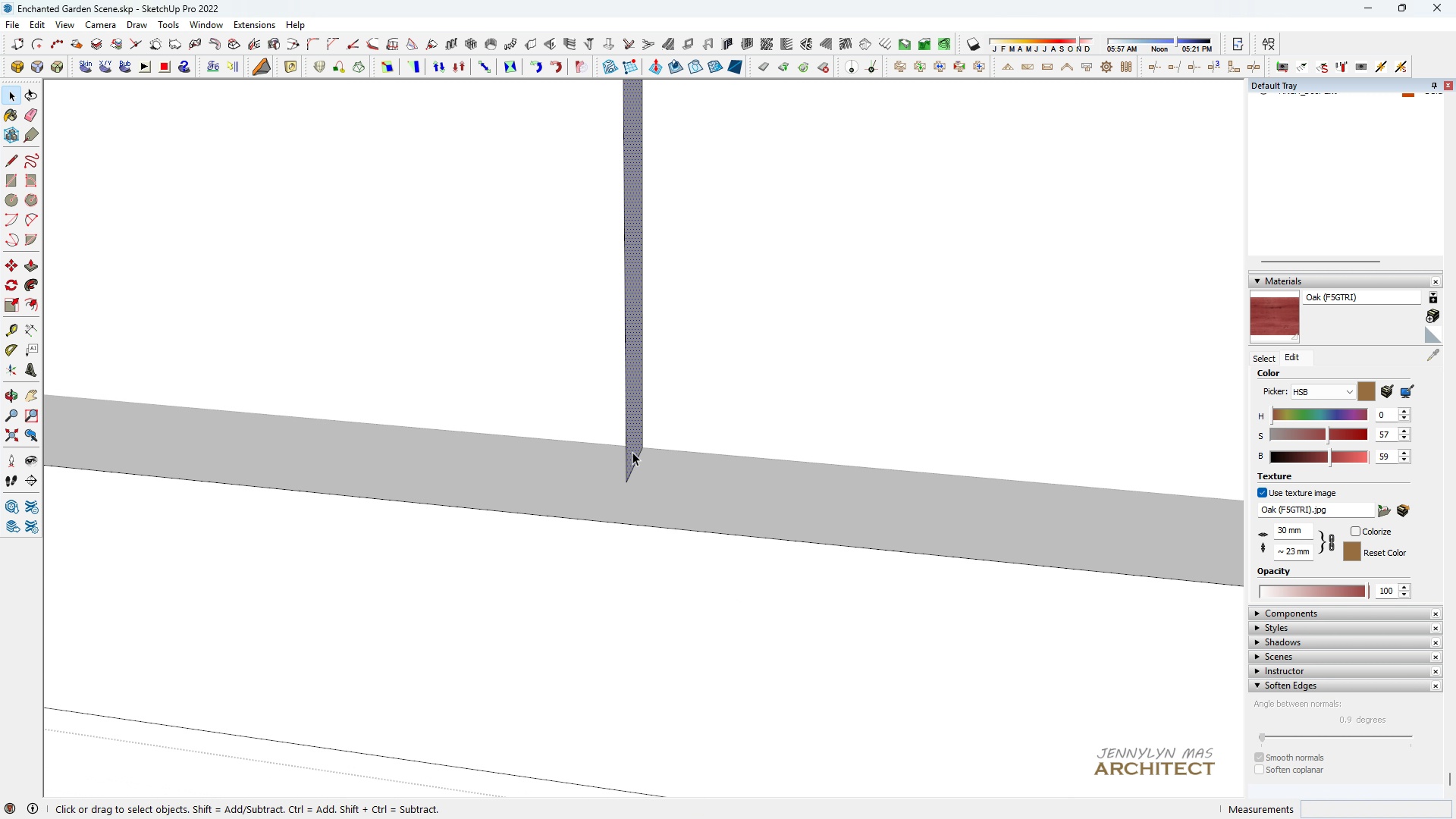 
key(Space)
 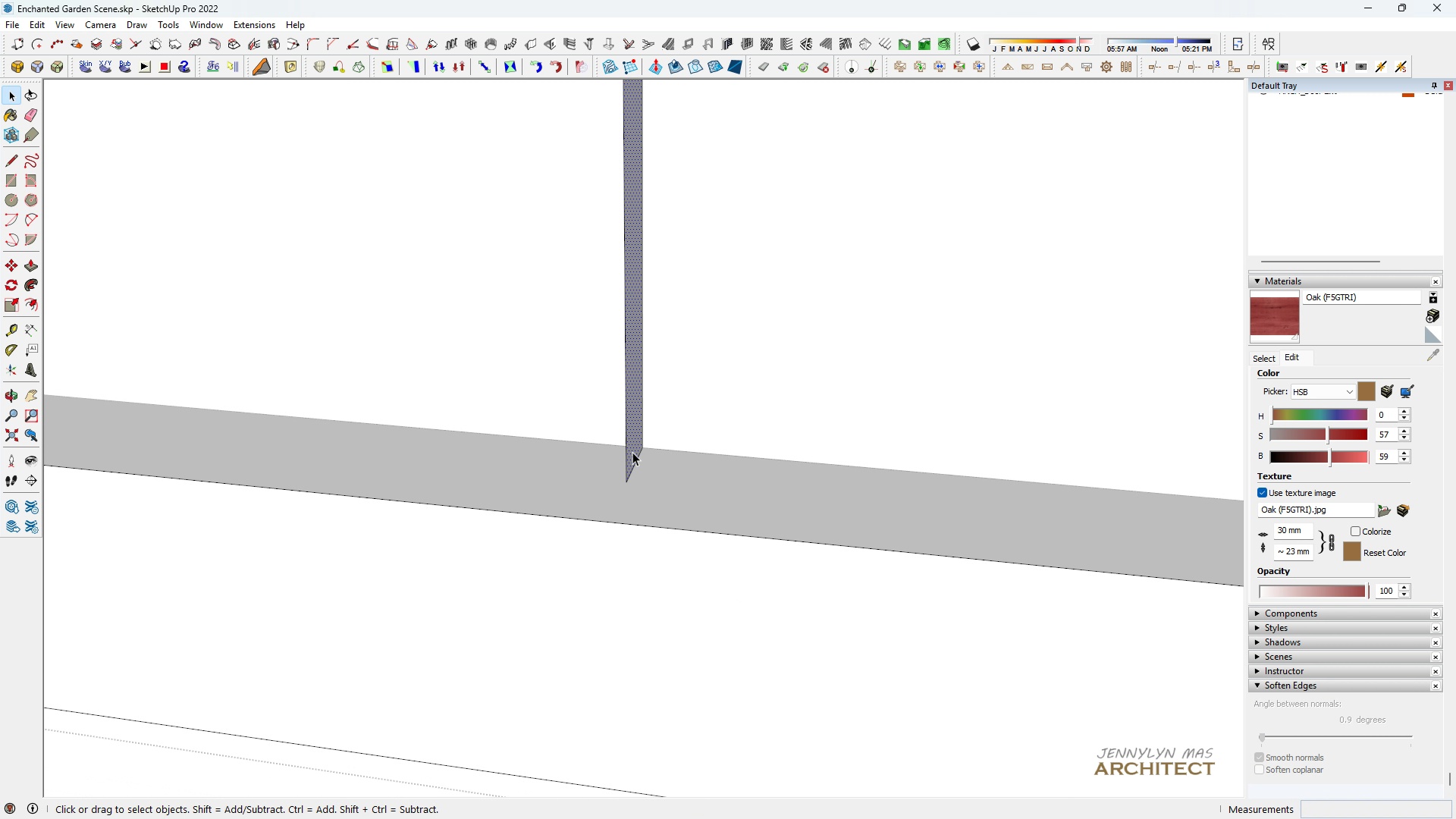 
scroll: coordinate [632, 452], scroll_direction: down, amount: 3.0
 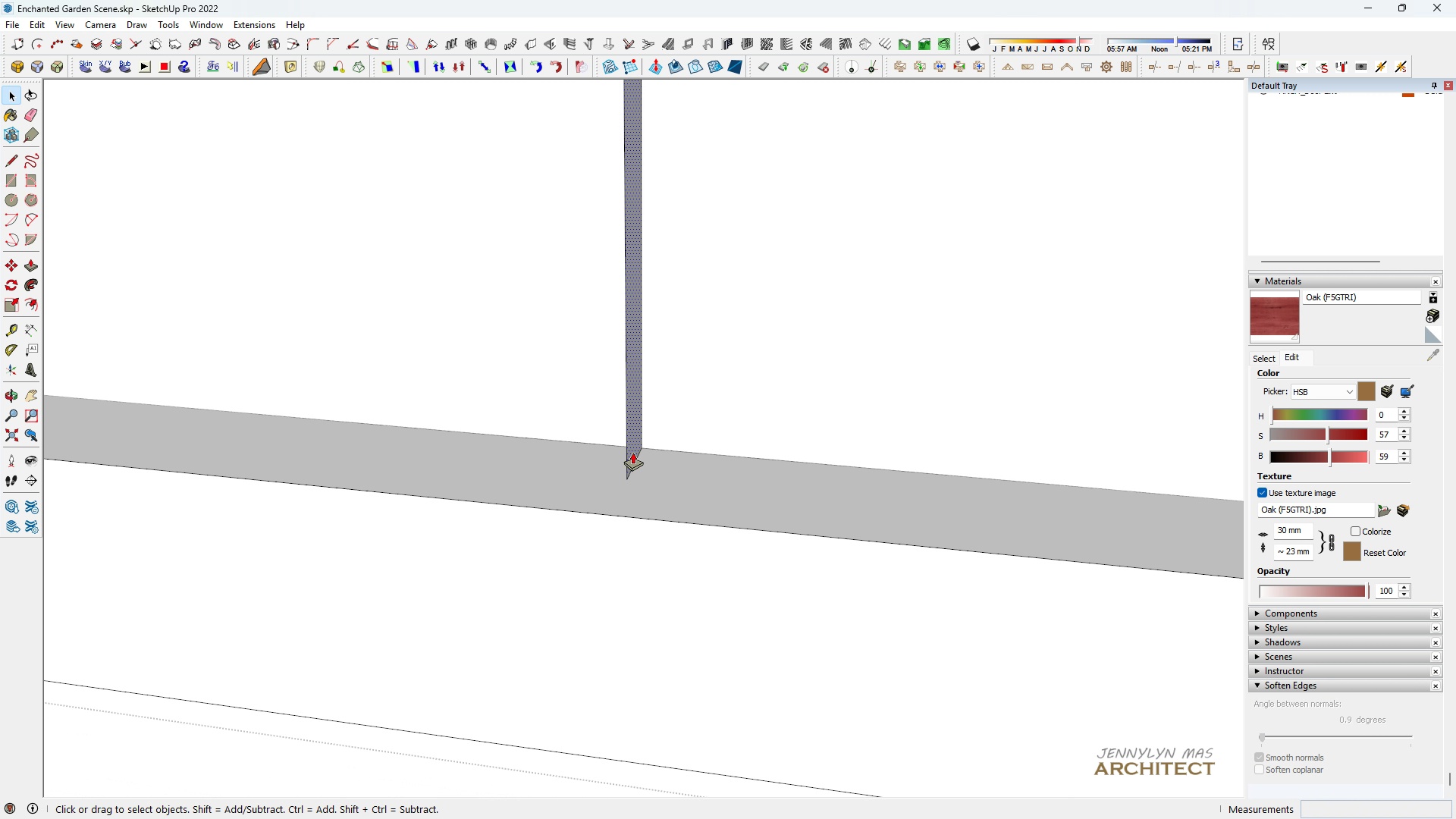 
key(P)
 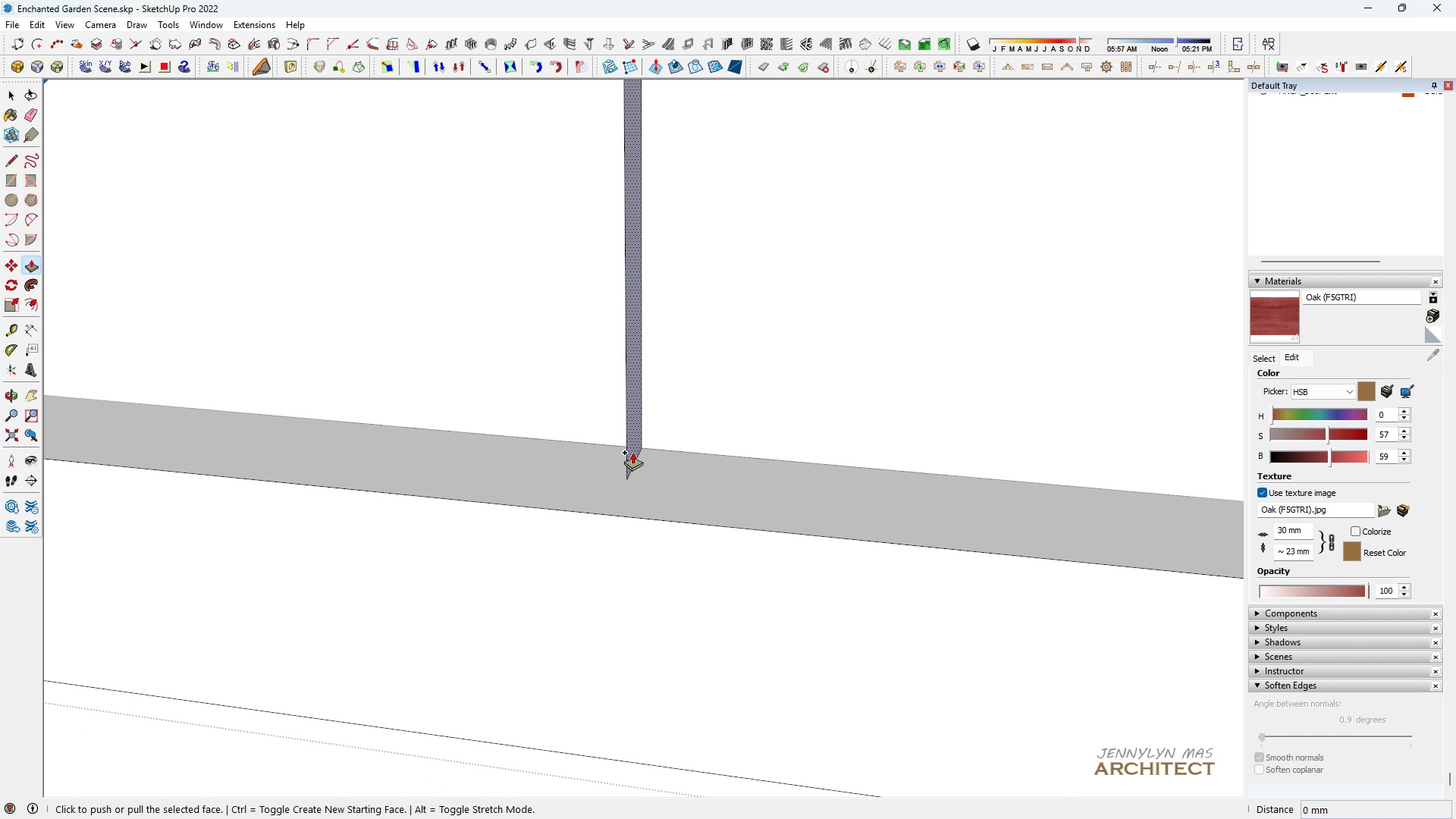 
key(Control+ControlLeft)
 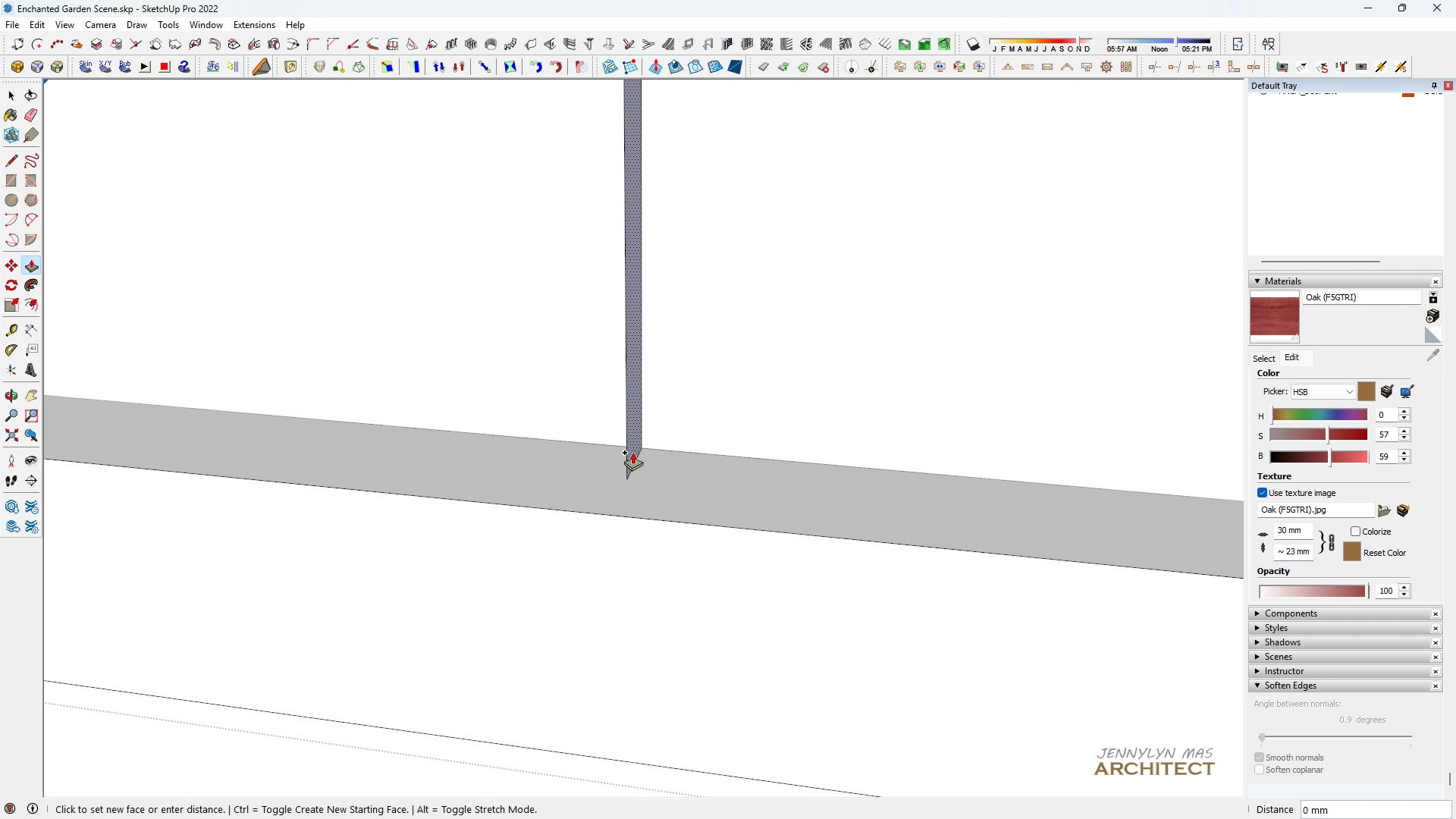 
left_click([632, 452])
 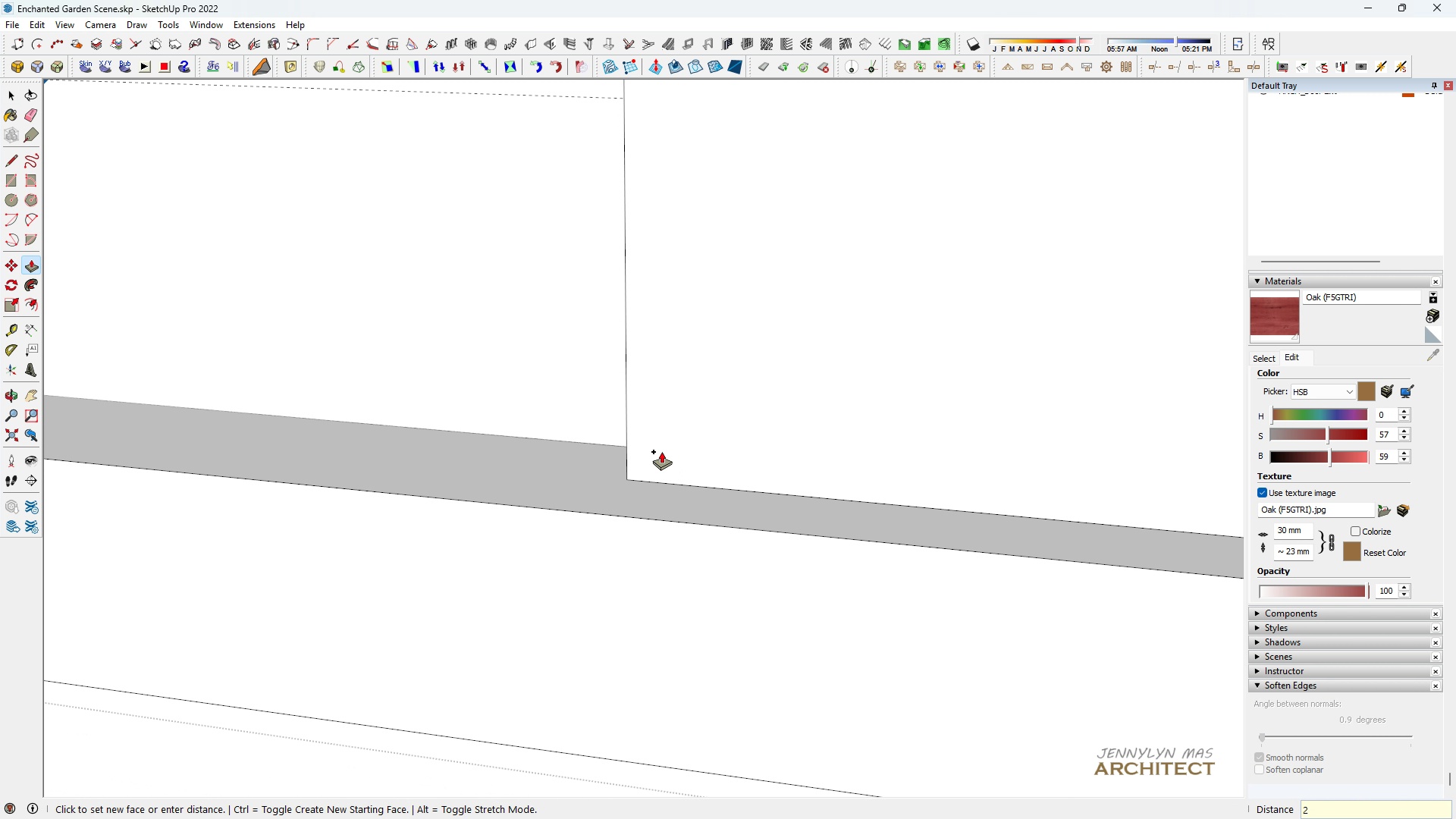 
key(2)
 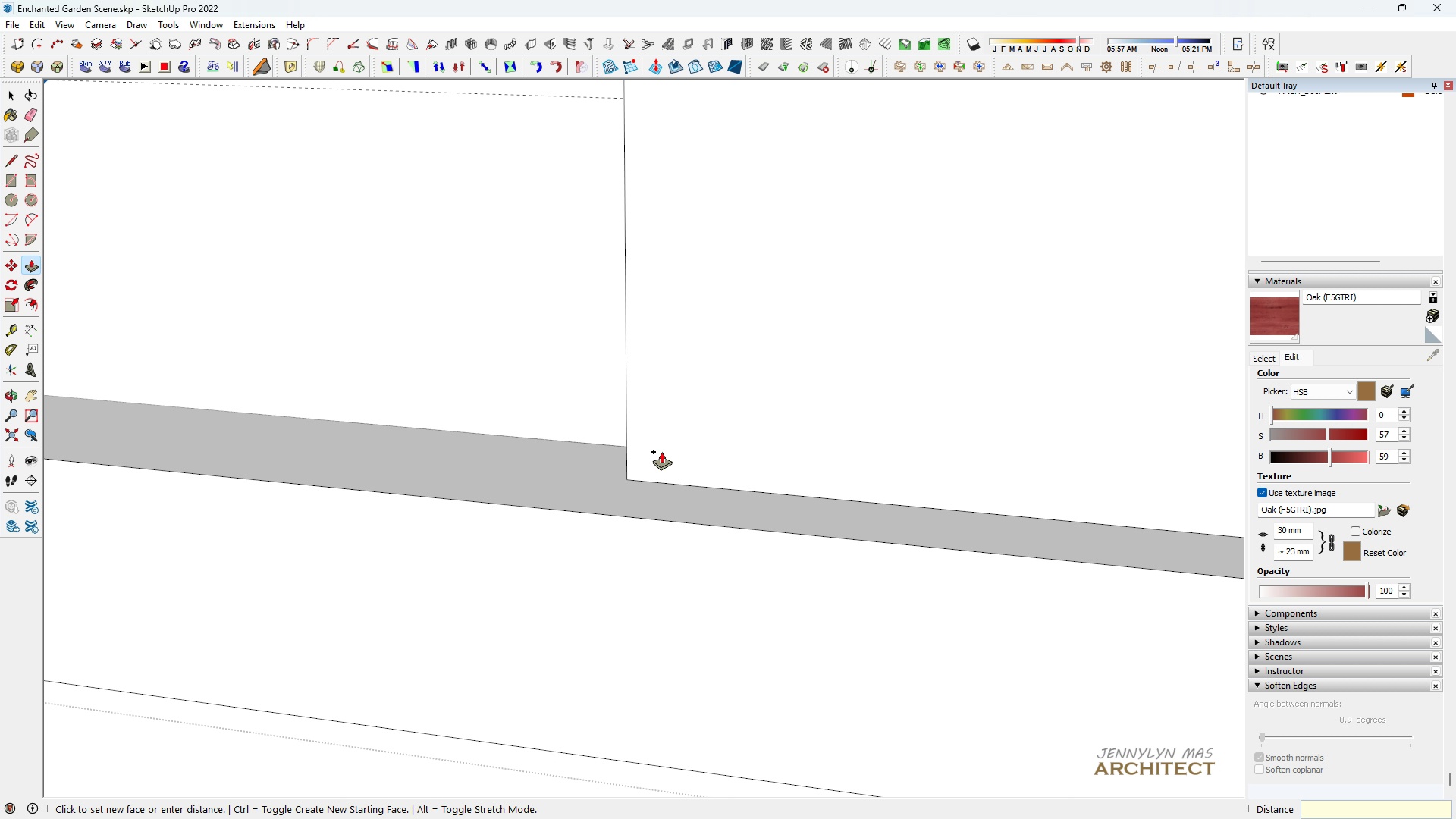 
key(Backspace)
 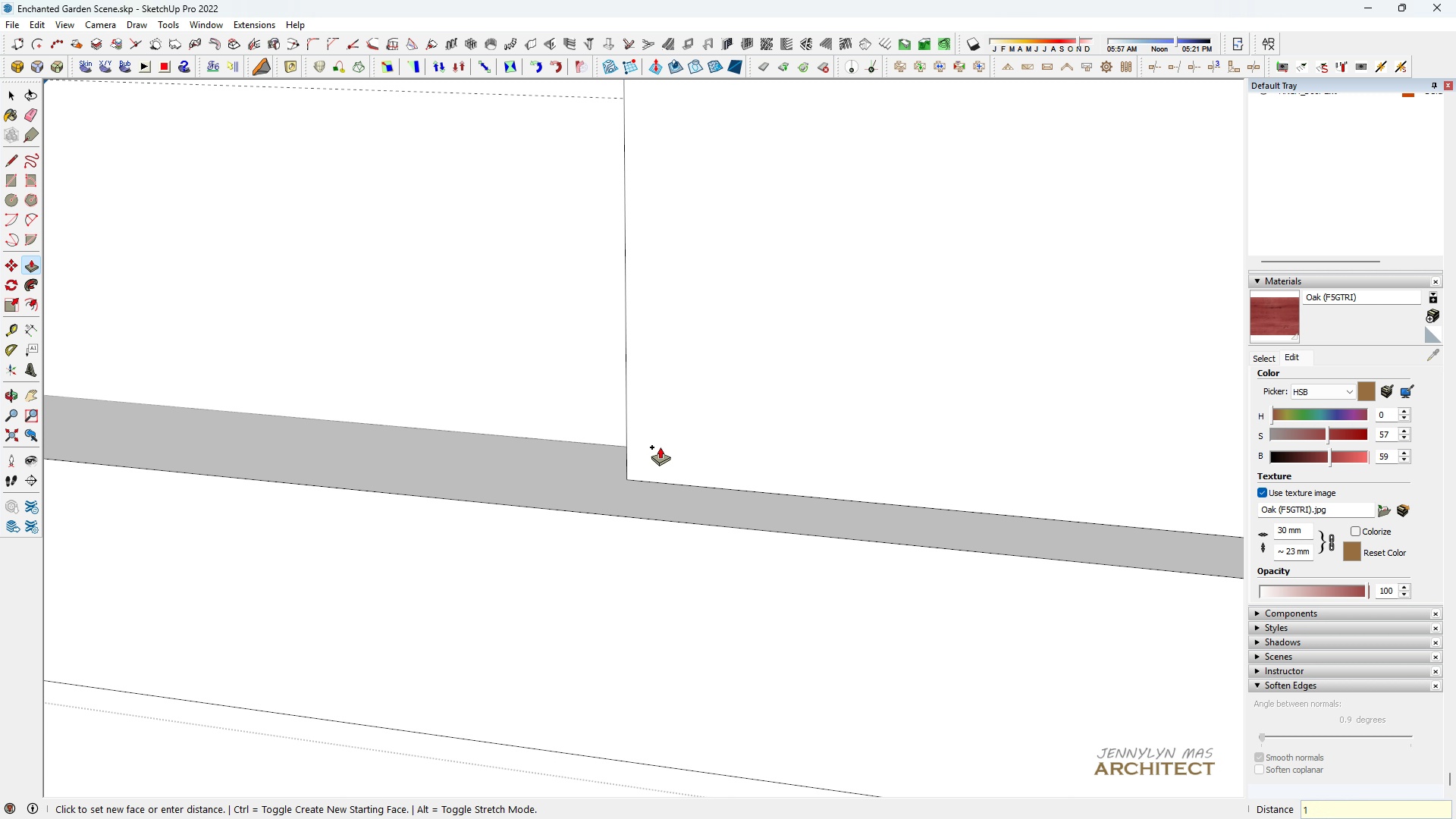 
key(1)
 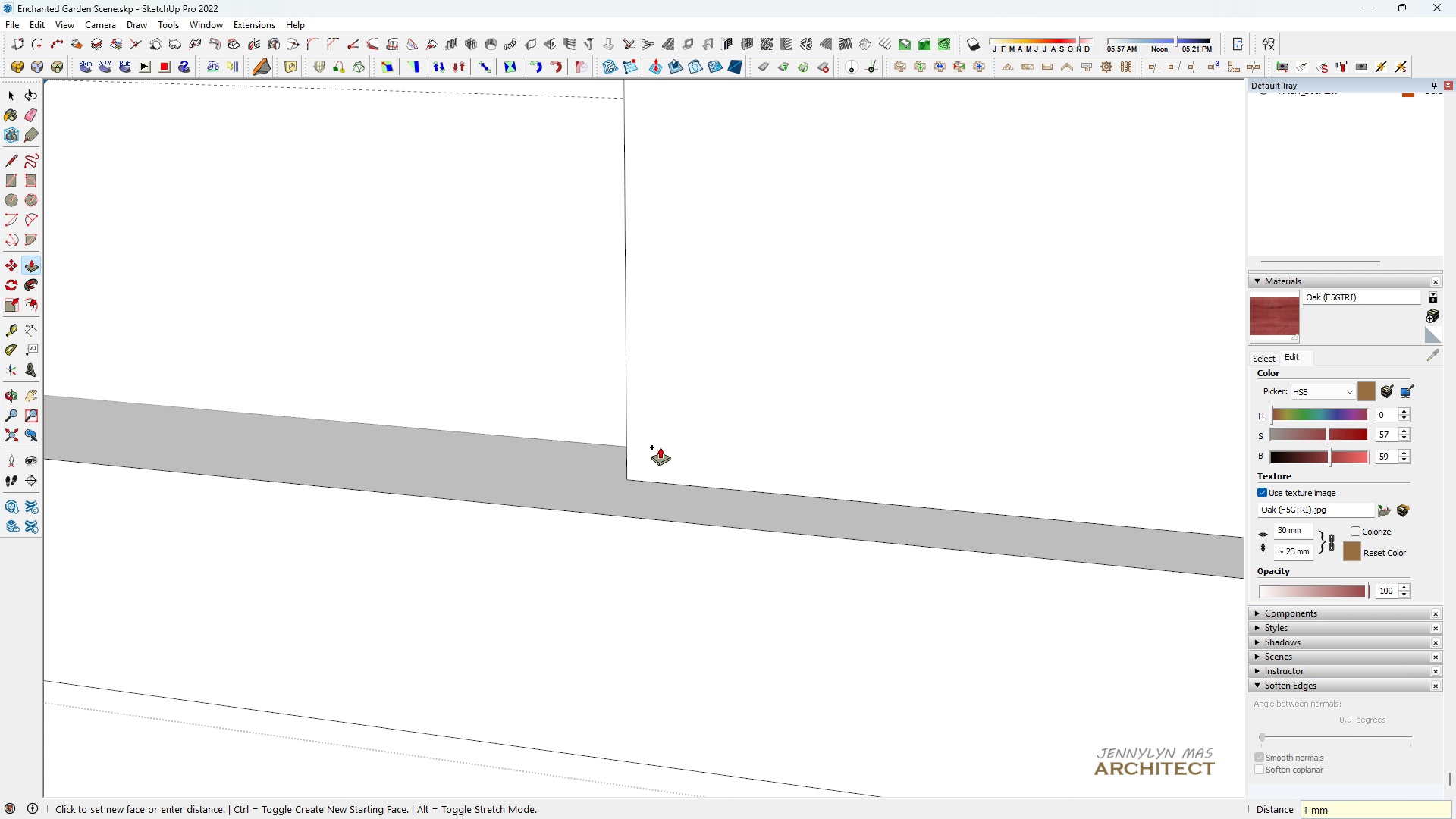 
key(Enter)
 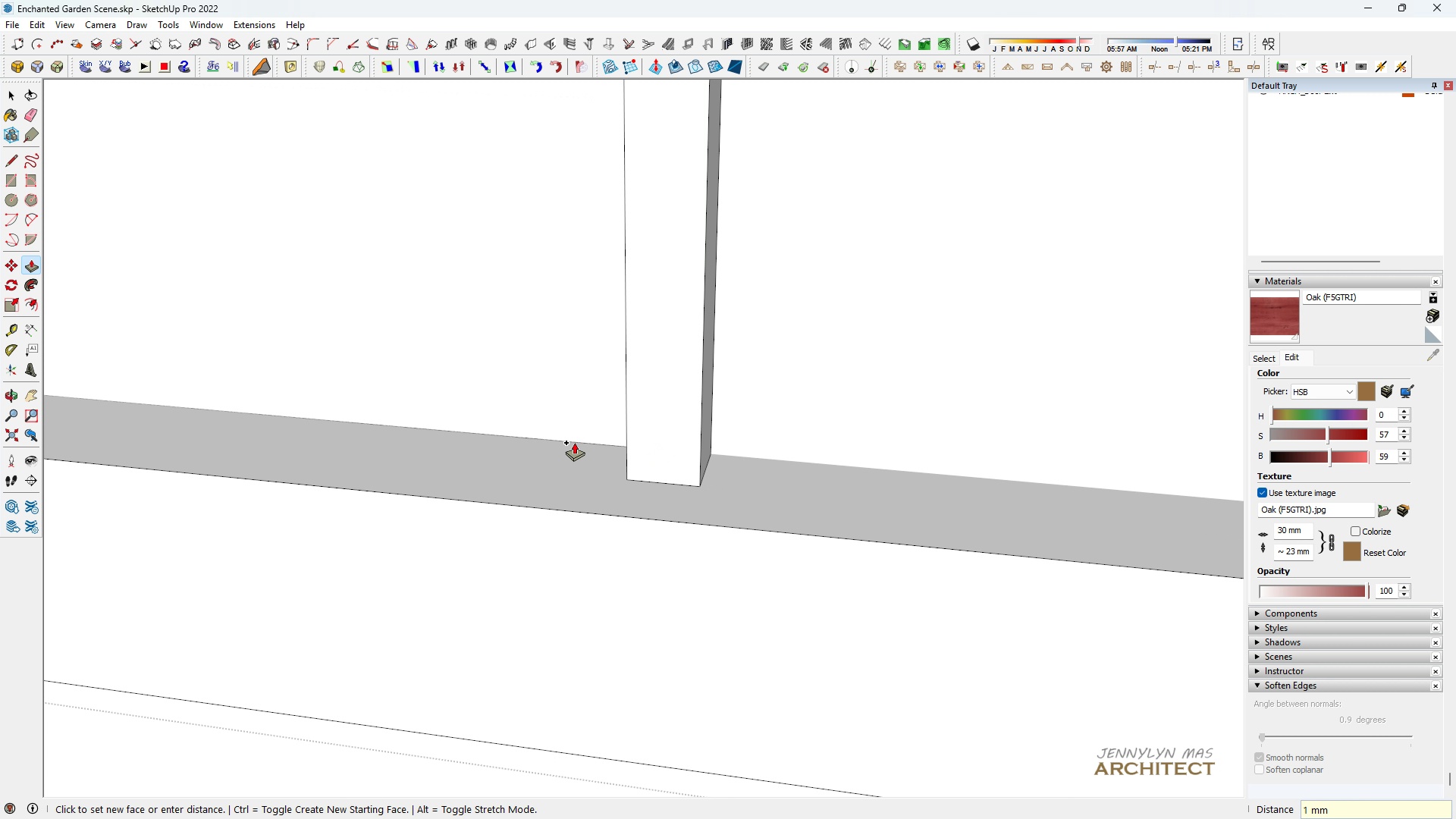 
scroll: coordinate [576, 440], scroll_direction: down, amount: 4.0
 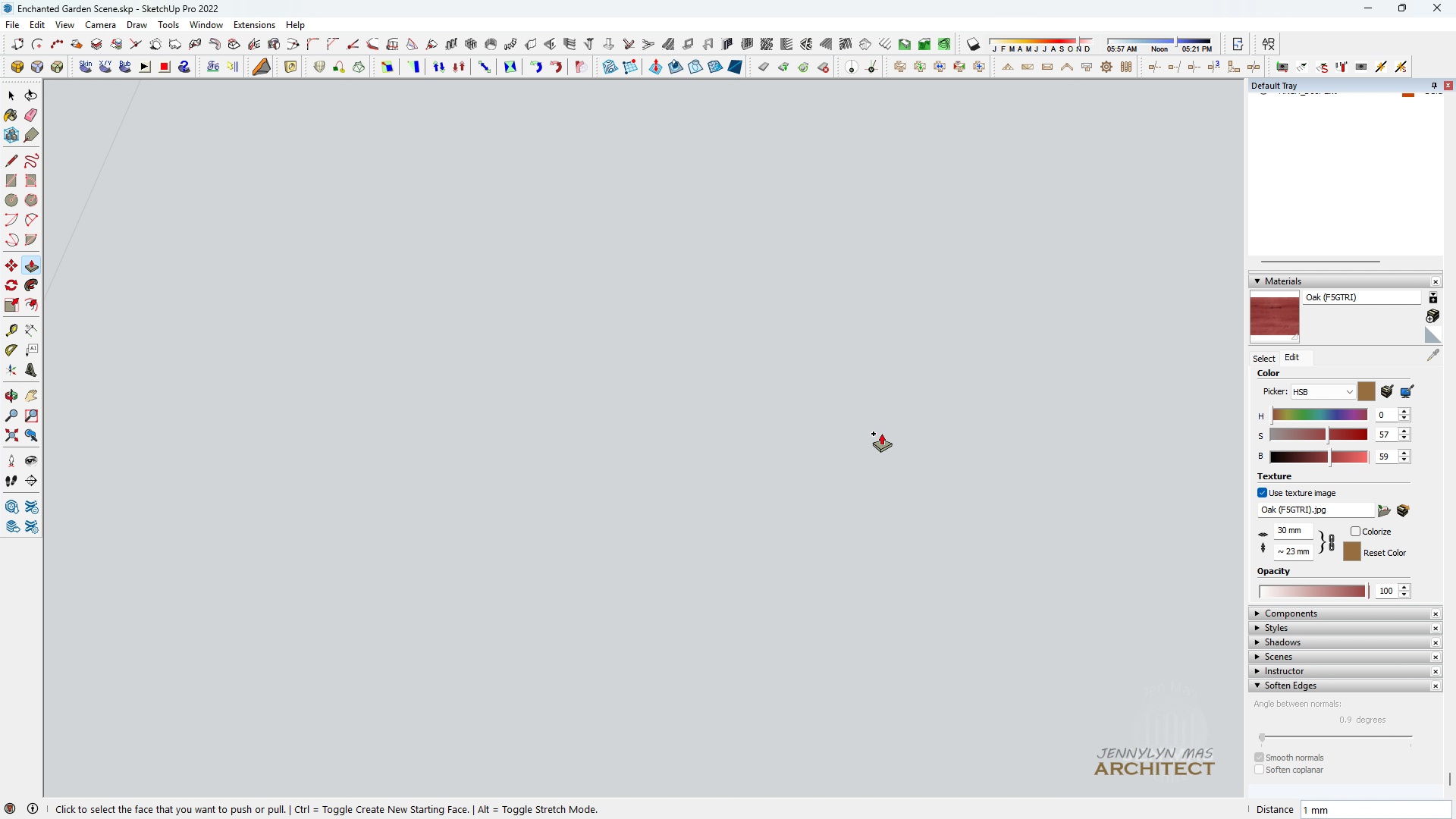 
scroll: coordinate [687, 466], scroll_direction: up, amount: 11.0
 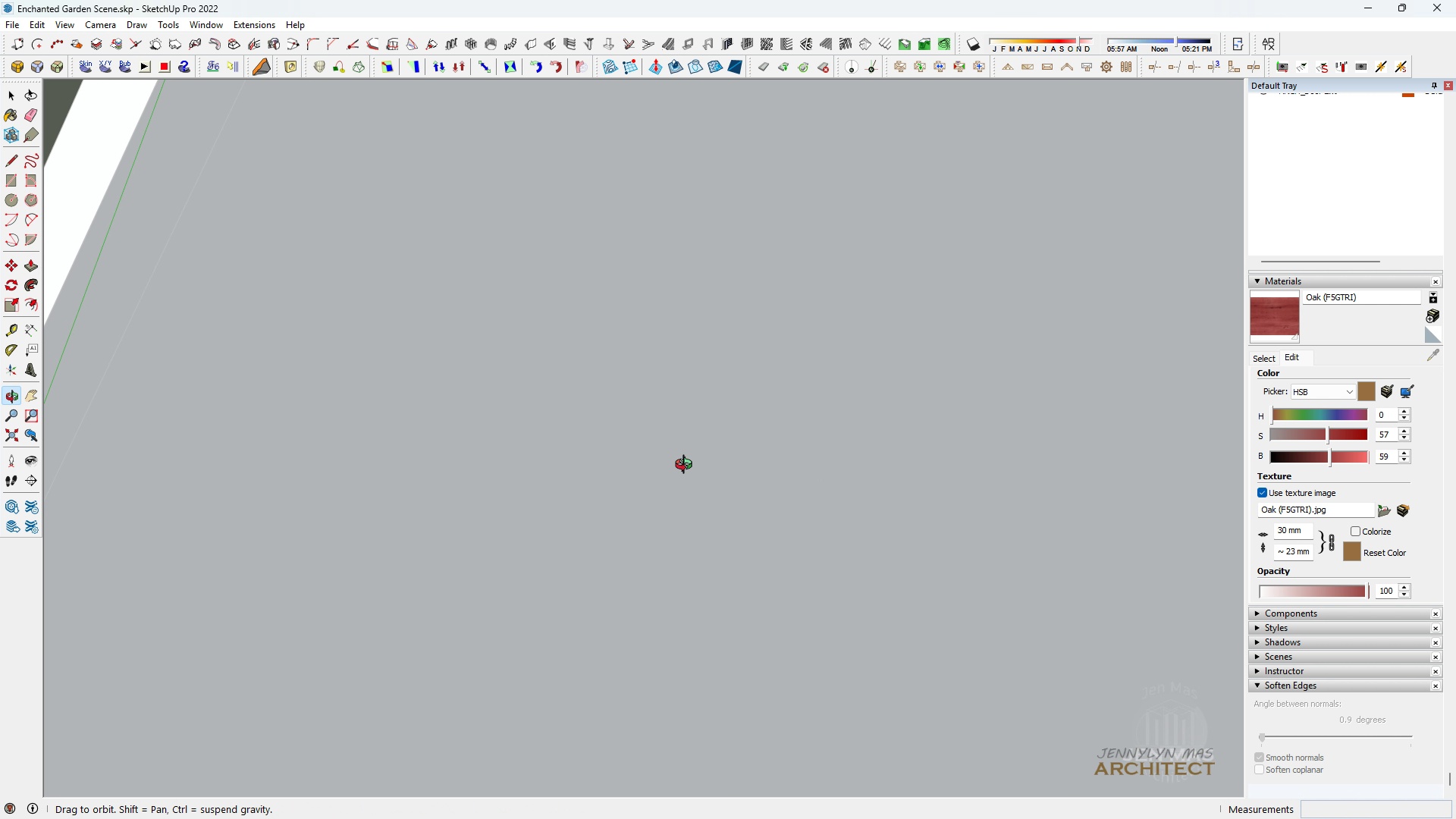 
middle_click([687, 466])
 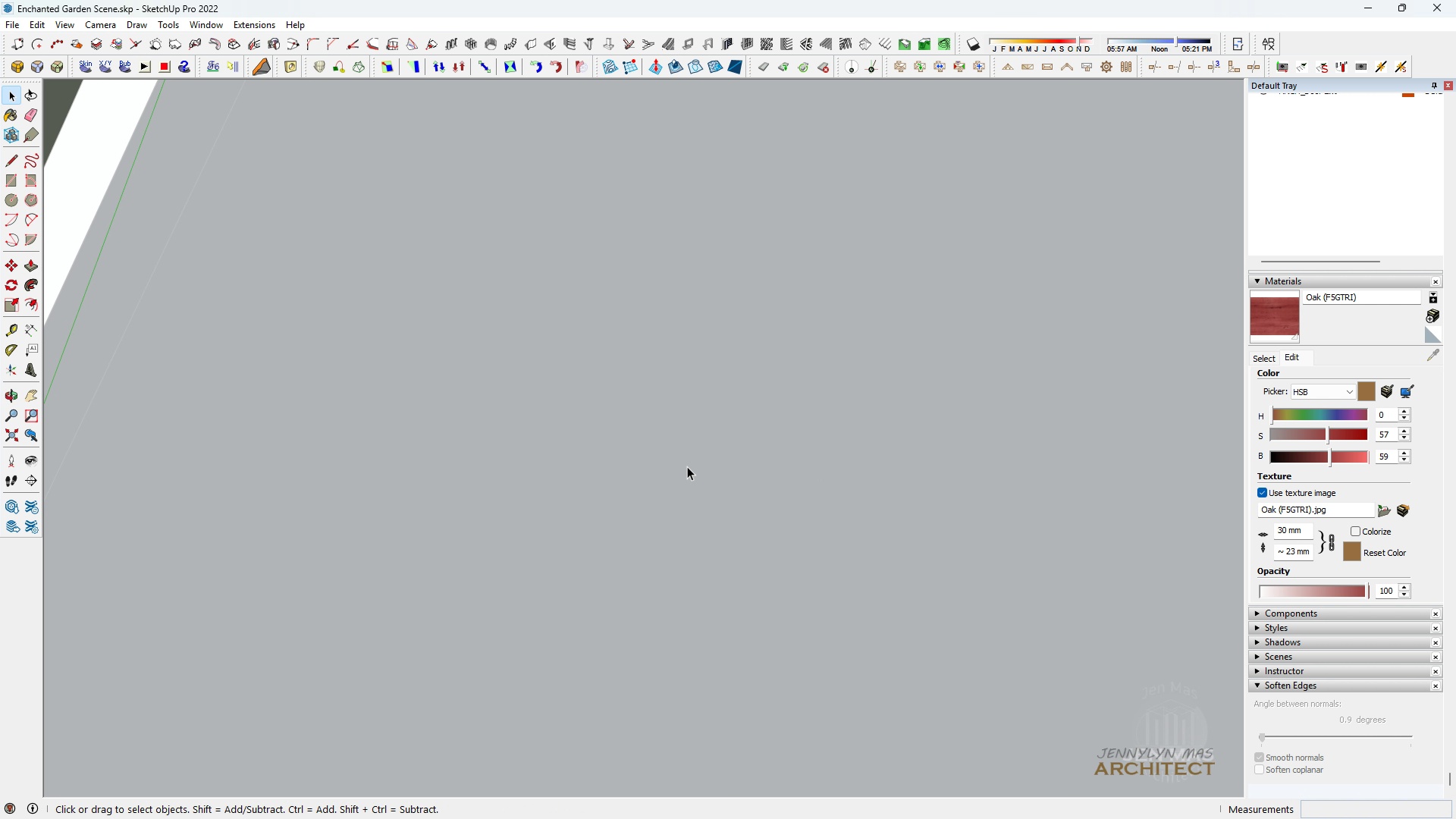 
type( hh p)
 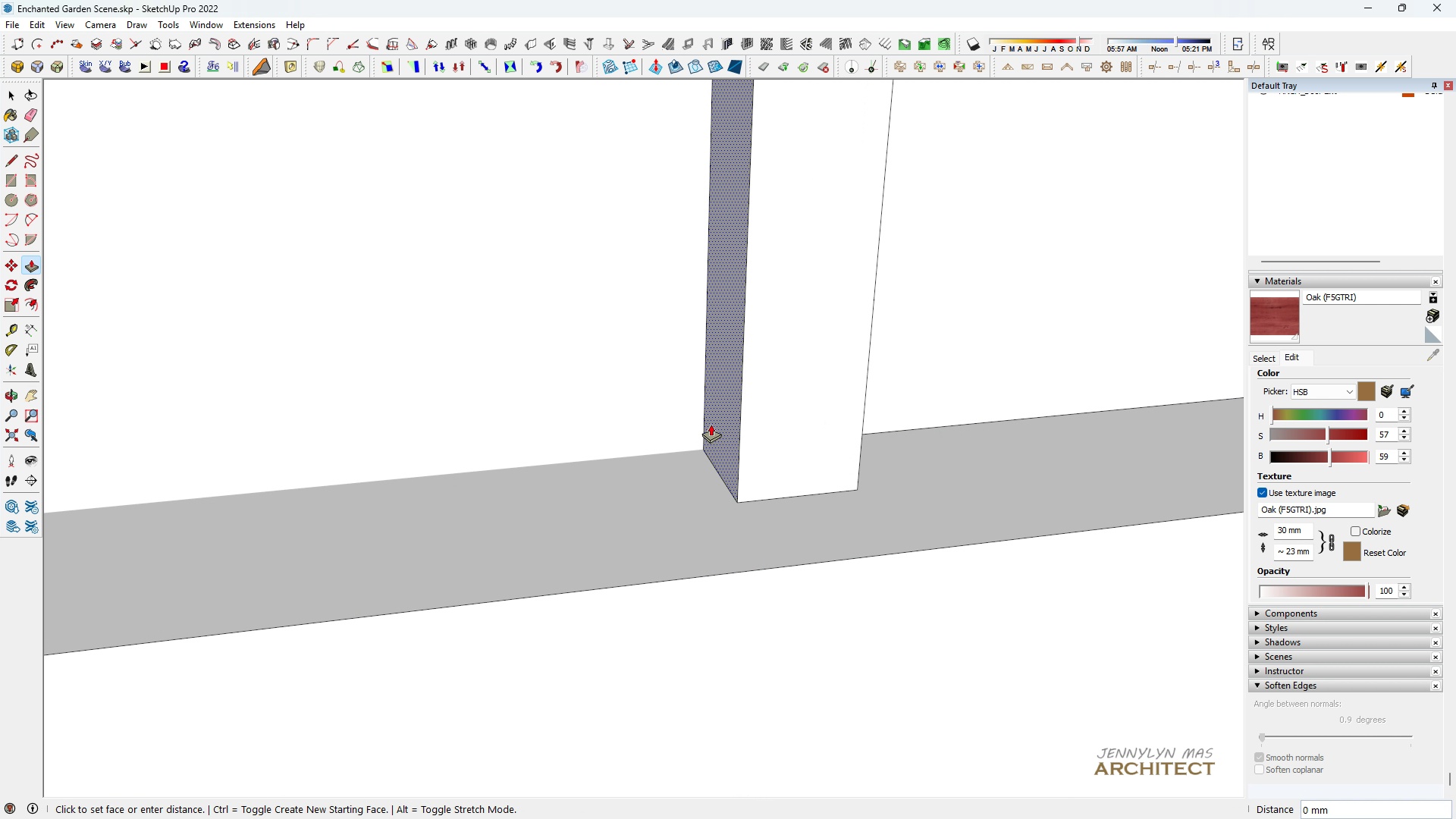 
scroll: coordinate [589, 406], scroll_direction: down, amount: 3.0
 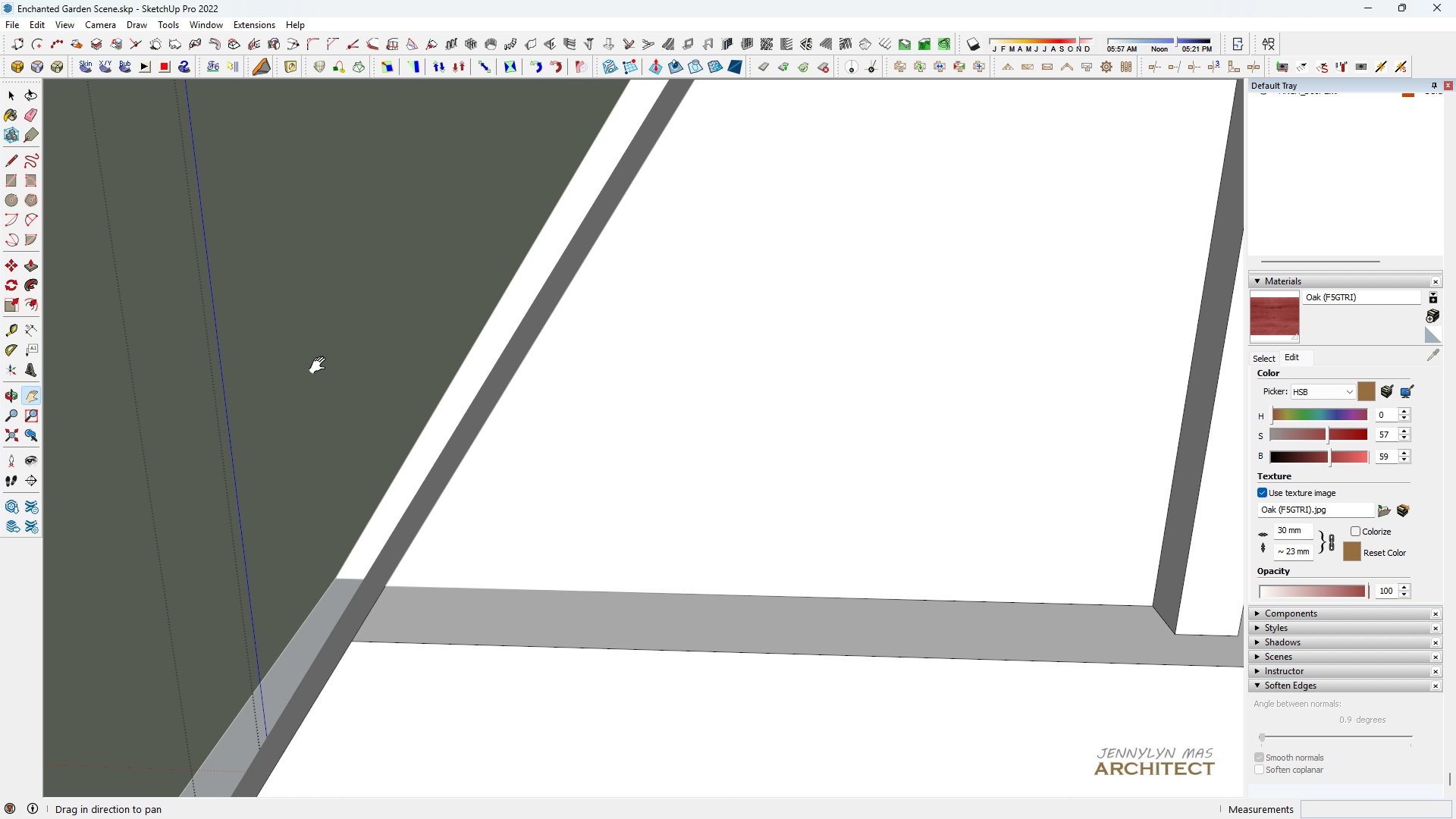 
left_click_drag(start_coordinate=[774, 428], to_coordinate=[94, 328])
 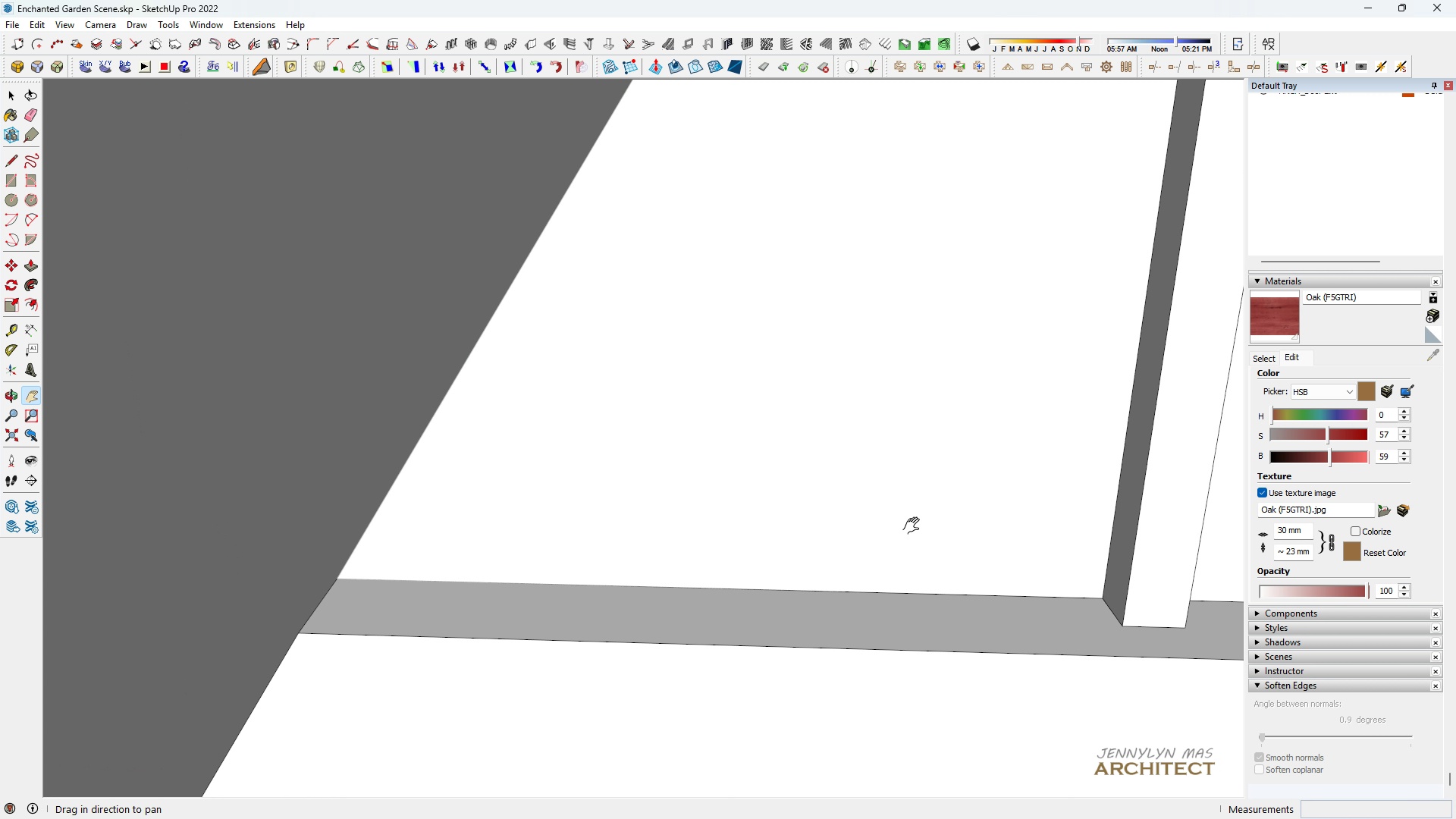 
left_click_drag(start_coordinate=[915, 526], to_coordinate=[524, 394])
 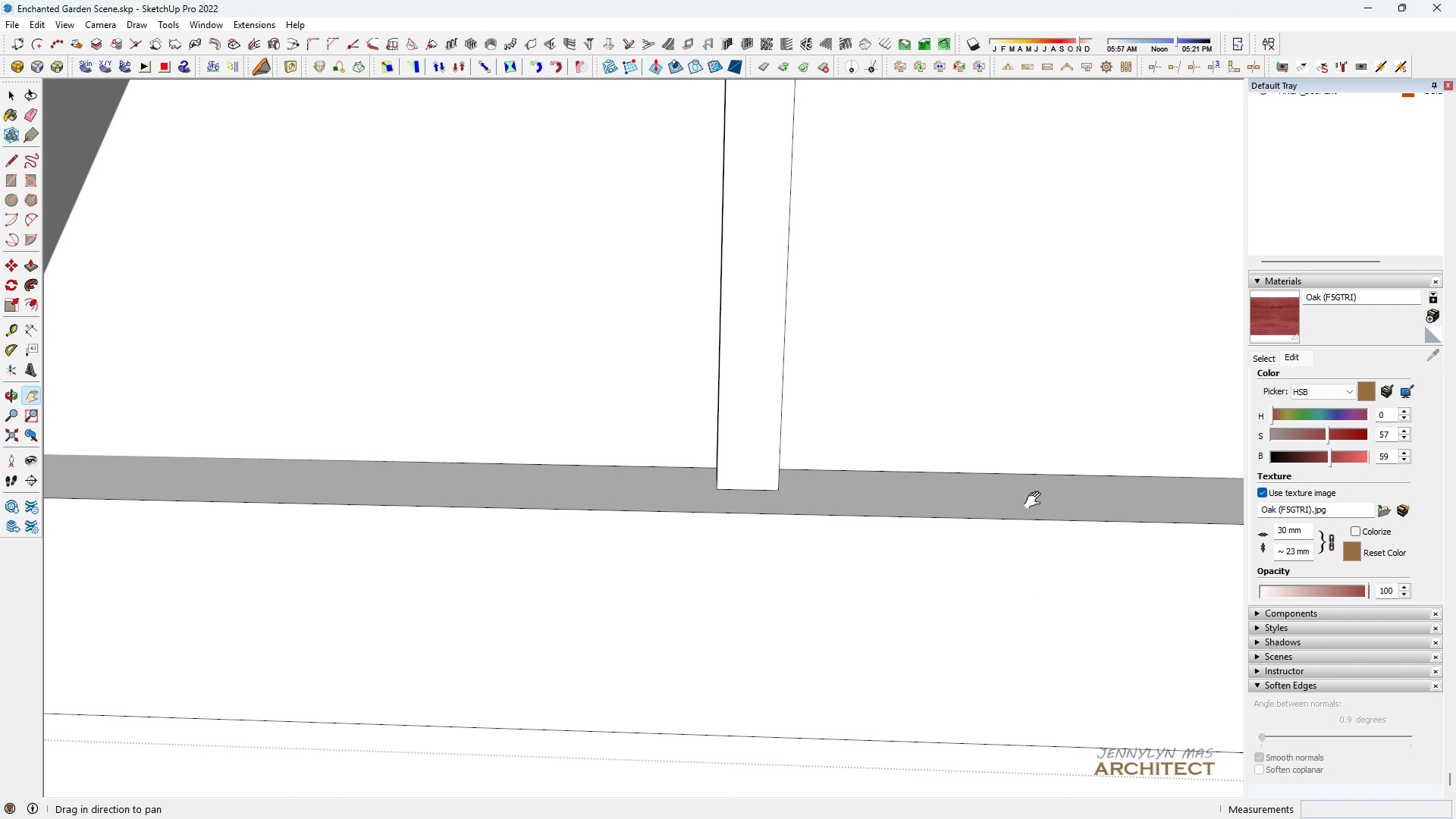 
scroll: coordinate [735, 505], scroll_direction: up, amount: 7.0
 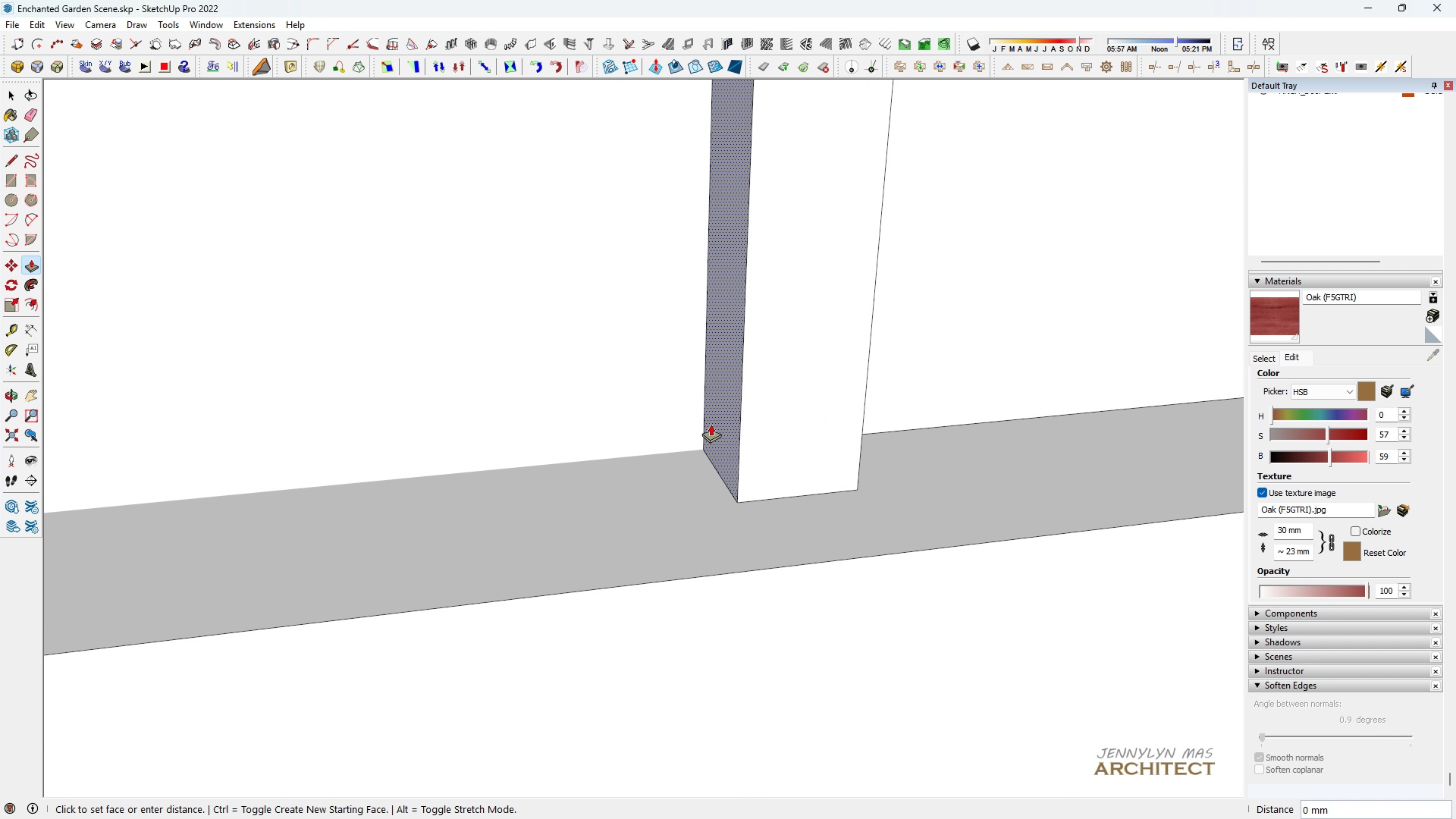 
double_click([711, 424])
 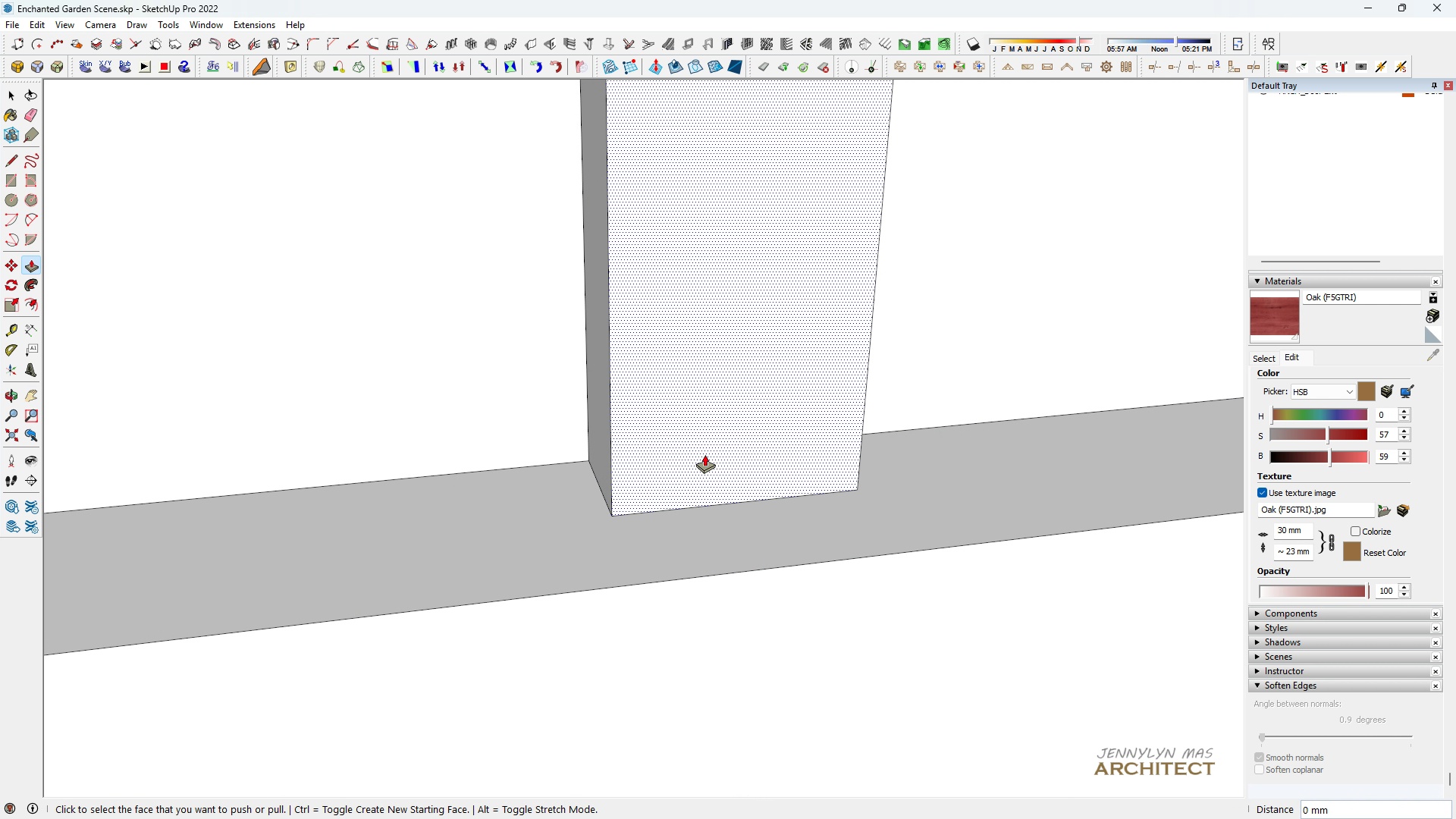 
scroll: coordinate [682, 364], scroll_direction: down, amount: 18.0
 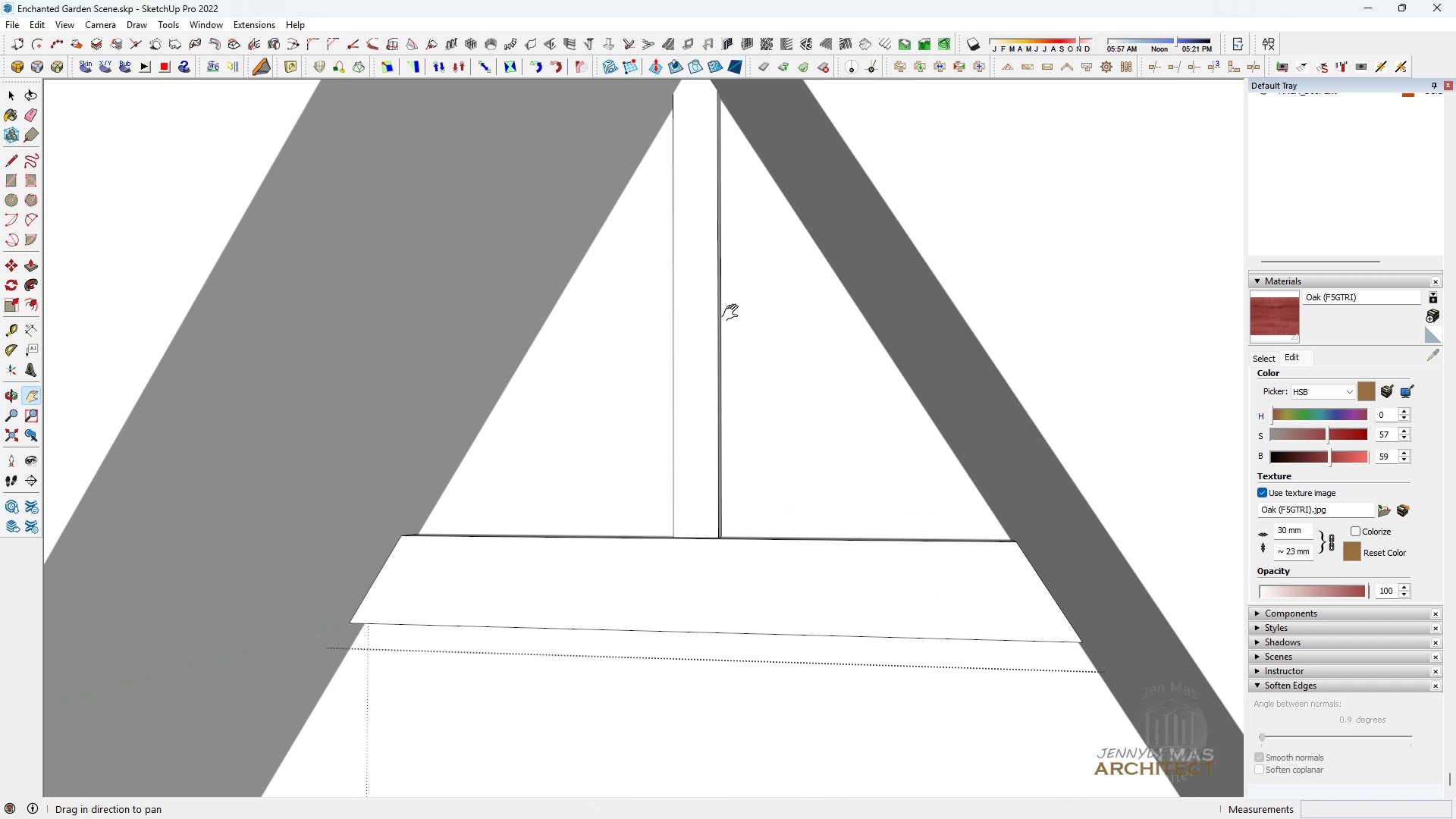 
type( hhhhh )
 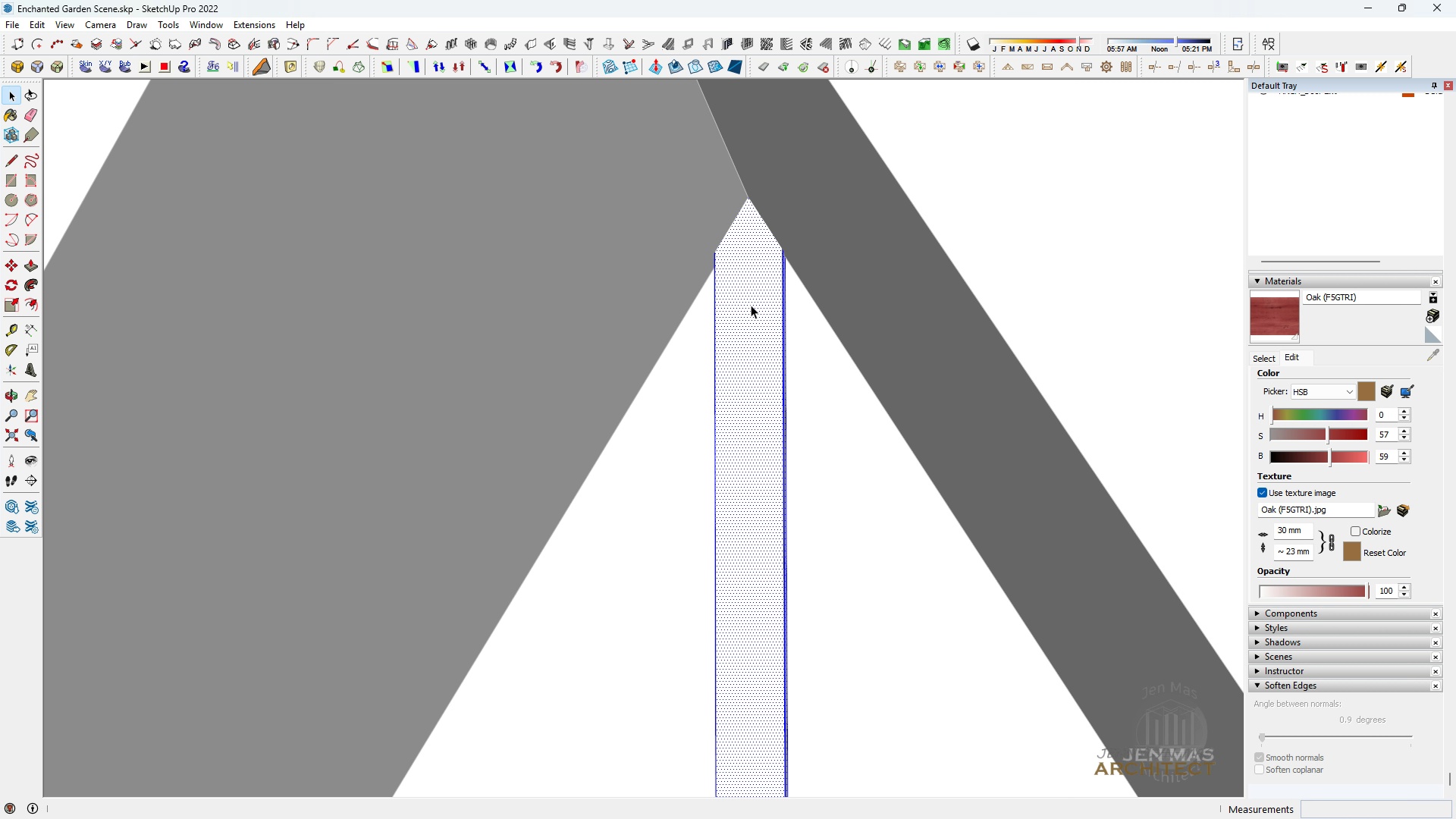 
left_click_drag(start_coordinate=[718, 197], to_coordinate=[733, 309])
 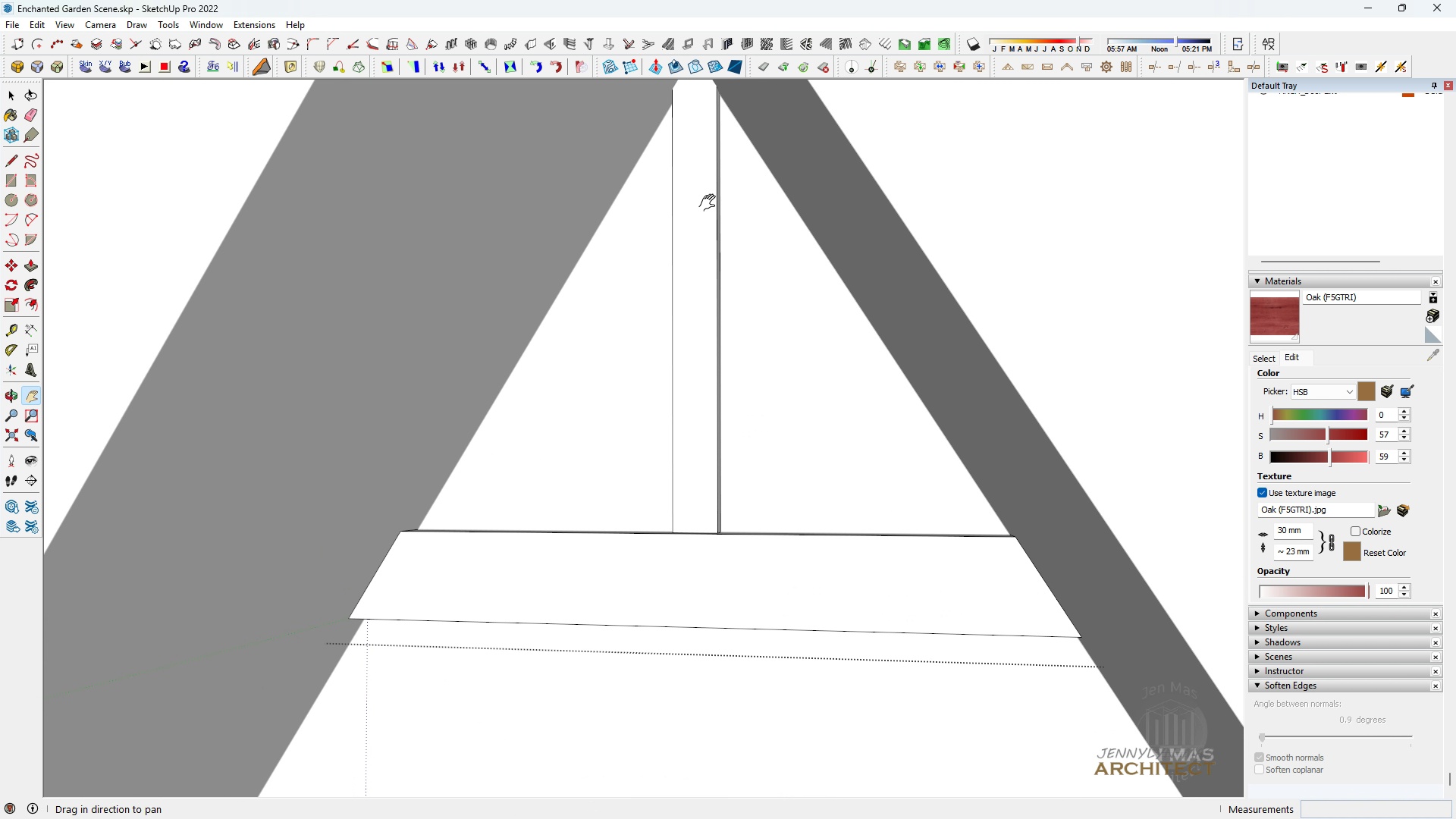 
left_click_drag(start_coordinate=[714, 229], to_coordinate=[770, 412])
 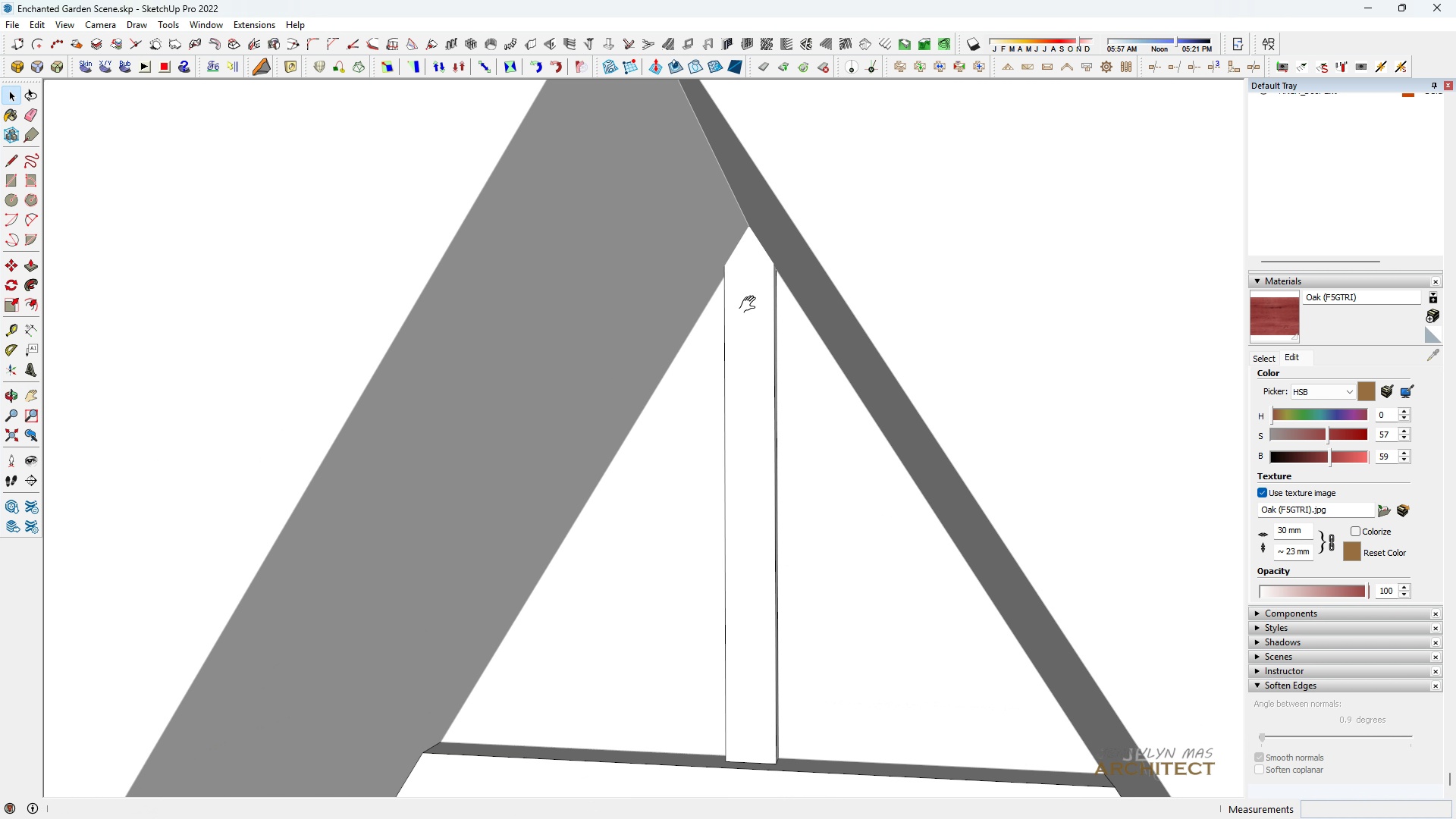 
scroll: coordinate [751, 305], scroll_direction: up, amount: 4.0
 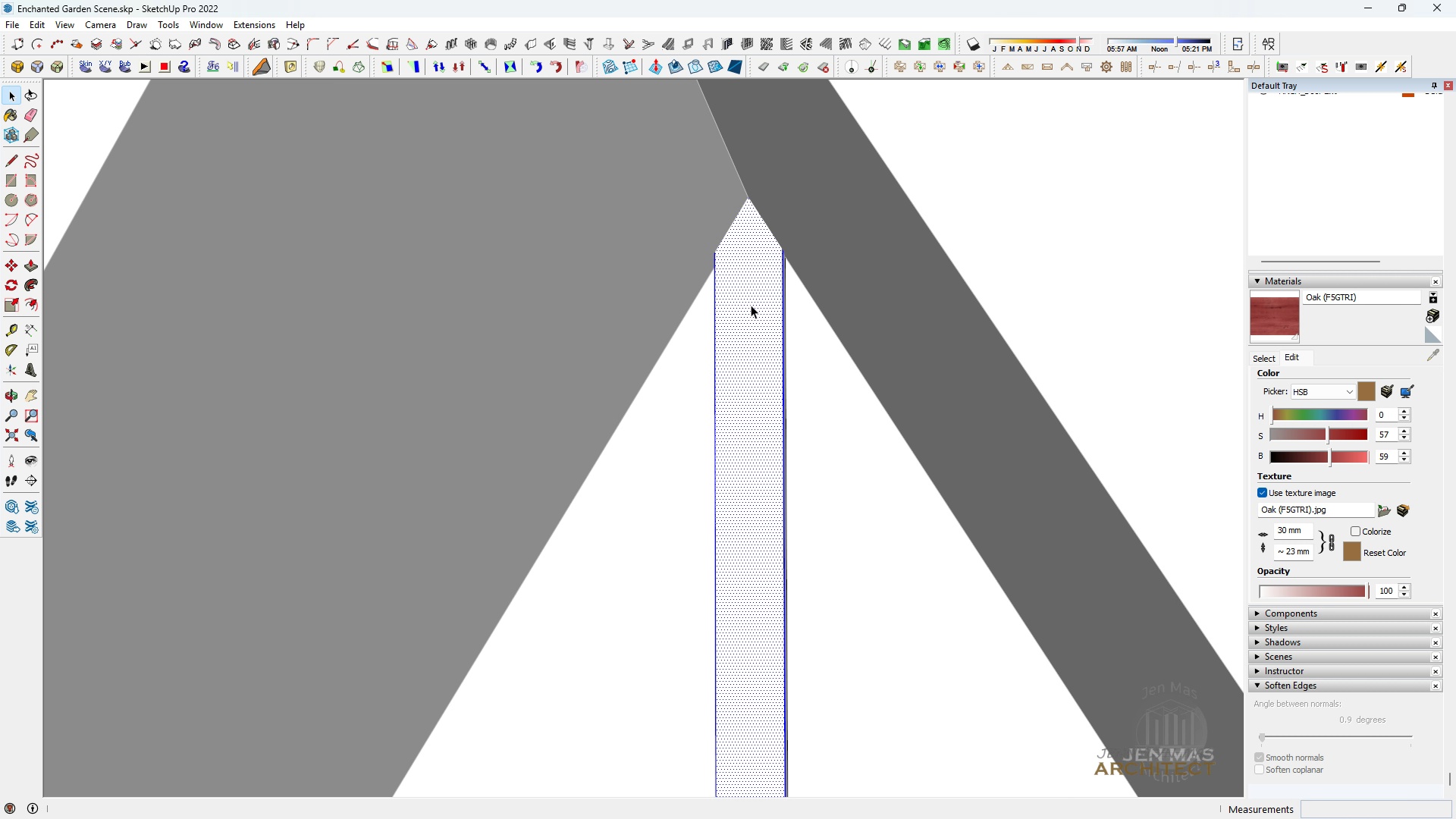 
double_click([751, 305])
 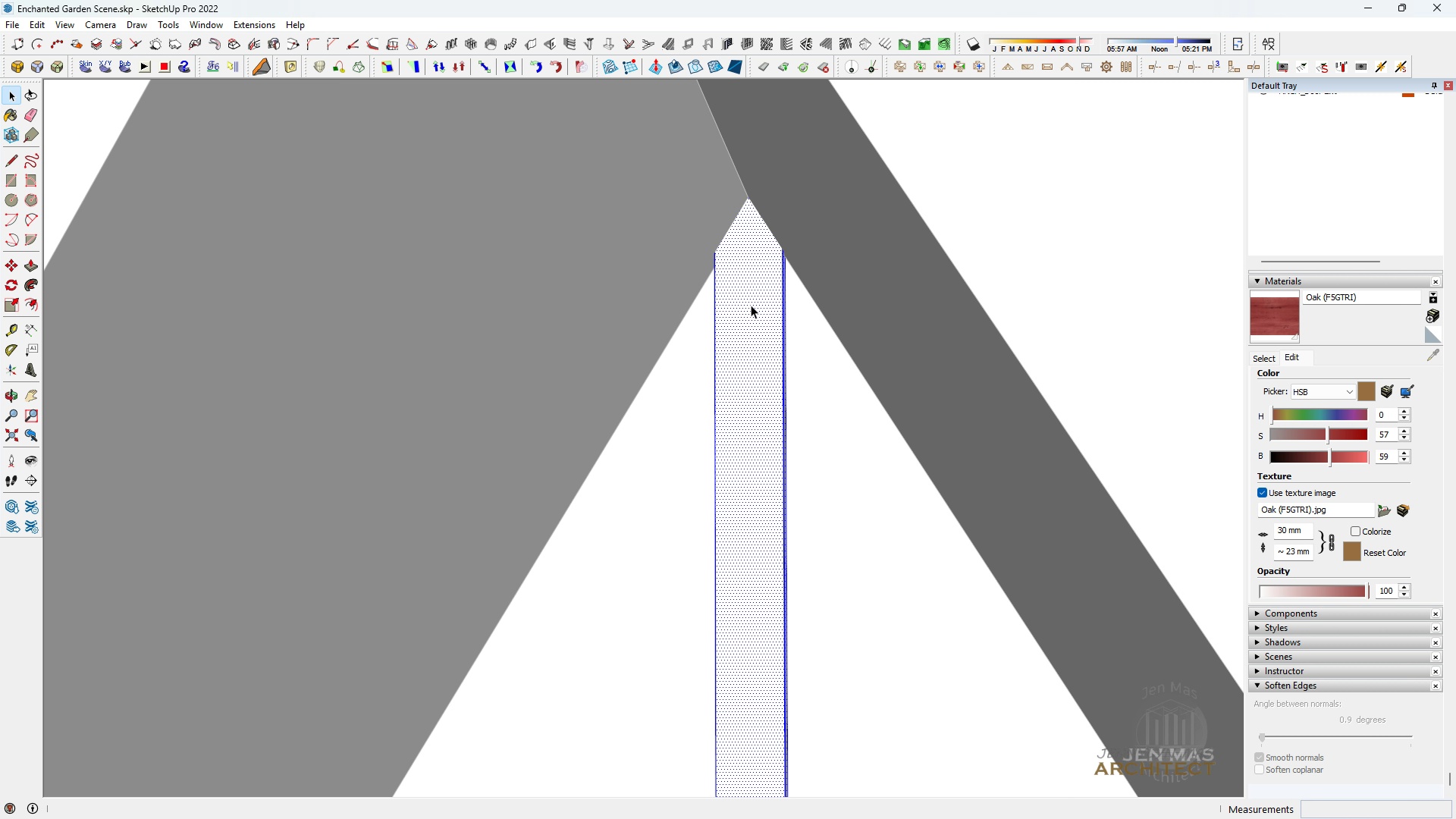 
triple_click([751, 305])
 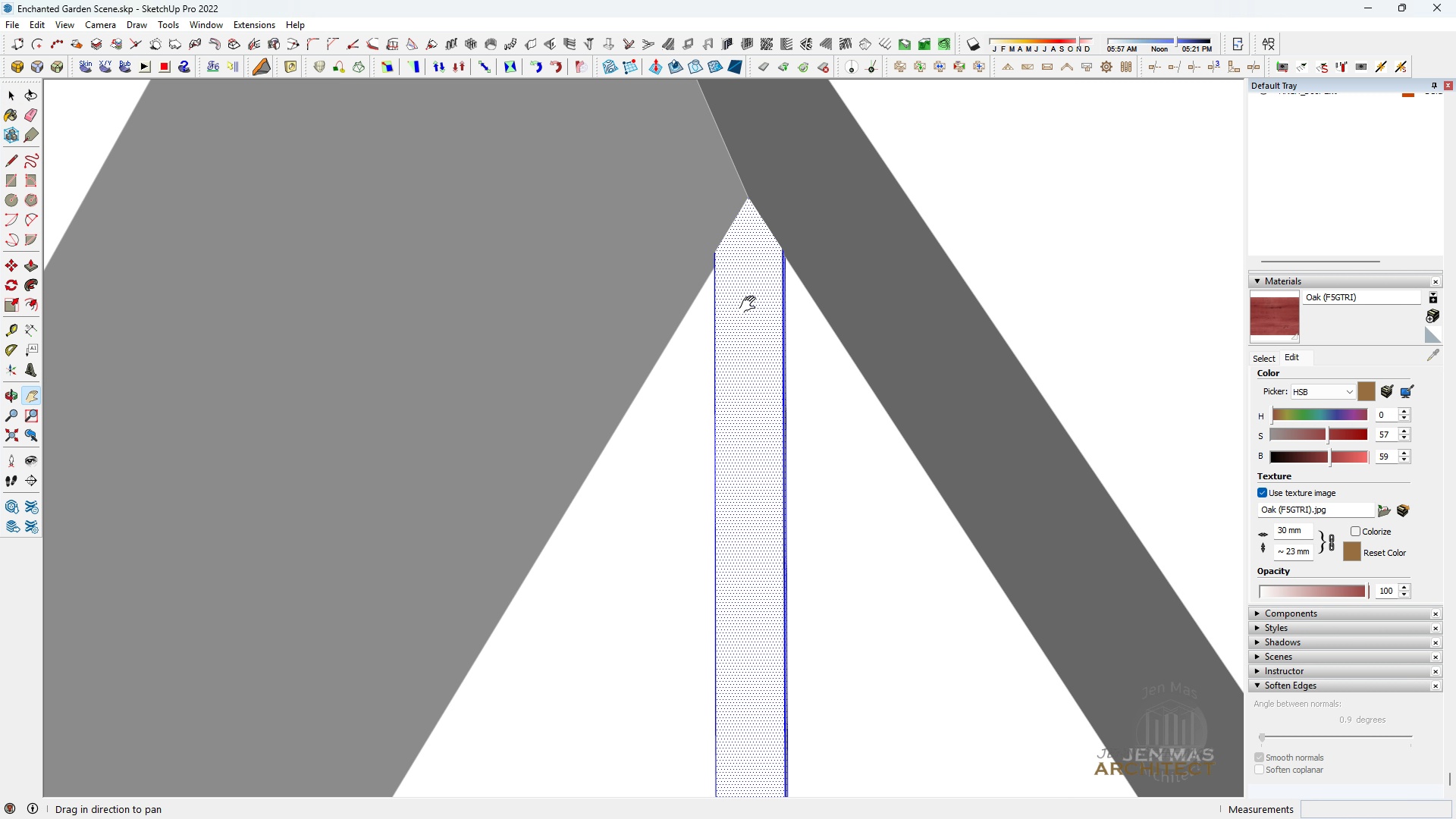 
type(hlkh )
 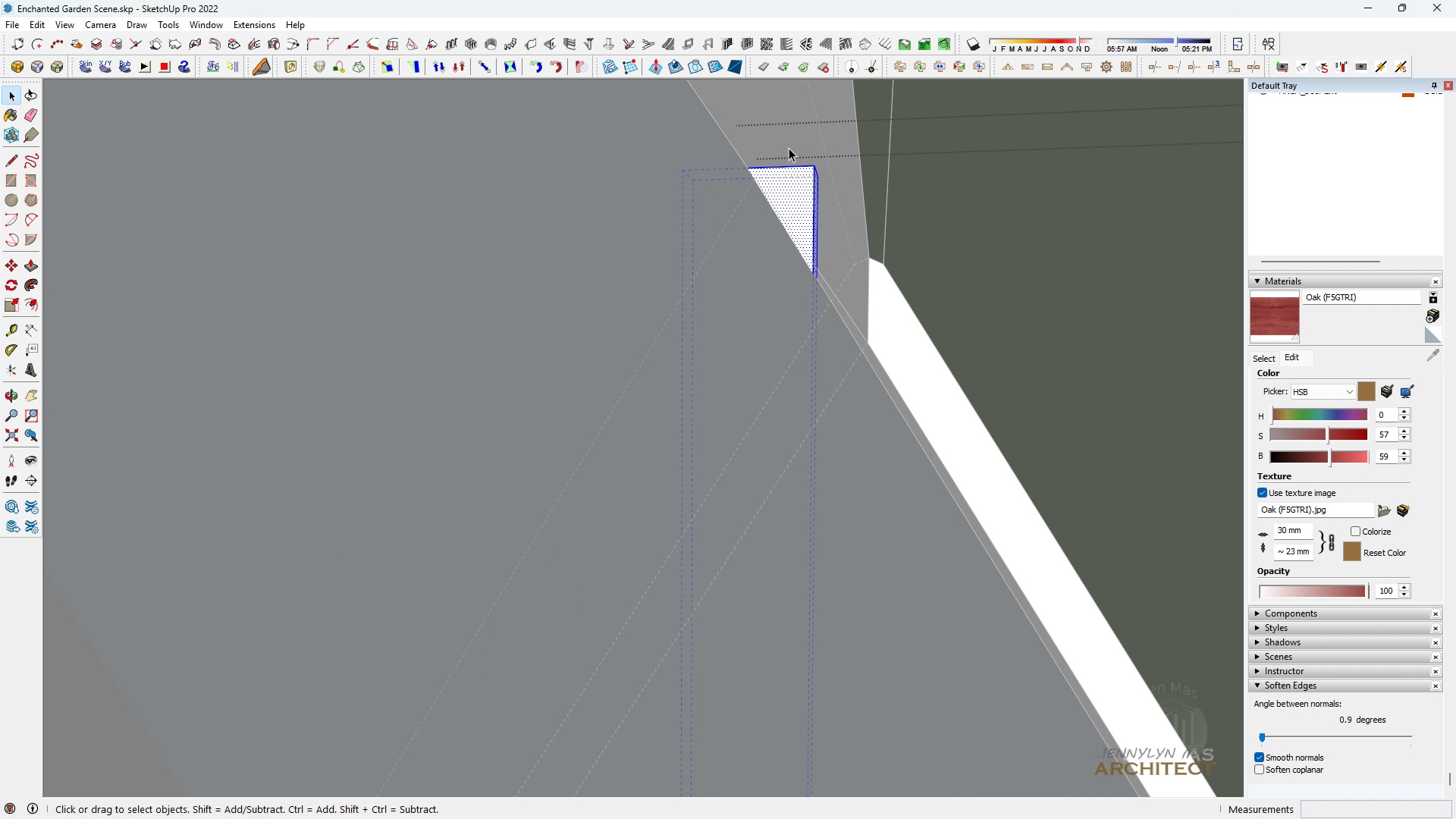 
scroll: coordinate [748, 266], scroll_direction: up, amount: 10.0
 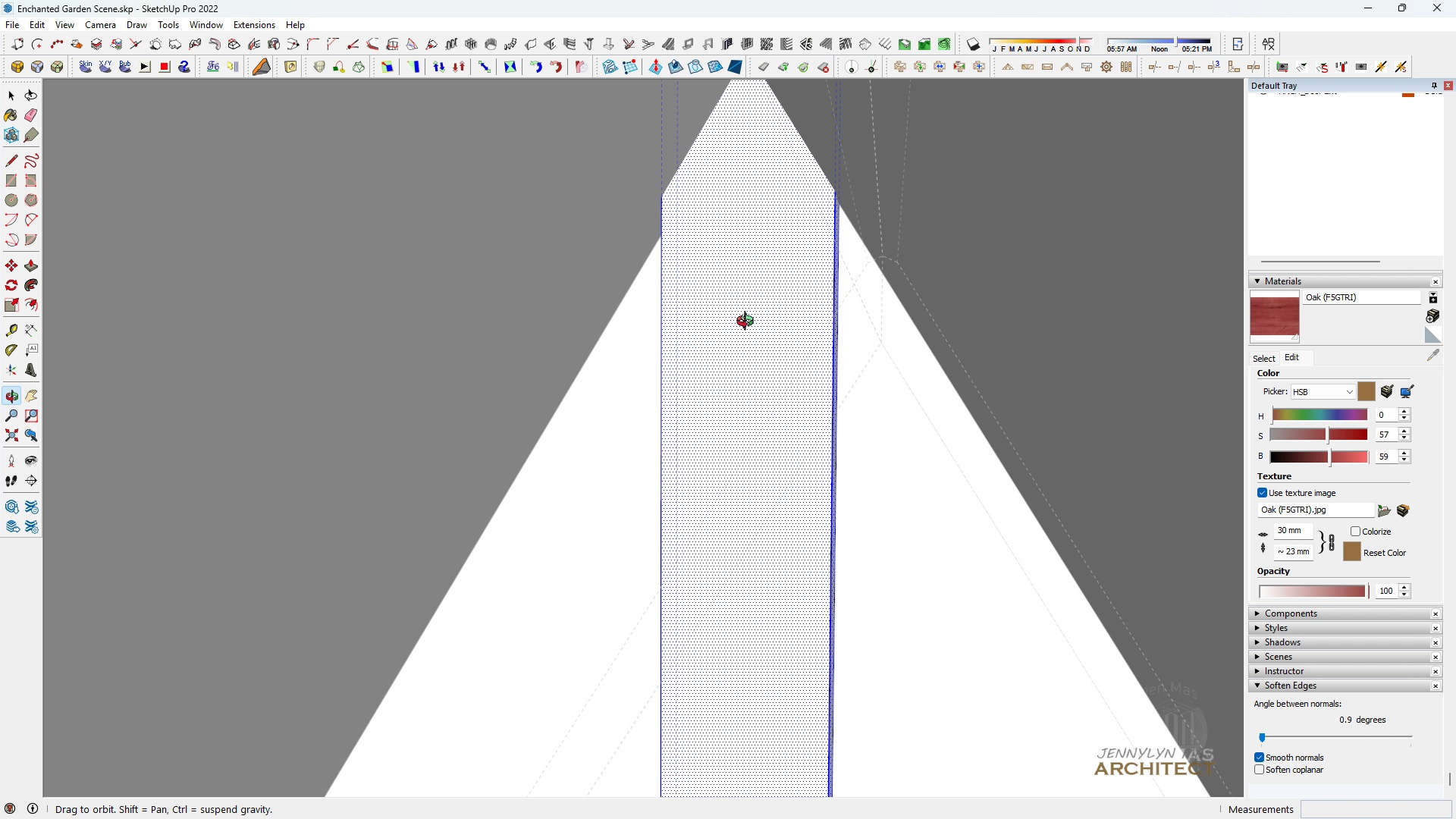 
scroll: coordinate [781, 289], scroll_direction: down, amount: 6.0
 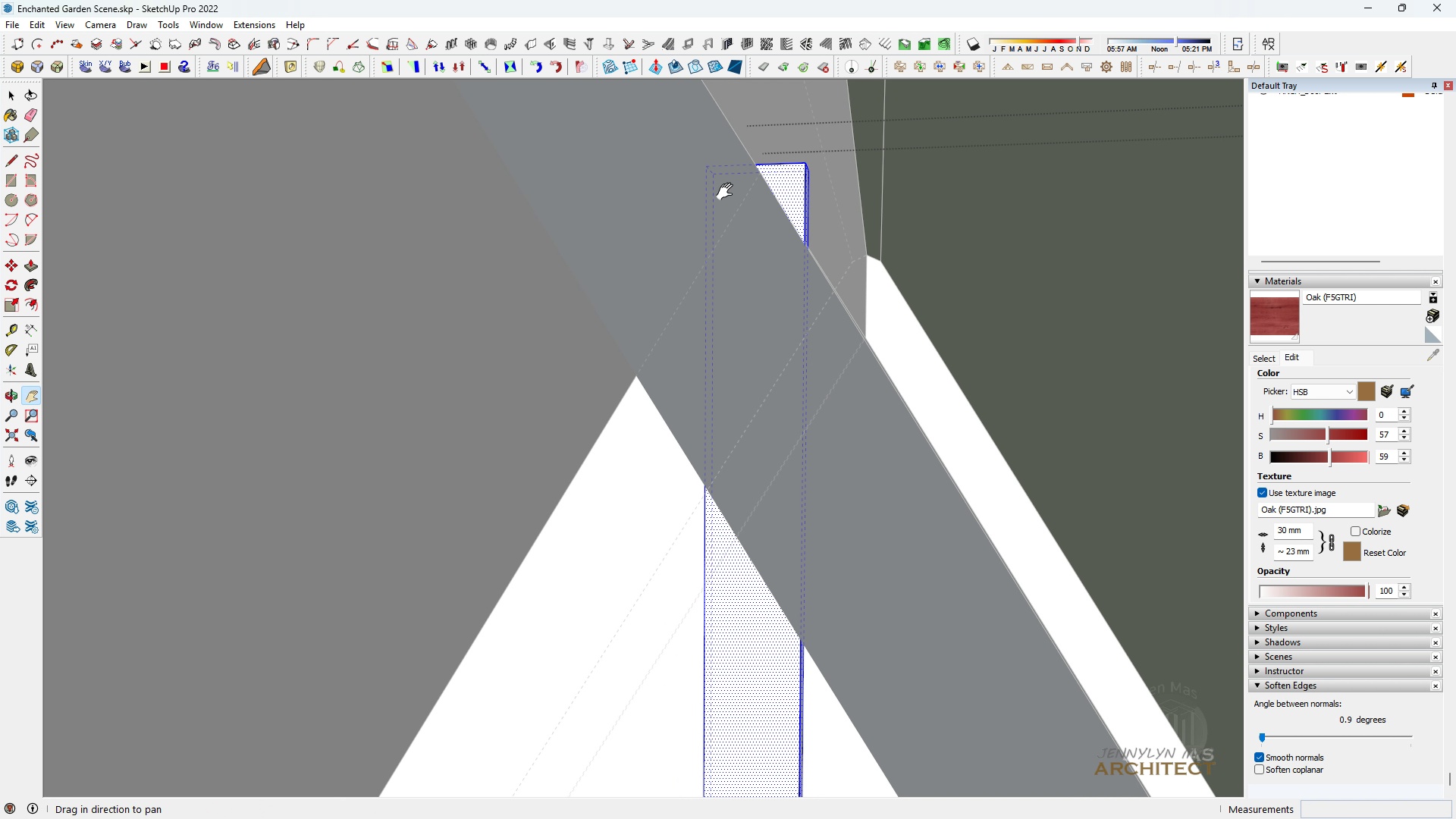 
scroll: coordinate [789, 146], scroll_direction: up, amount: 4.0
 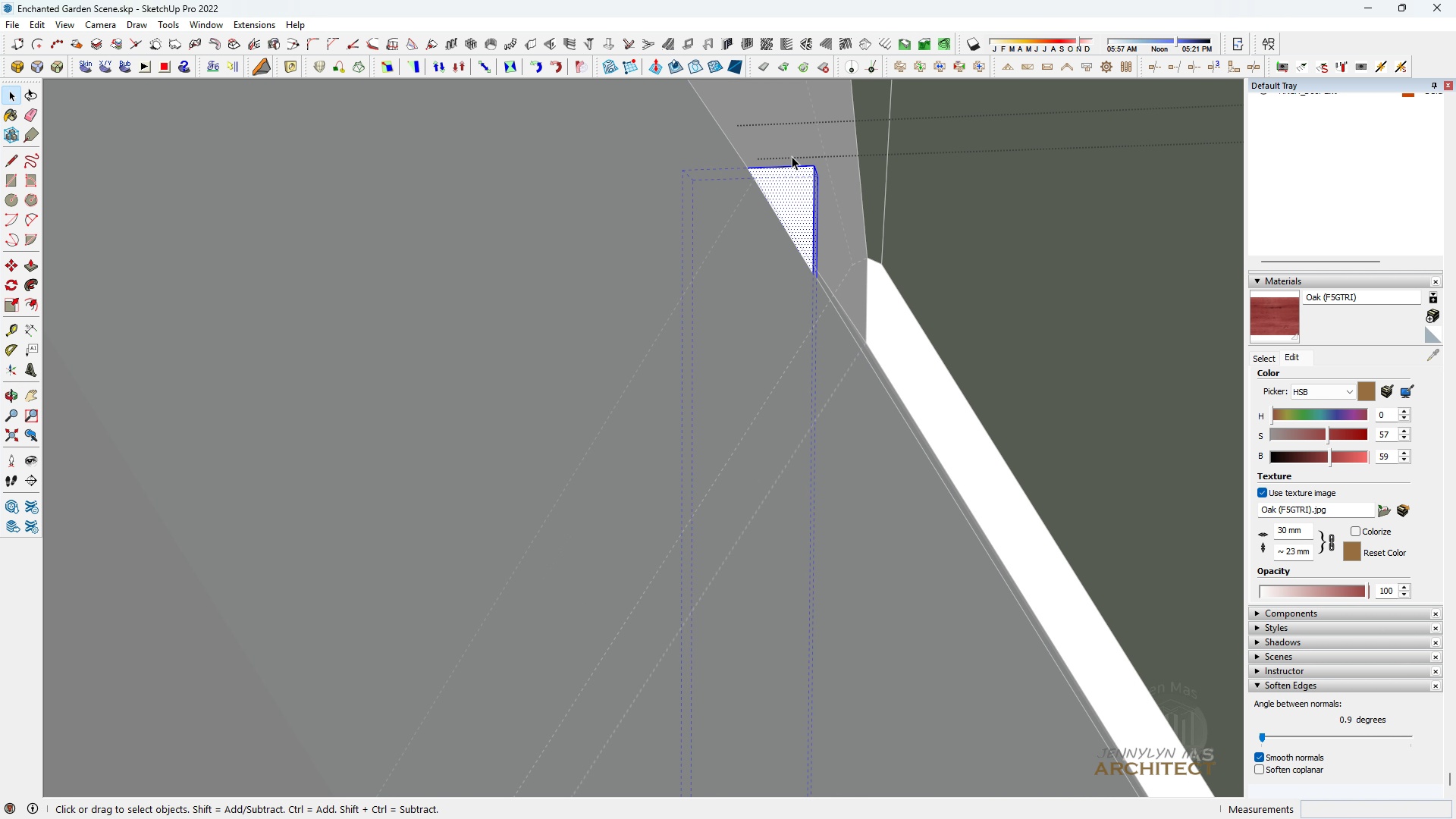 
left_click_drag(start_coordinate=[792, 147], to_coordinate=[839, 200])
 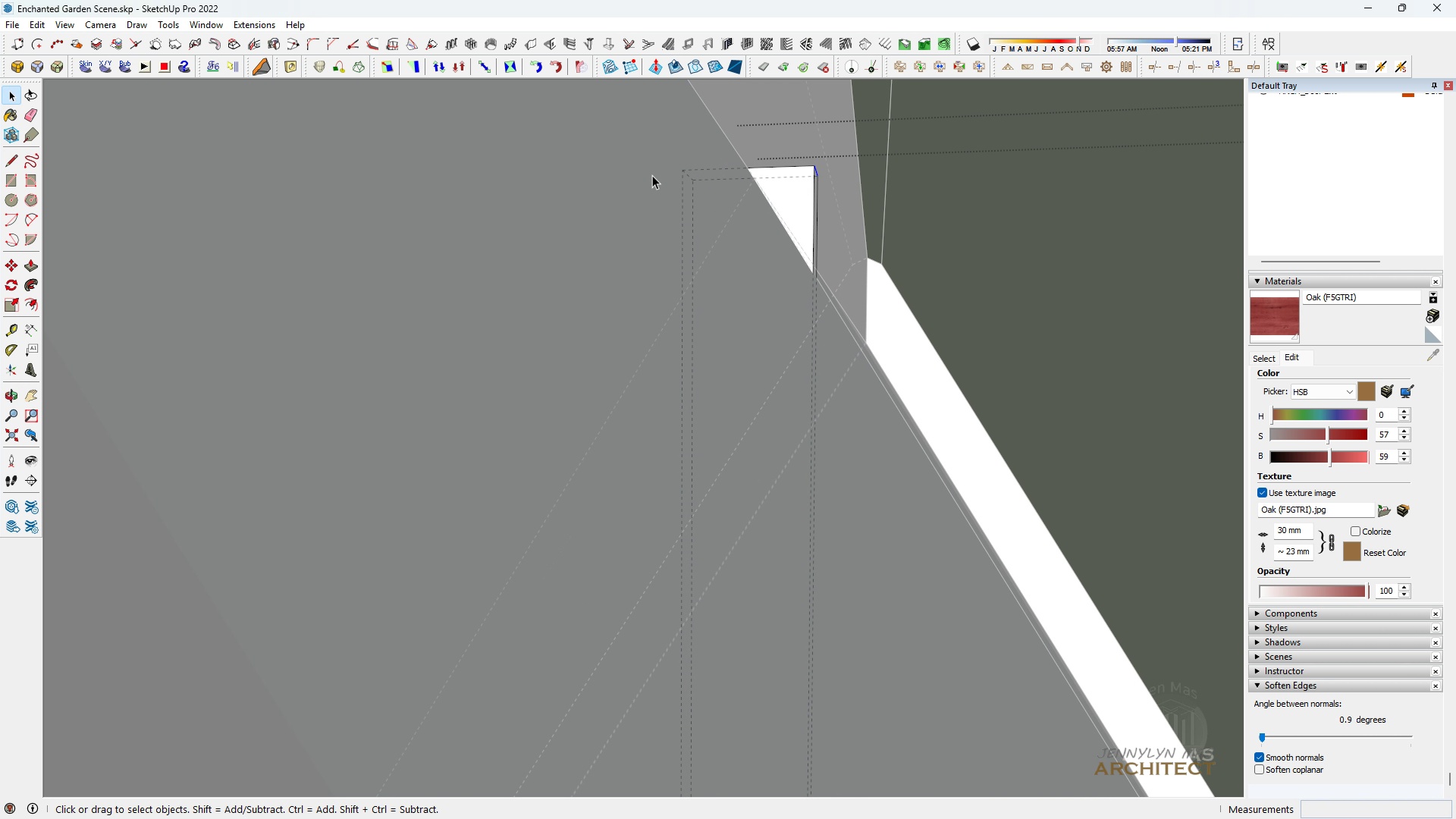 
hold_key(key=ControlLeft, duration=1.13)
left_click_drag(start_coordinate=[654, 145], to_coordinate=[701, 194])
 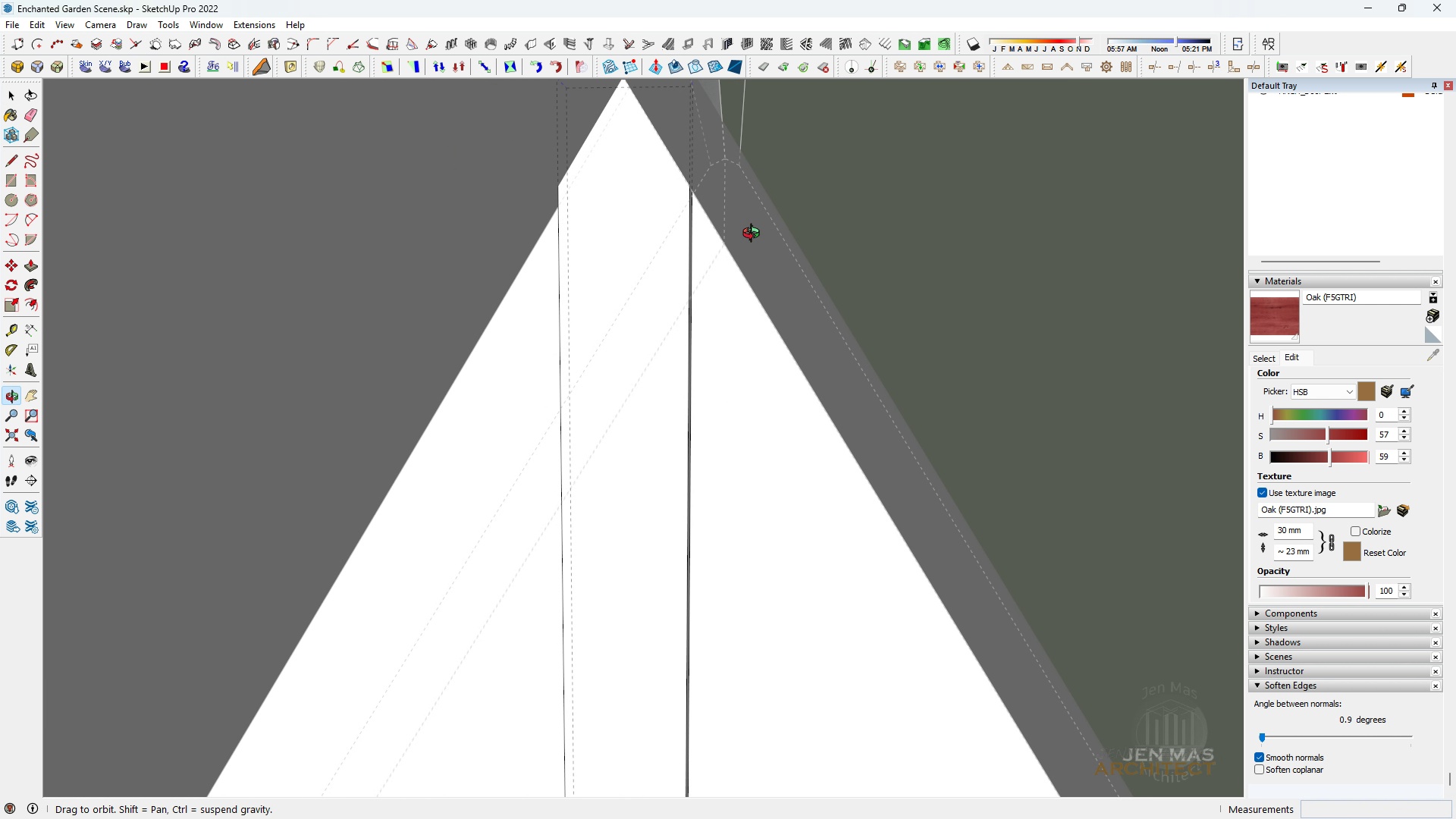 
type(hh ,m)
 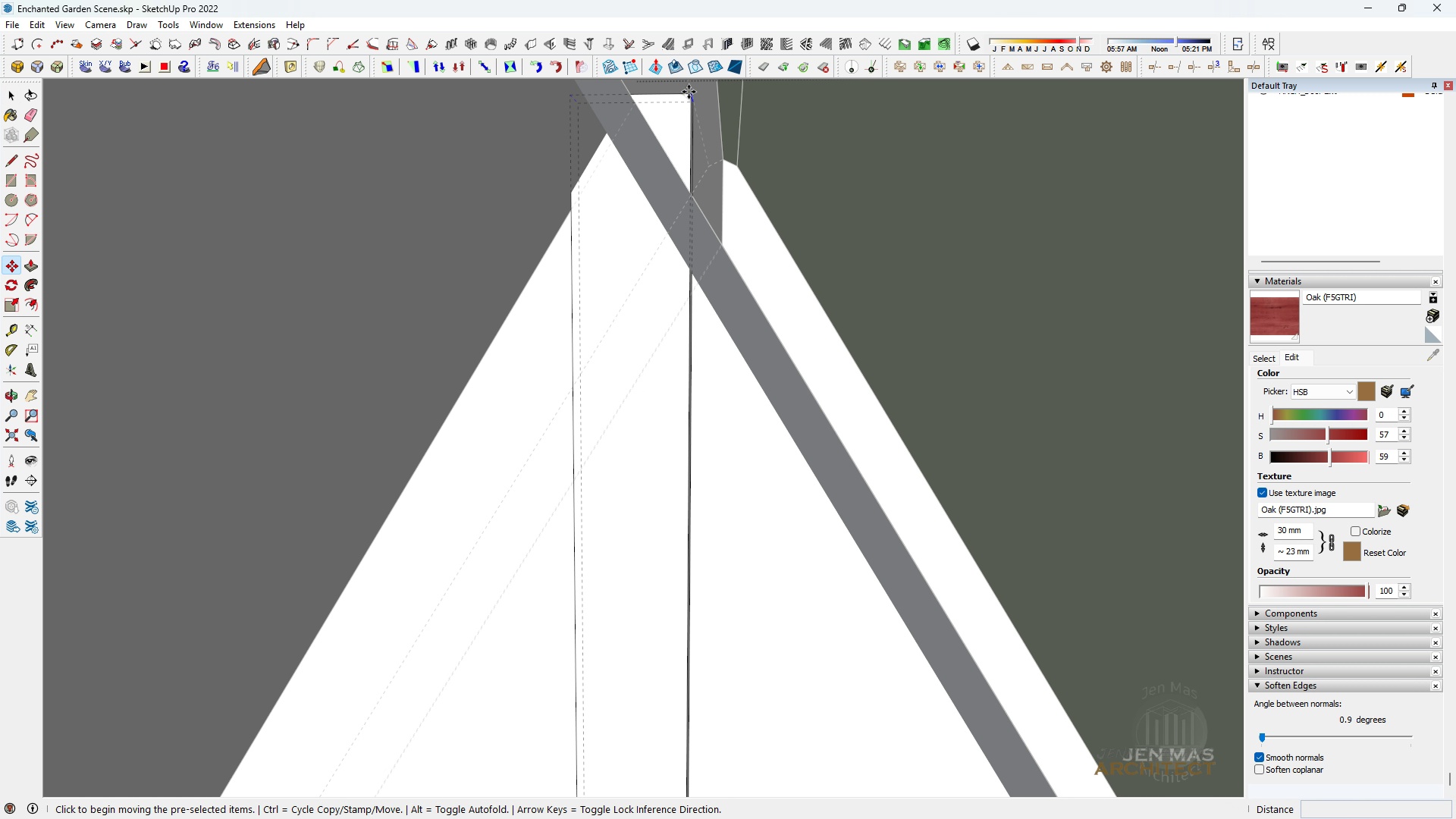 
scroll: coordinate [698, 233], scroll_direction: down, amount: 1.0
 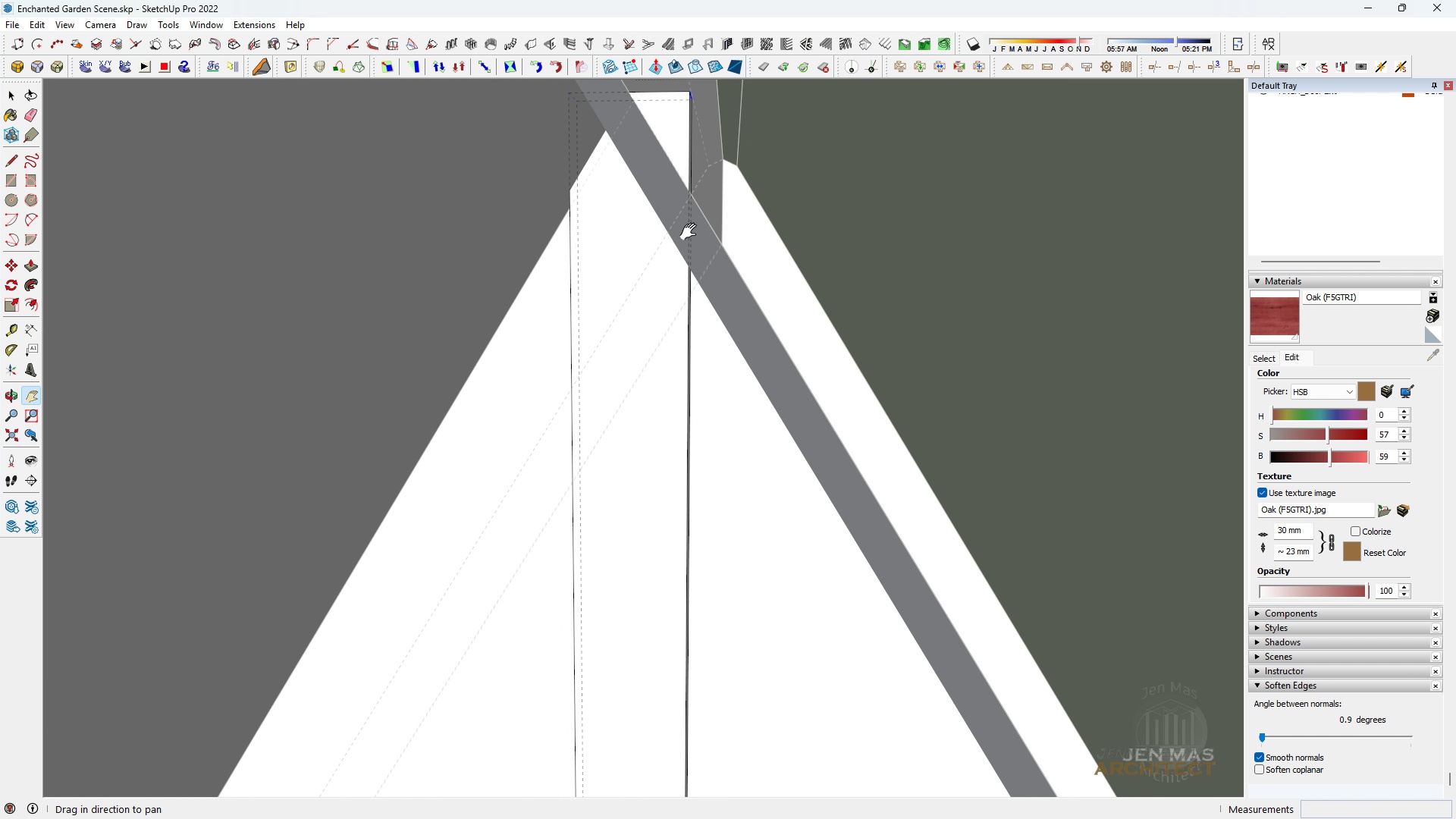 
left_click_drag(start_coordinate=[691, 231], to_coordinate=[750, 329])
 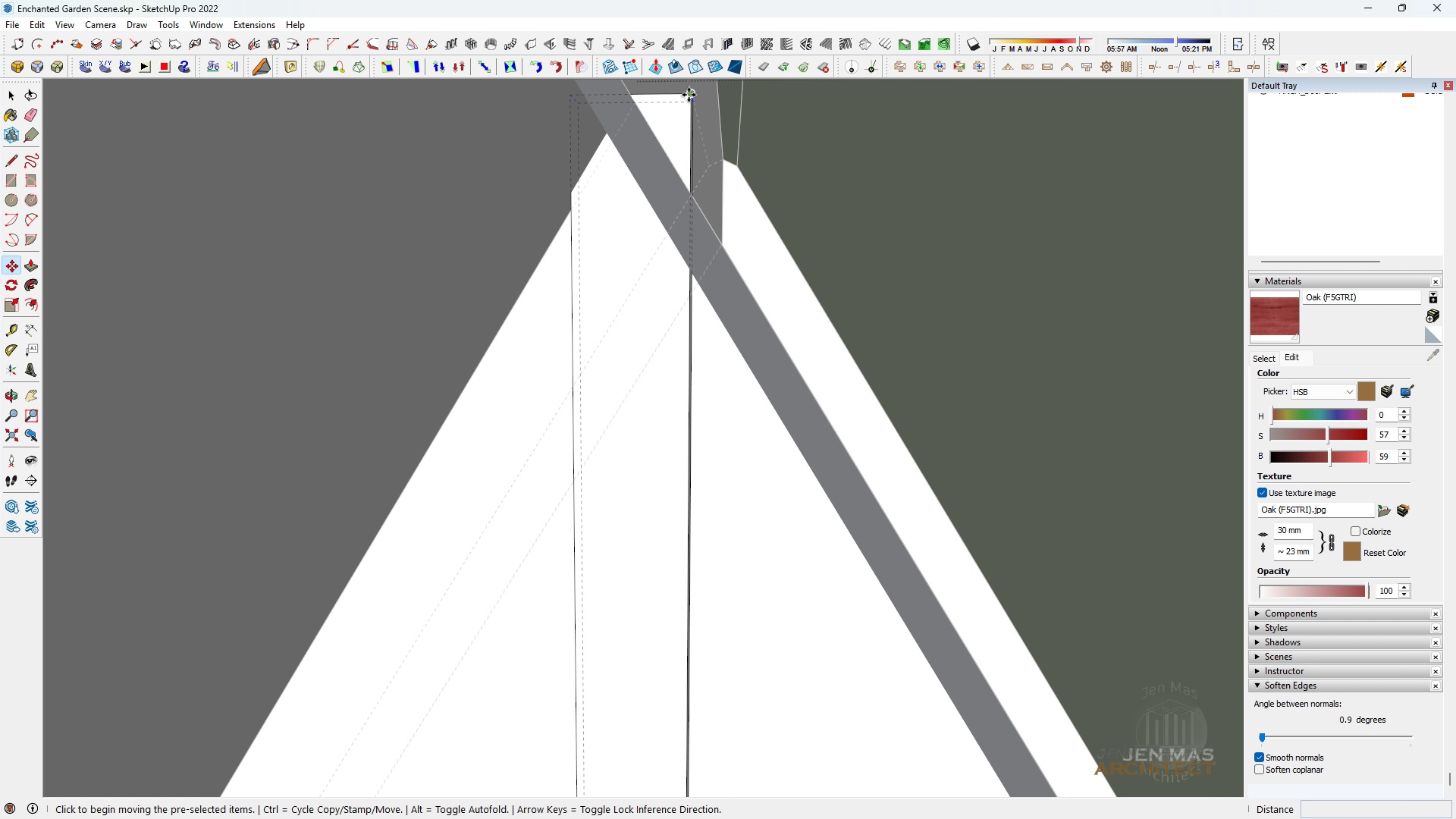 
left_click([689, 92])
 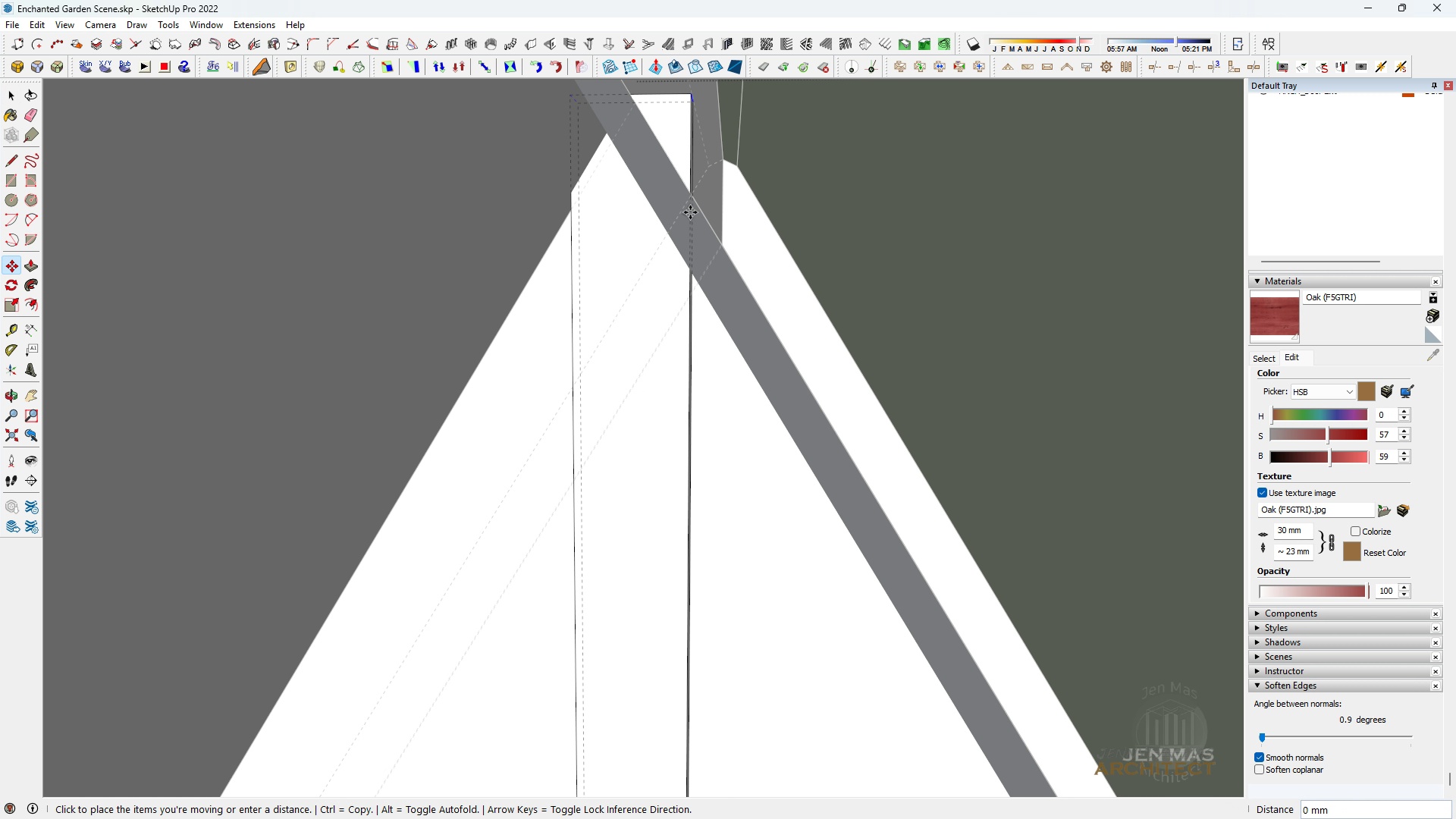 
type( hhl)
 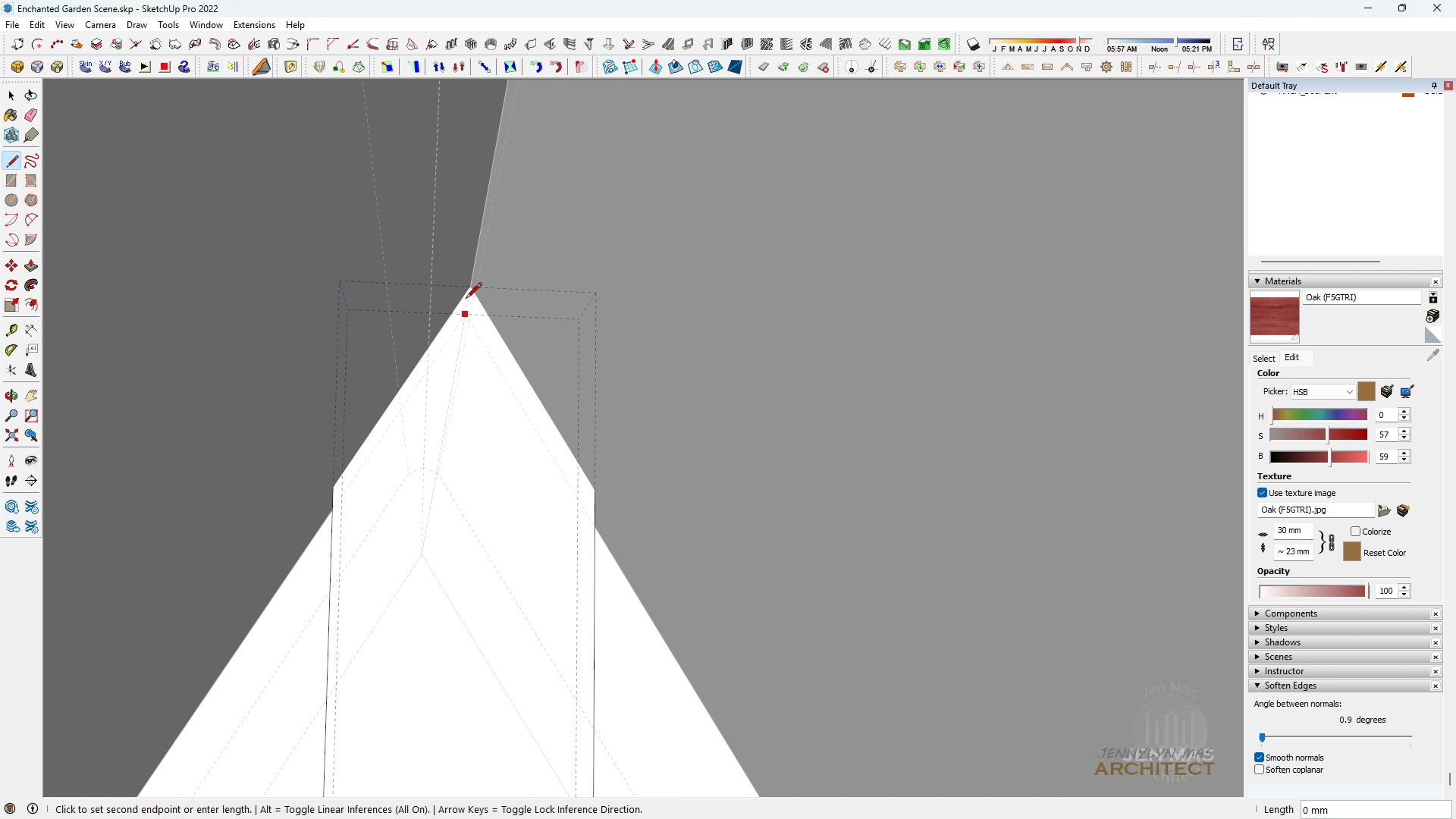 
scroll: coordinate [450, 334], scroll_direction: up, amount: 9.0
 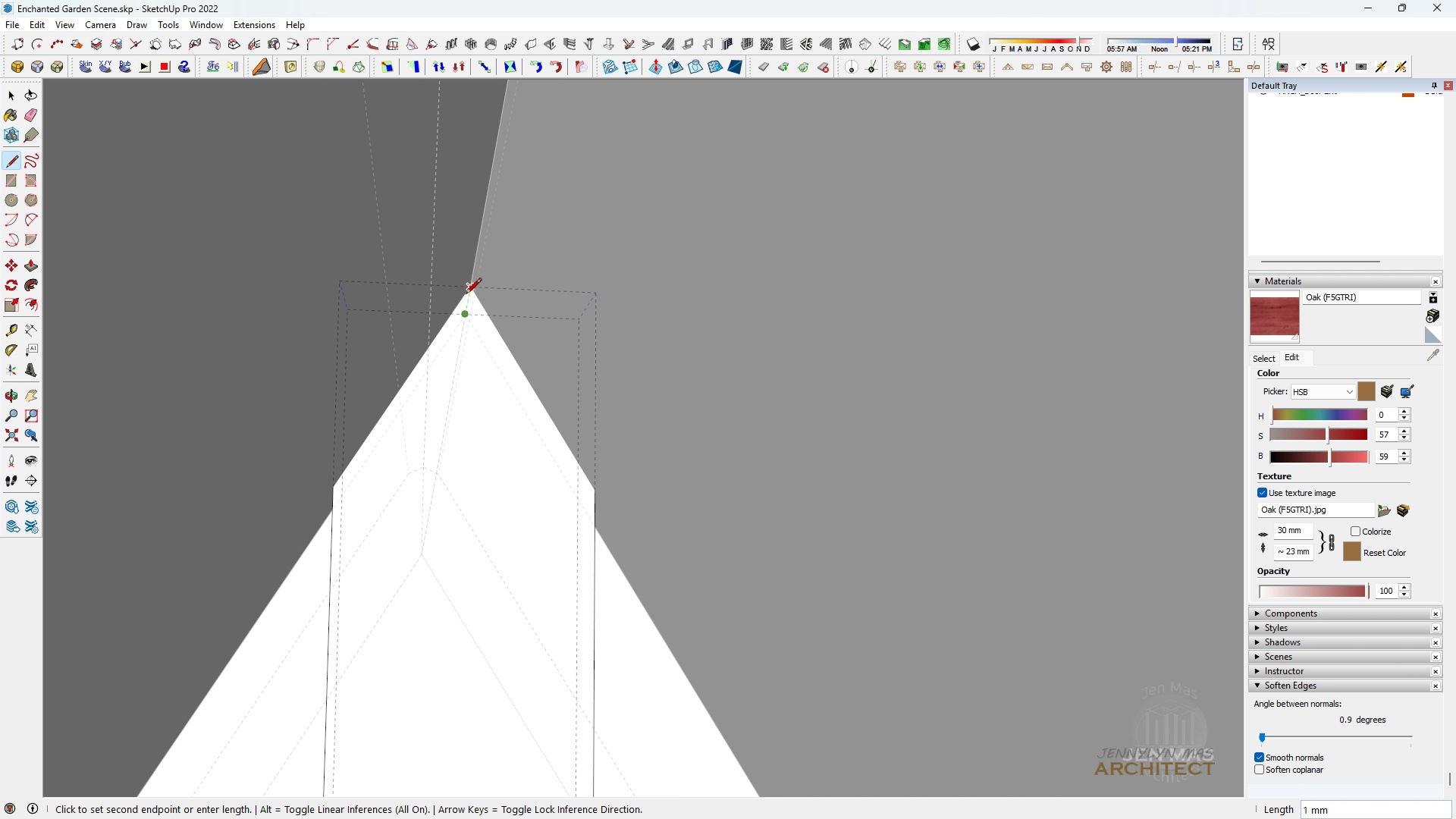 
left_click([475, 284])
 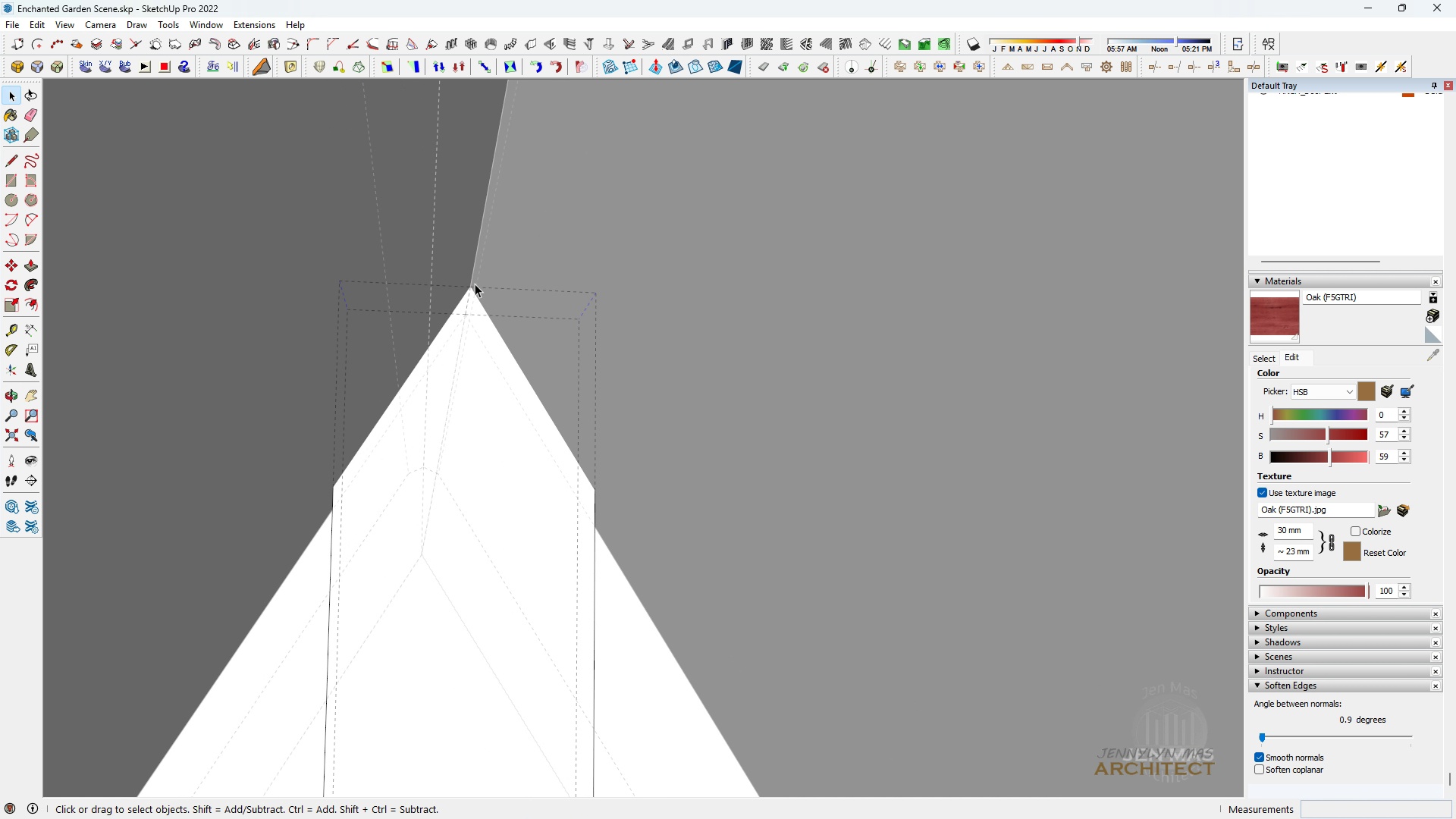 
key(Space)
 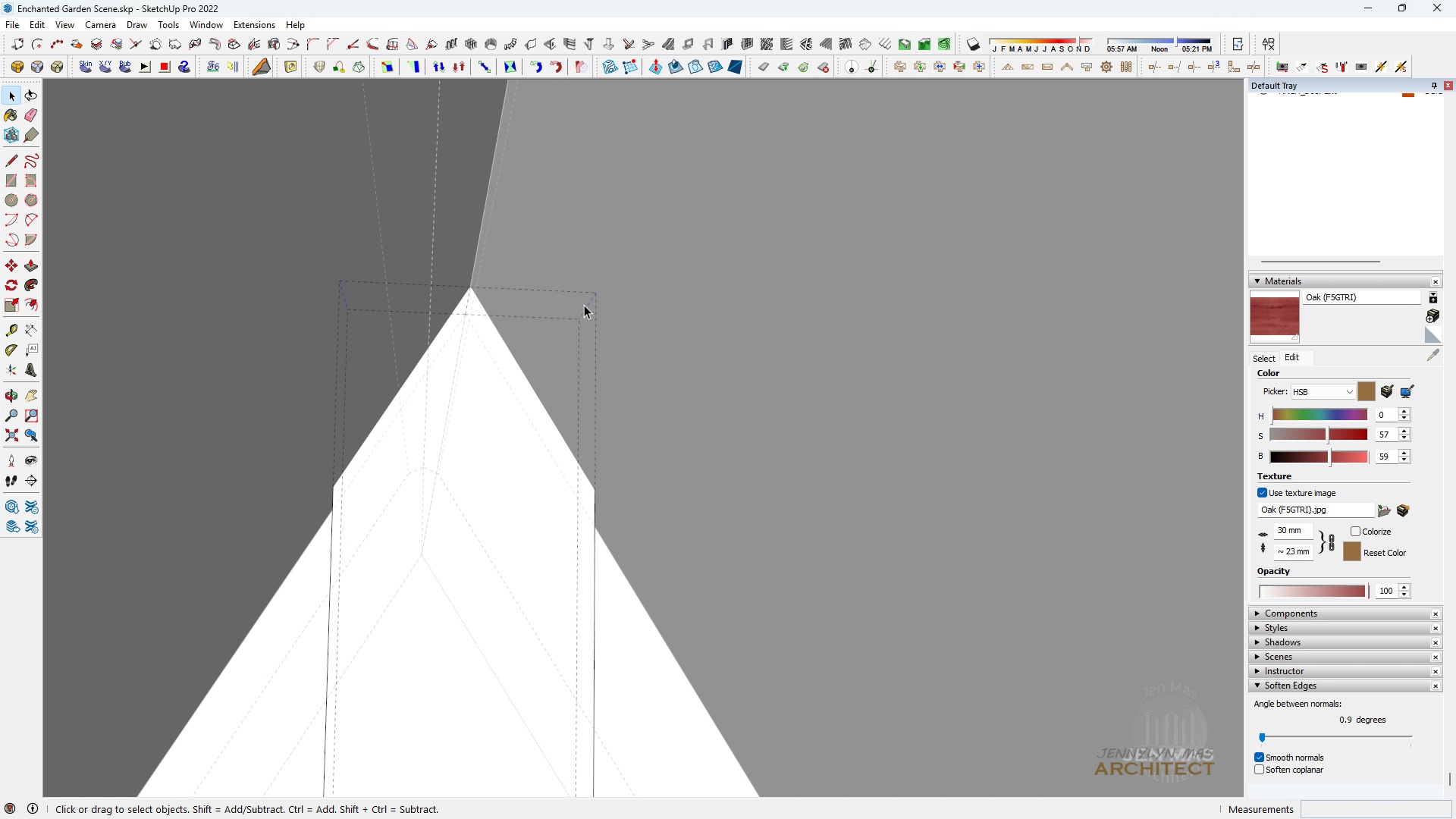 
key(M)
 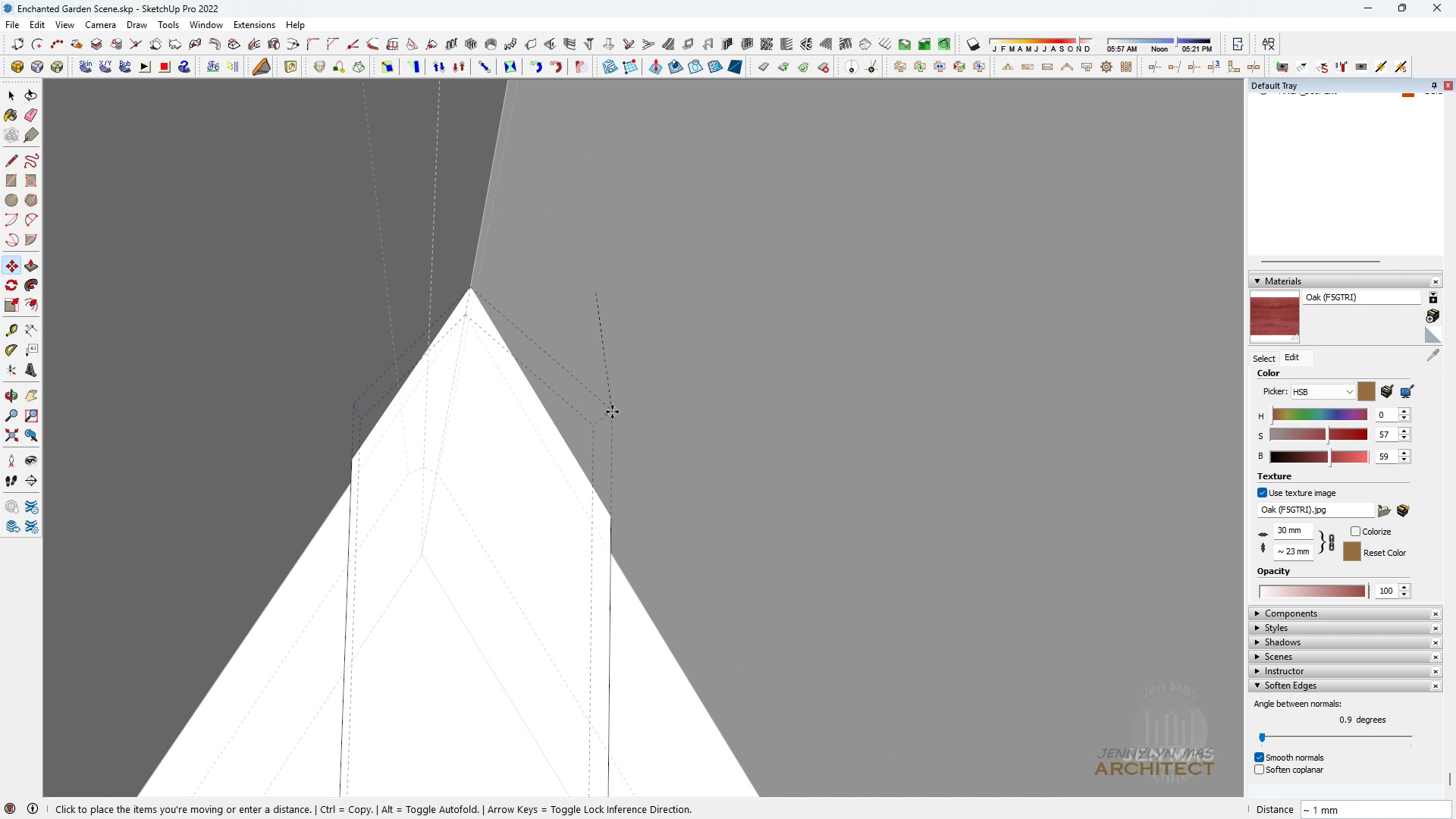 
hold_key(key=ShiftLeft, duration=1.0)
left_click([588, 494])
 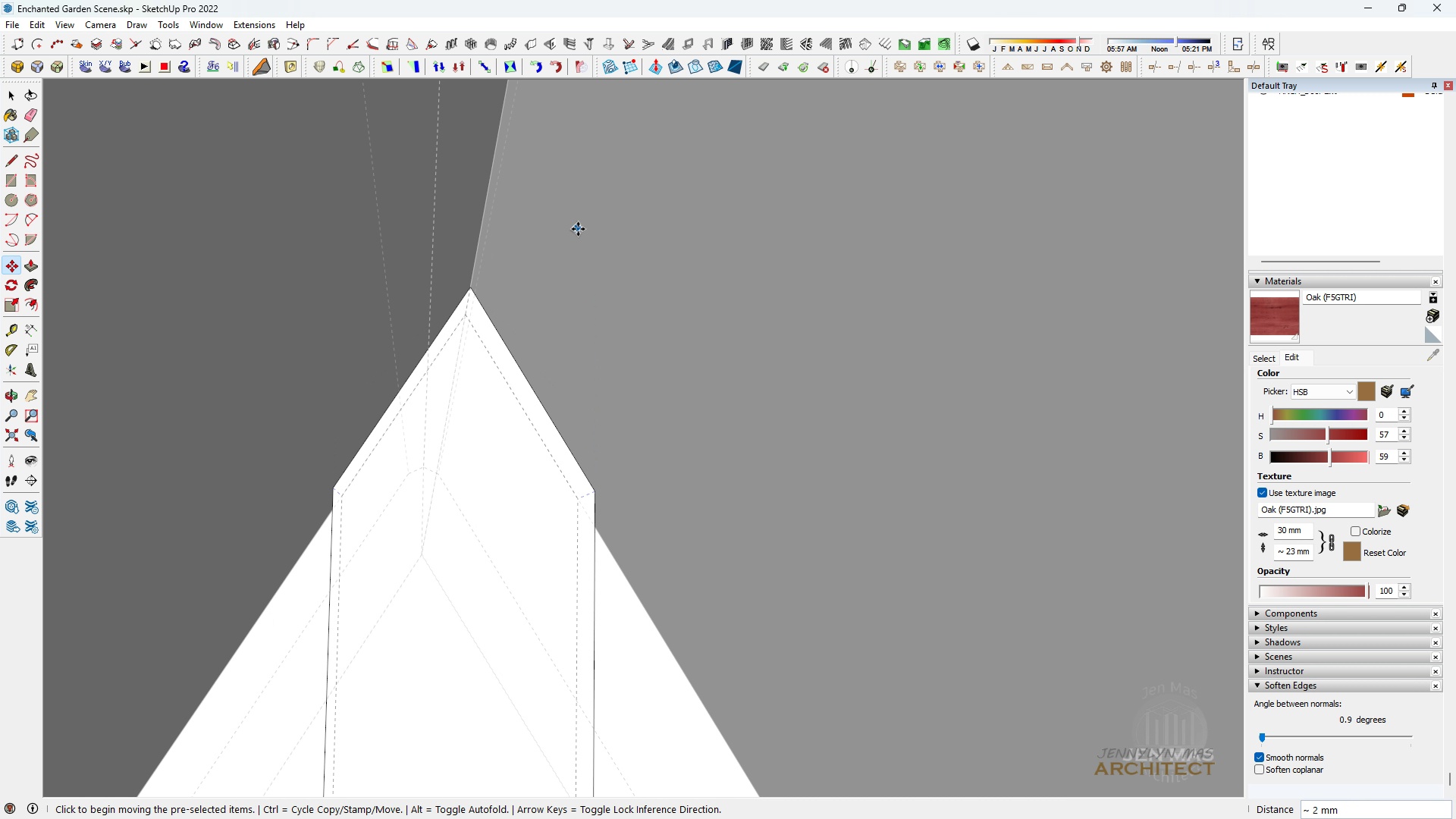 
type( khh )
 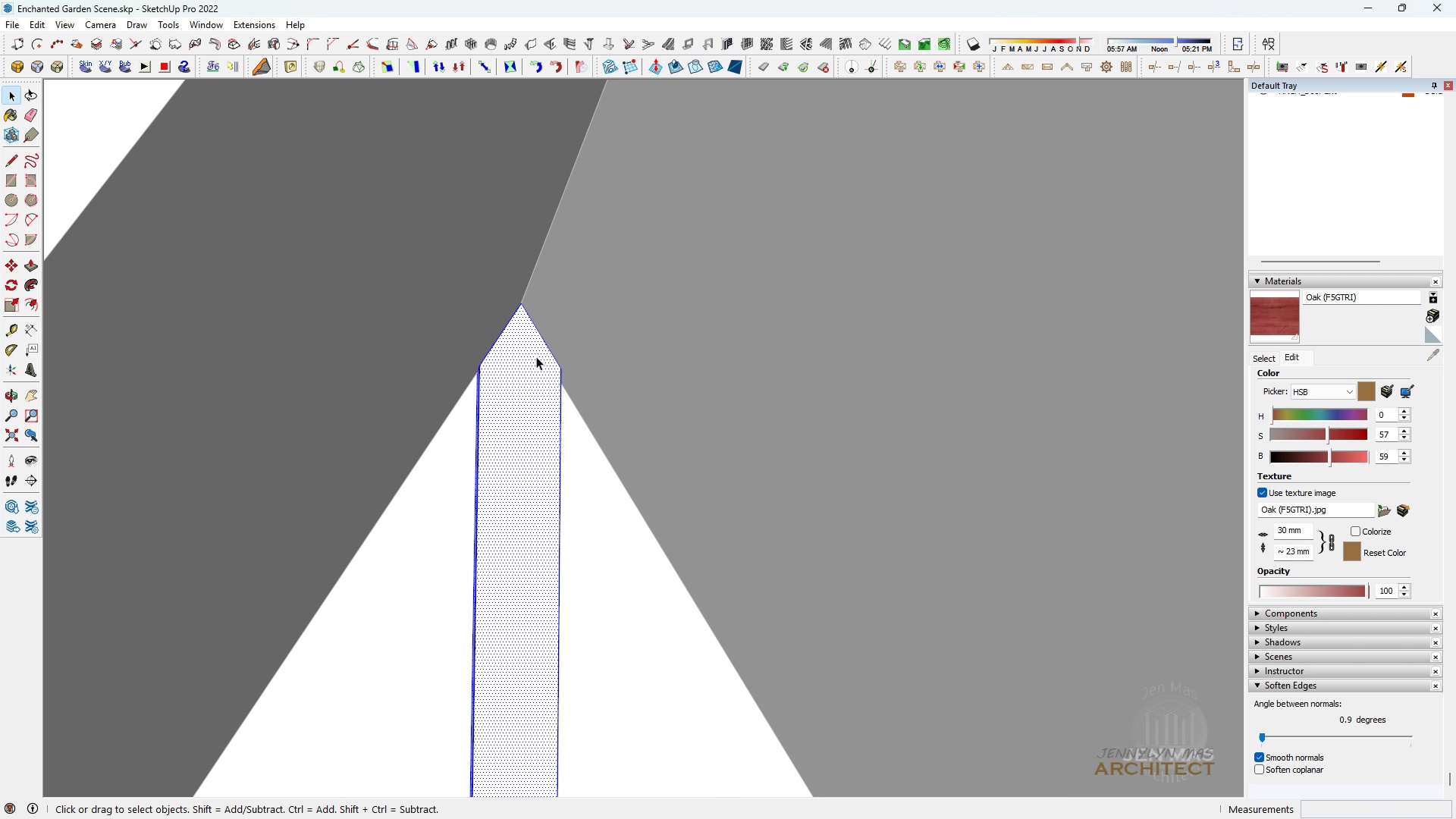 
scroll: coordinate [535, 337], scroll_direction: down, amount: 14.0
 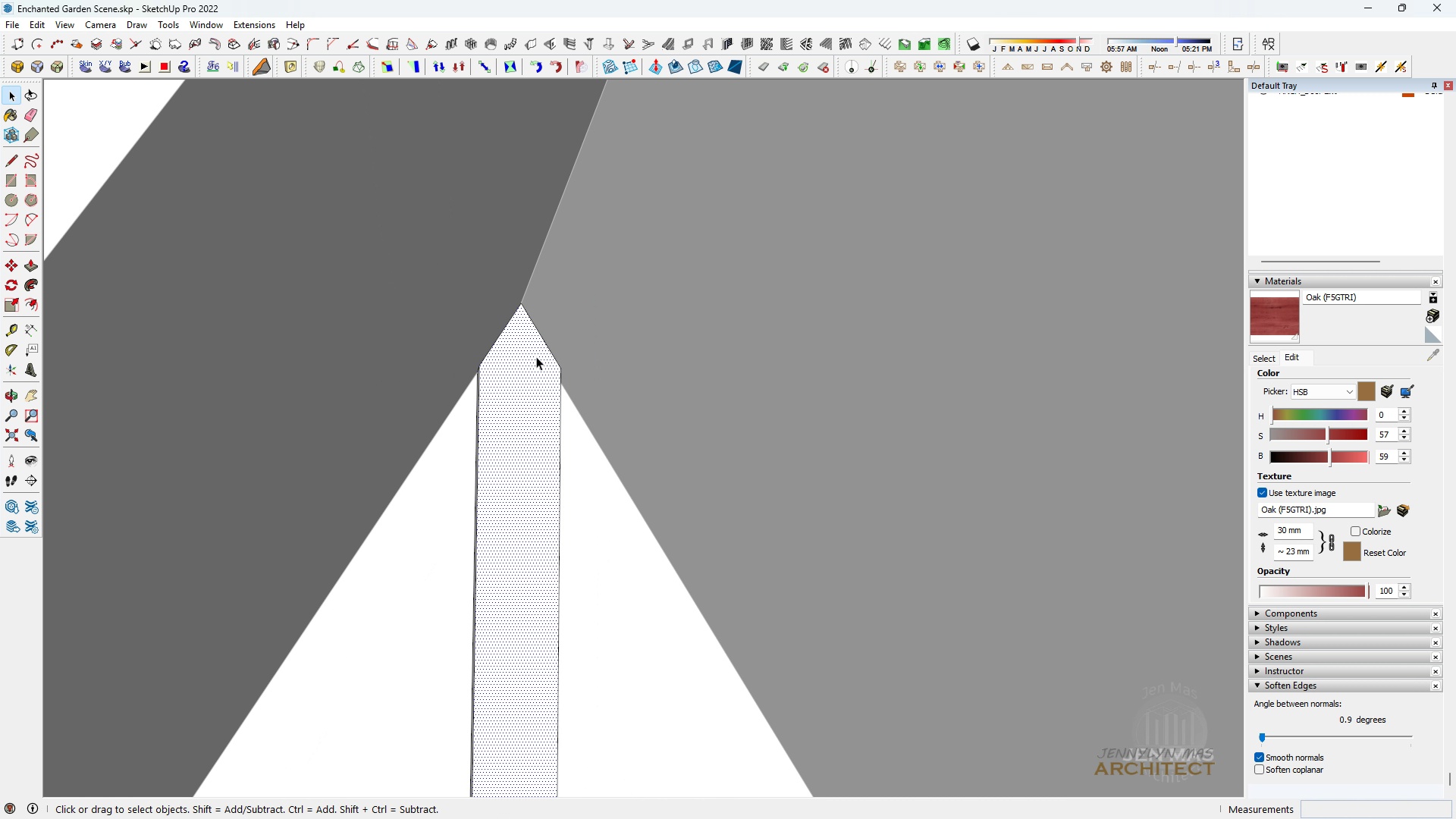 
double_click([536, 356])
 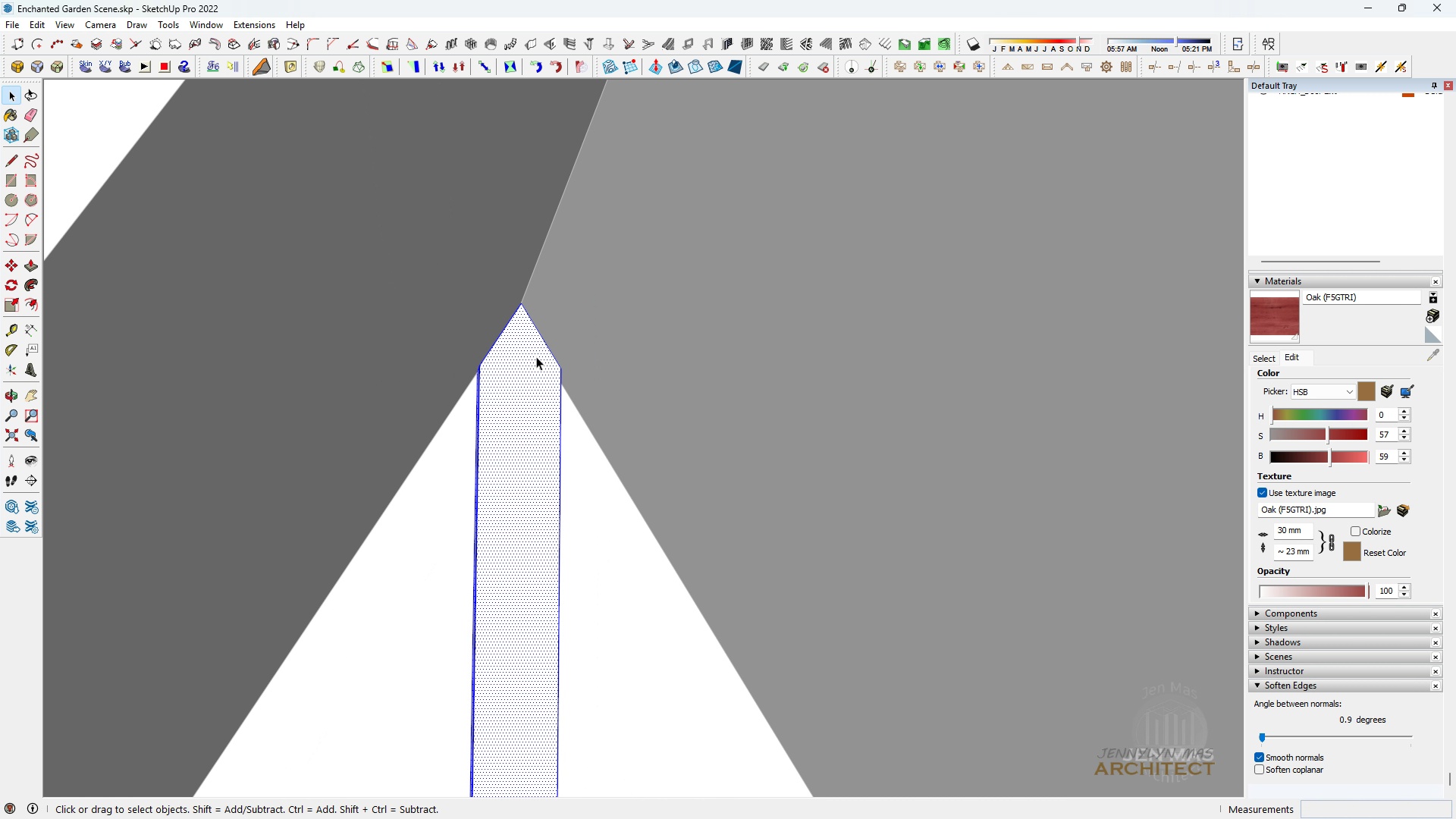 
triple_click([536, 356])
 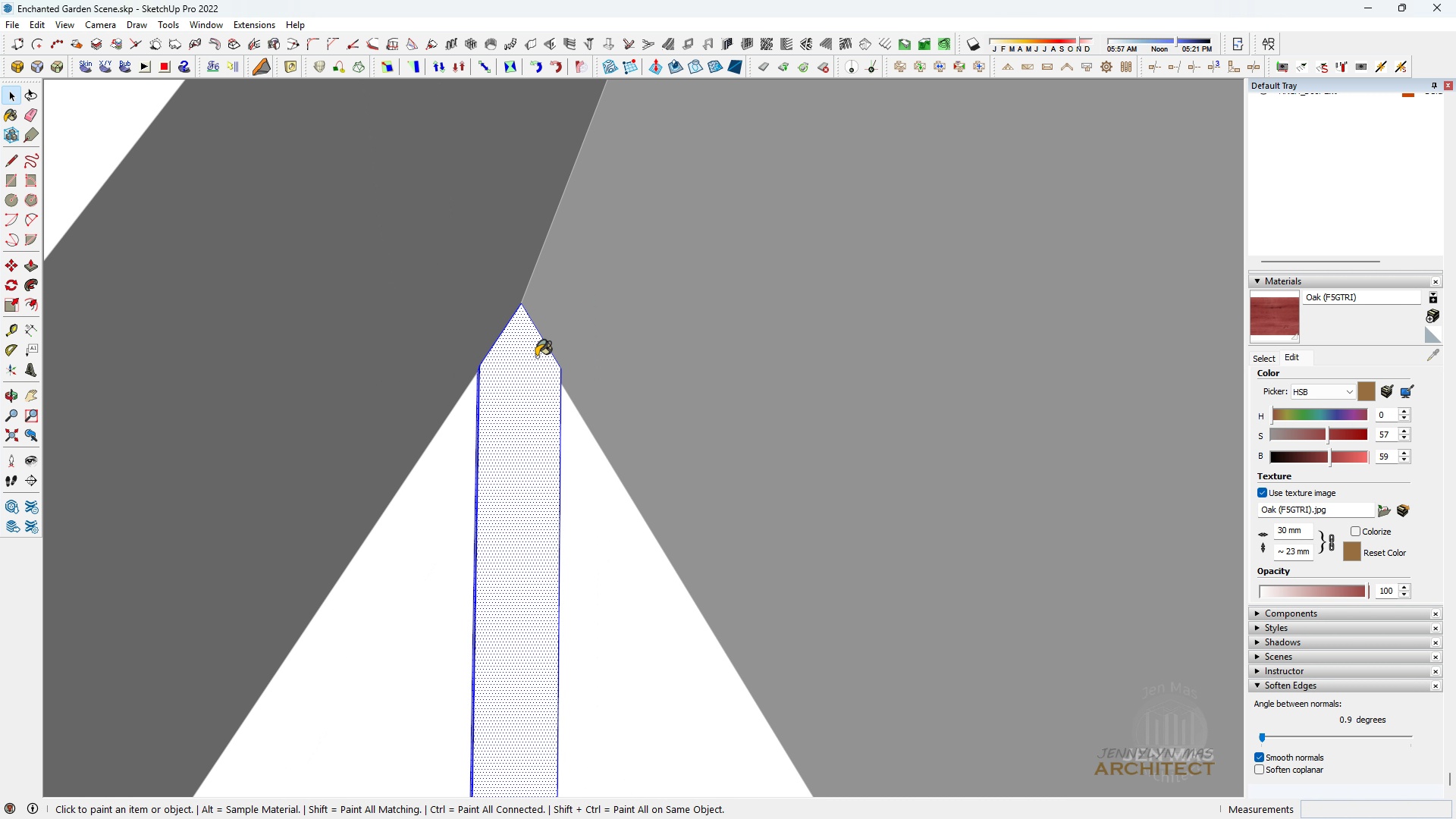 
key(B)
 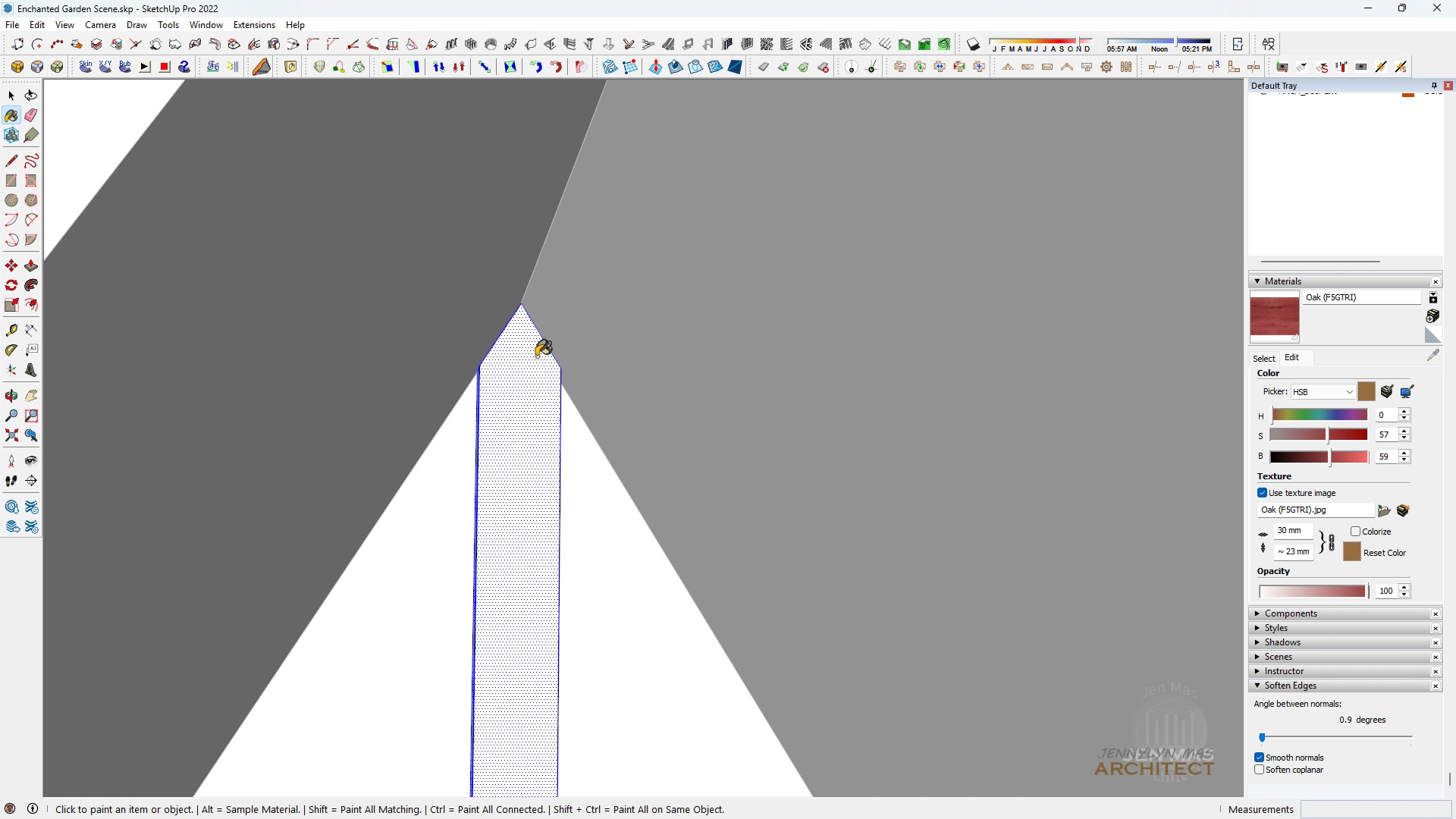 
triple_click([536, 356])
 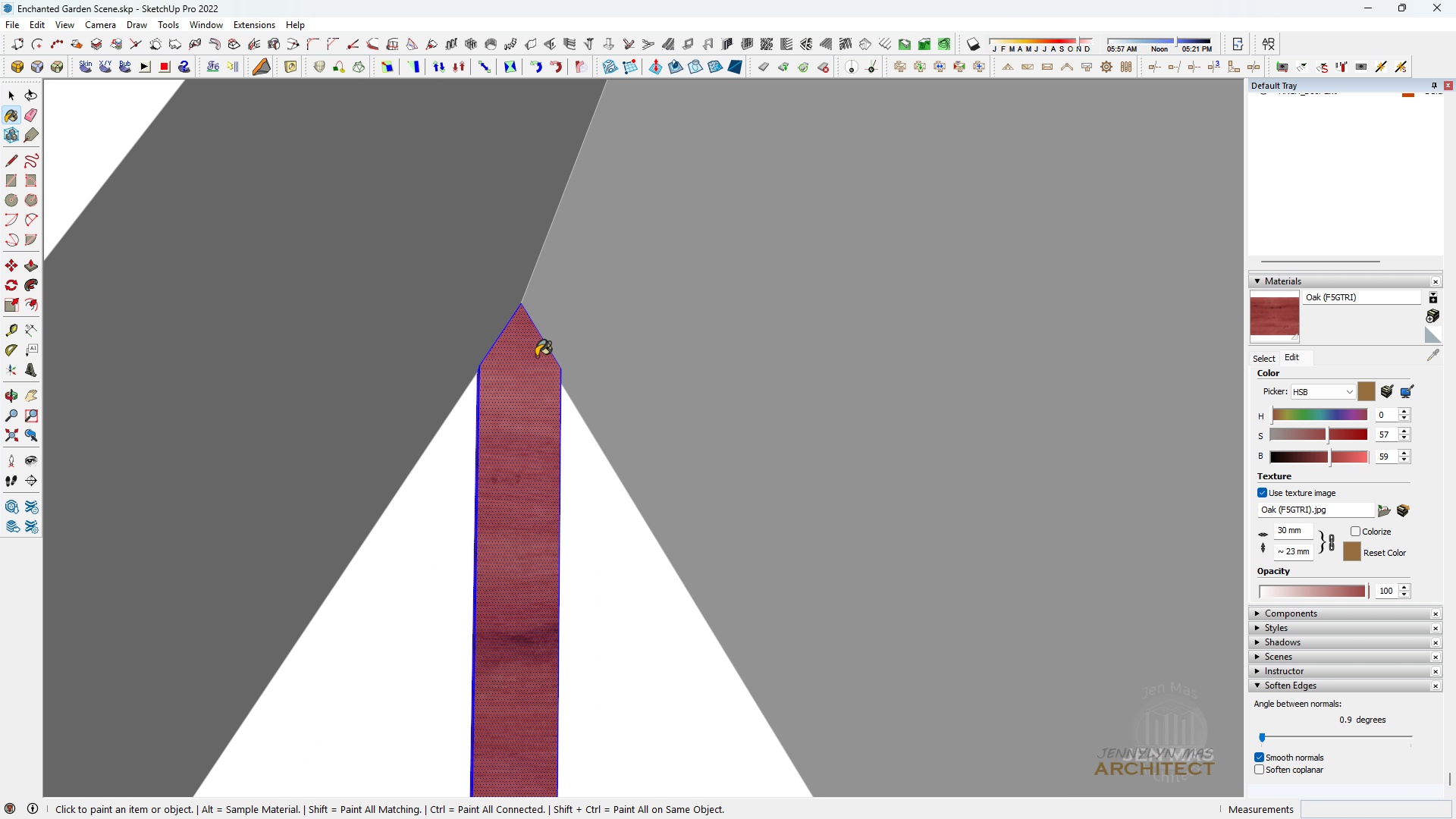 
triple_click([536, 356])
 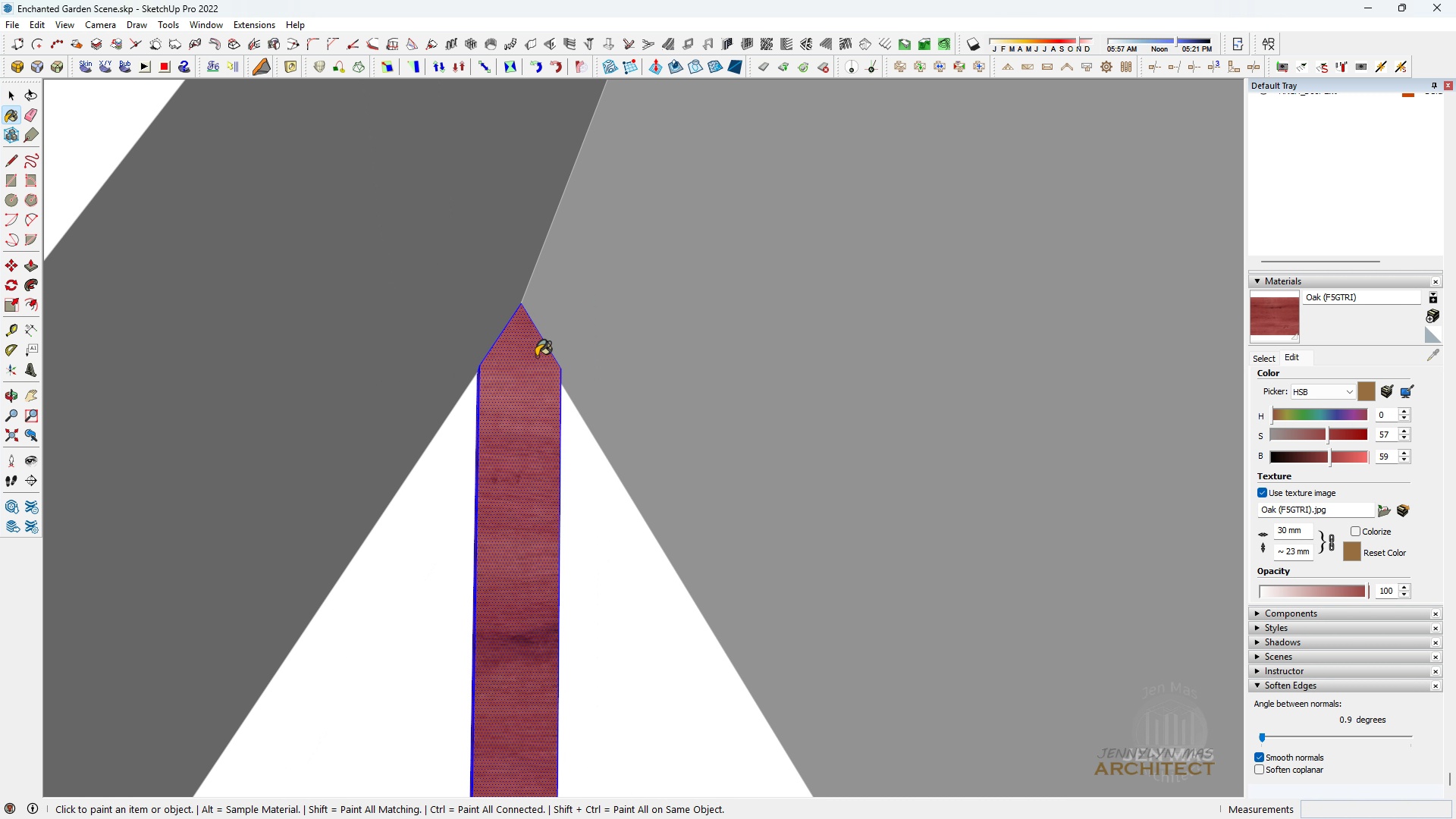 
triple_click([536, 356])
 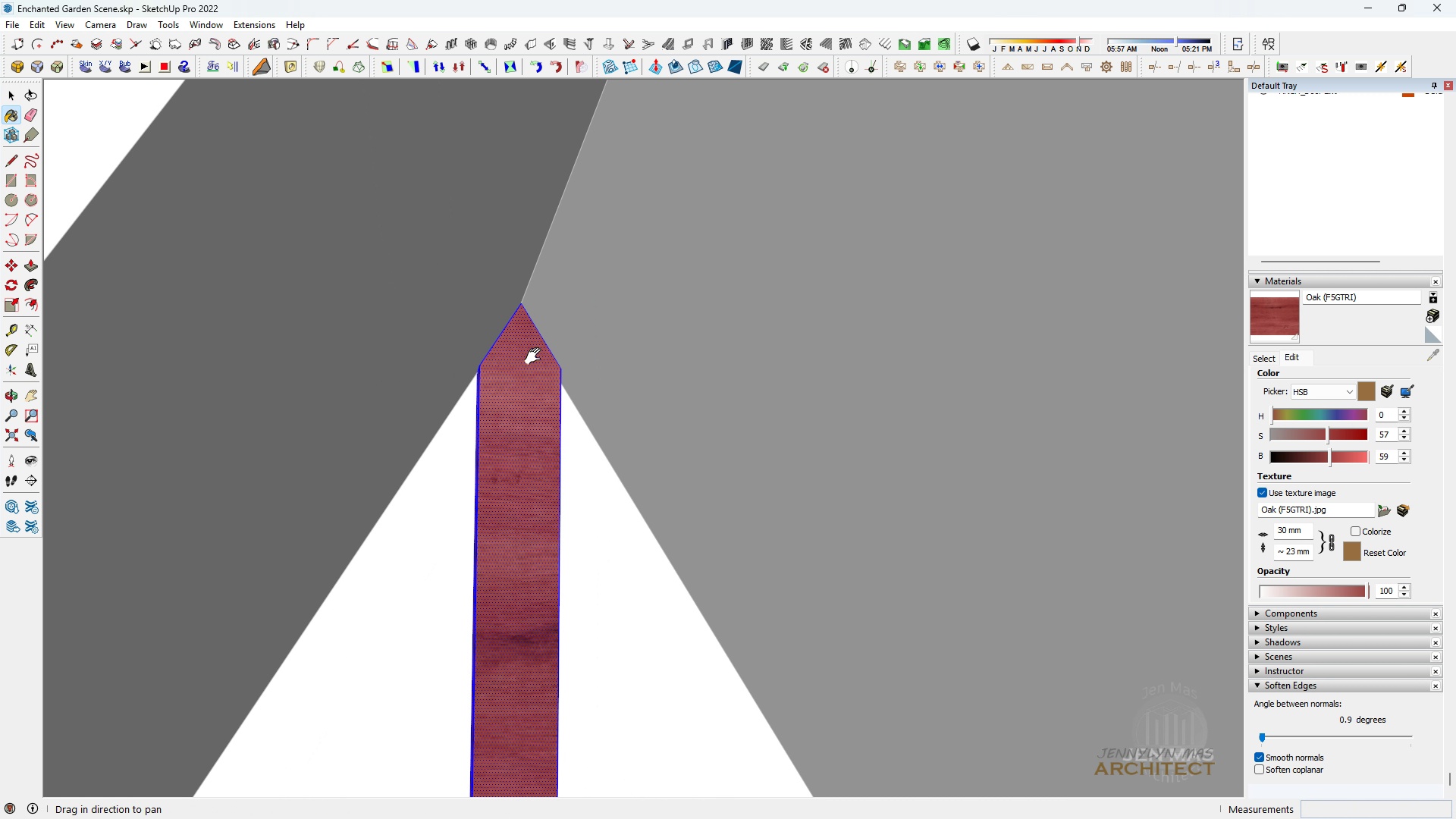 
type(hhhh )
 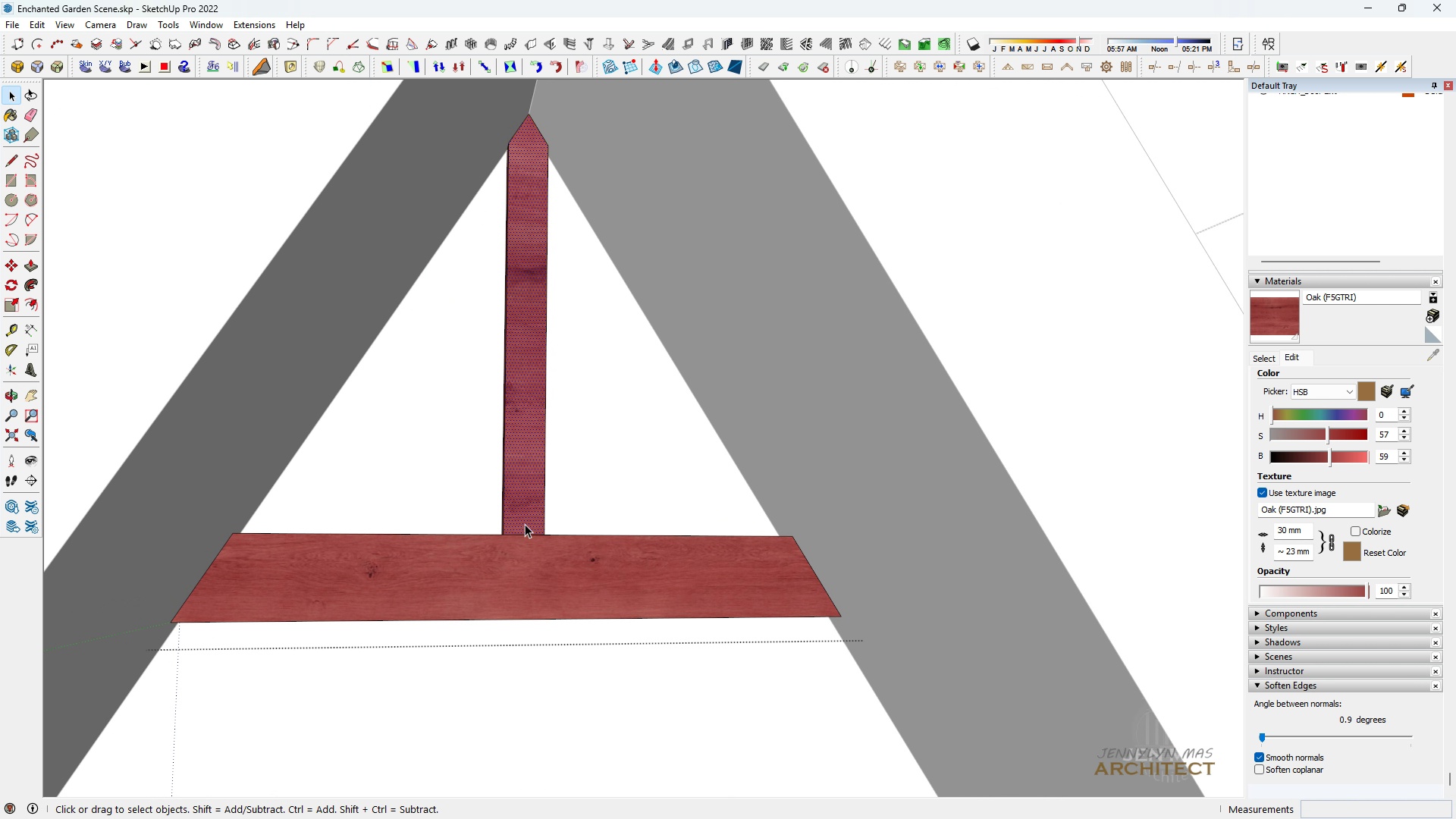 
scroll: coordinate [518, 382], scroll_direction: down, amount: 15.0
 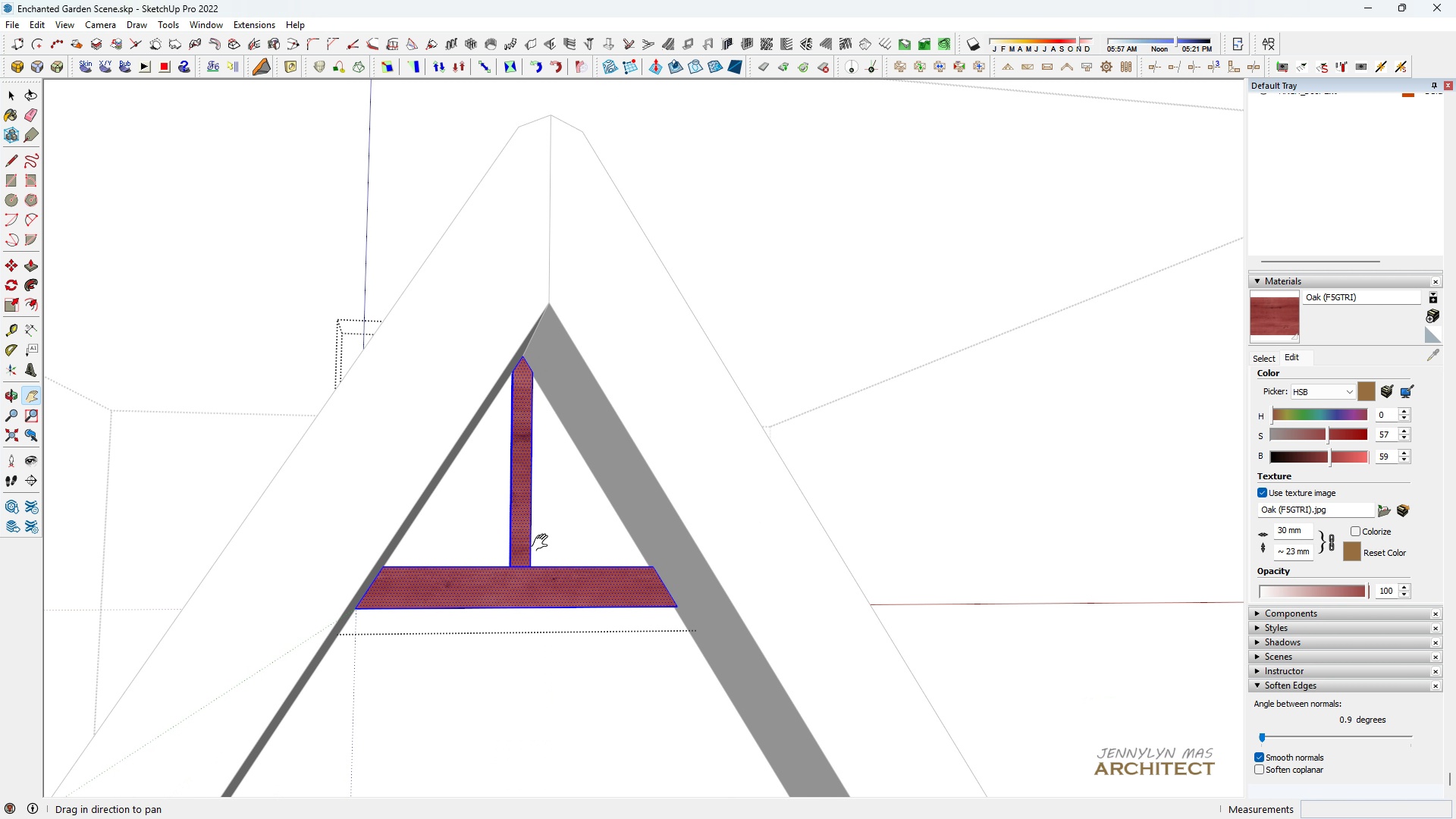 
left_click_drag(start_coordinate=[543, 544], to_coordinate=[543, 532])
 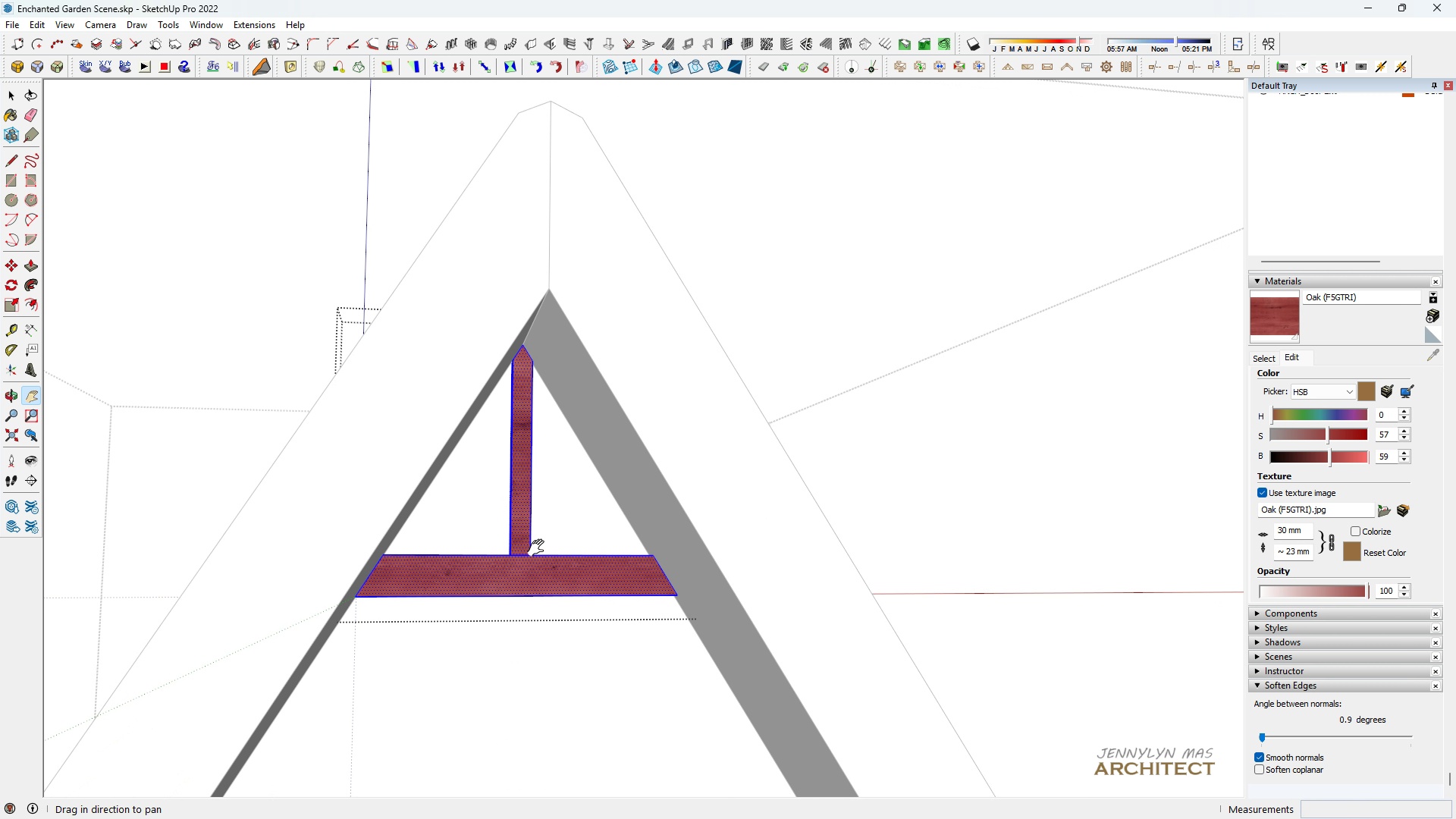 
scroll: coordinate [508, 557], scroll_direction: up, amount: 7.0
 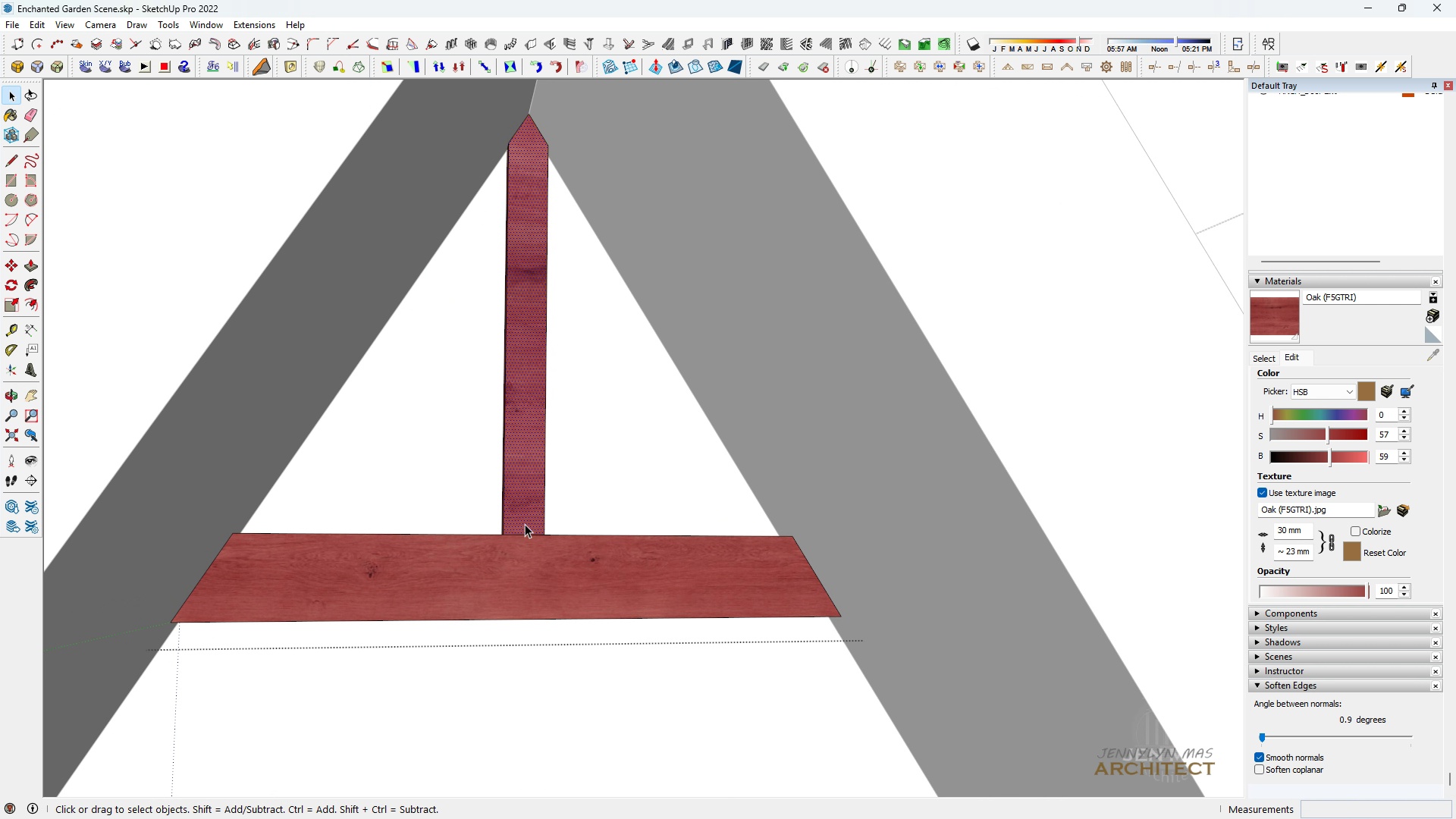 
left_click([524, 524])
 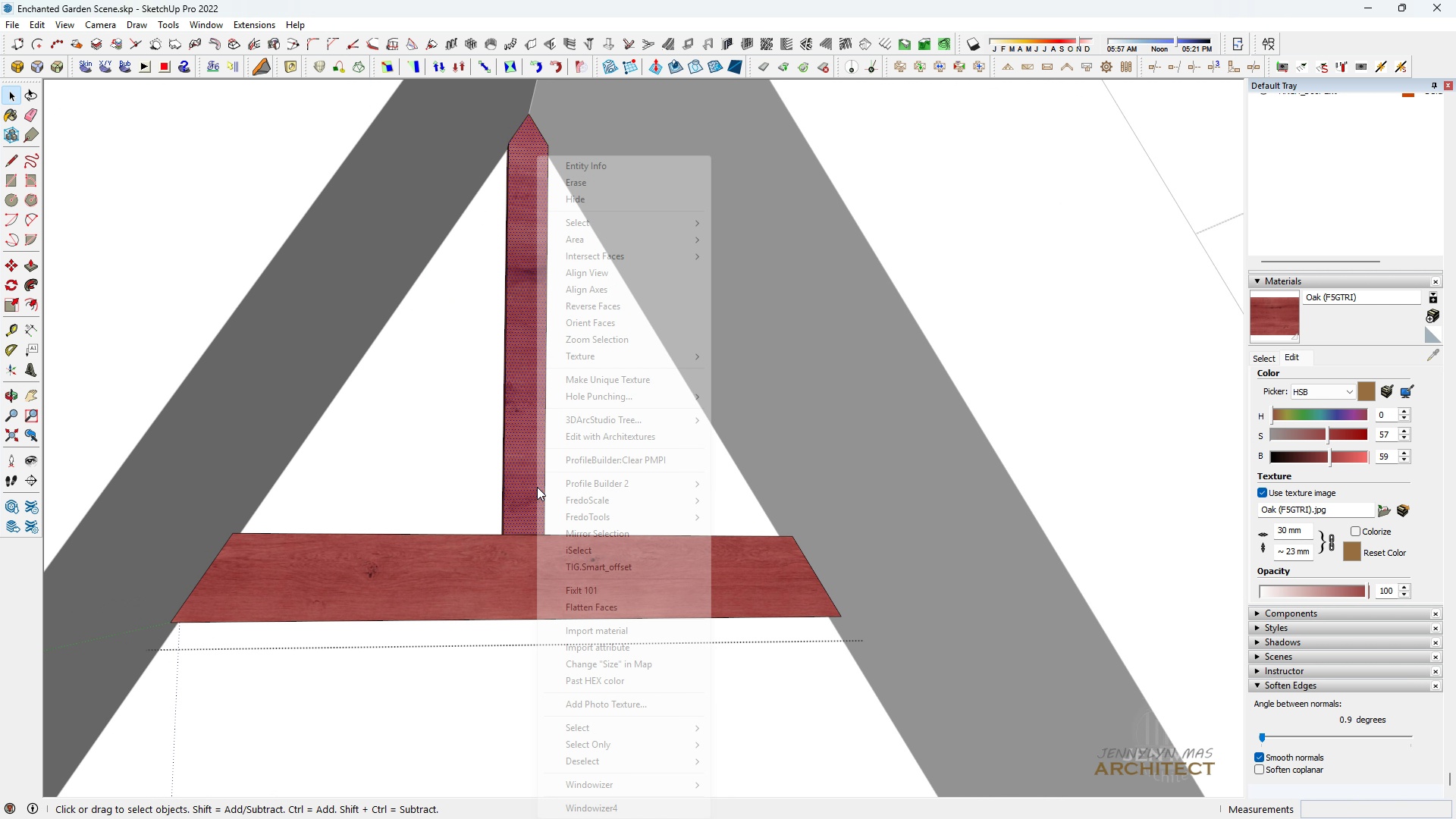 
right_click([537, 487])
 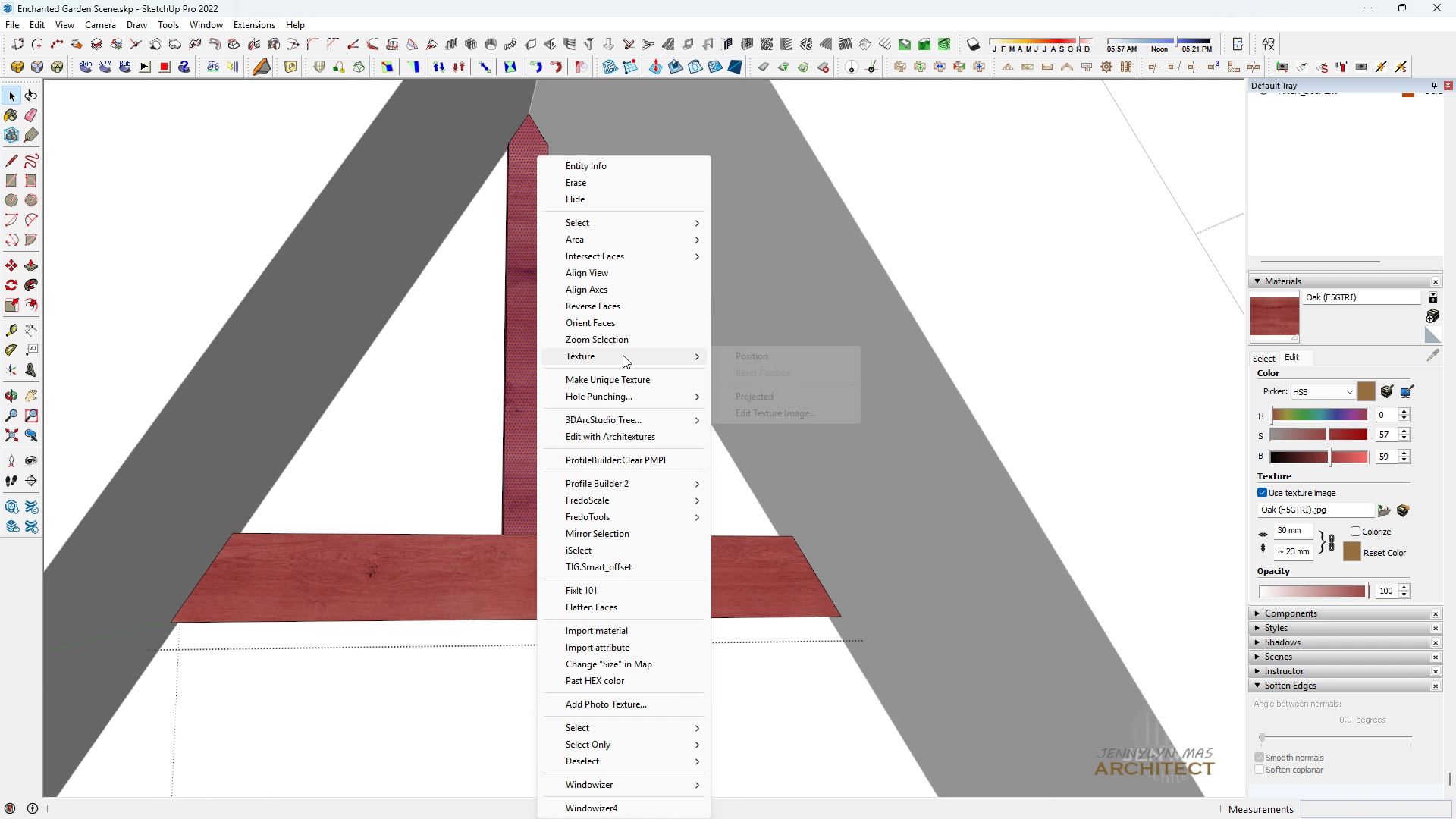 
left_click([623, 355])
 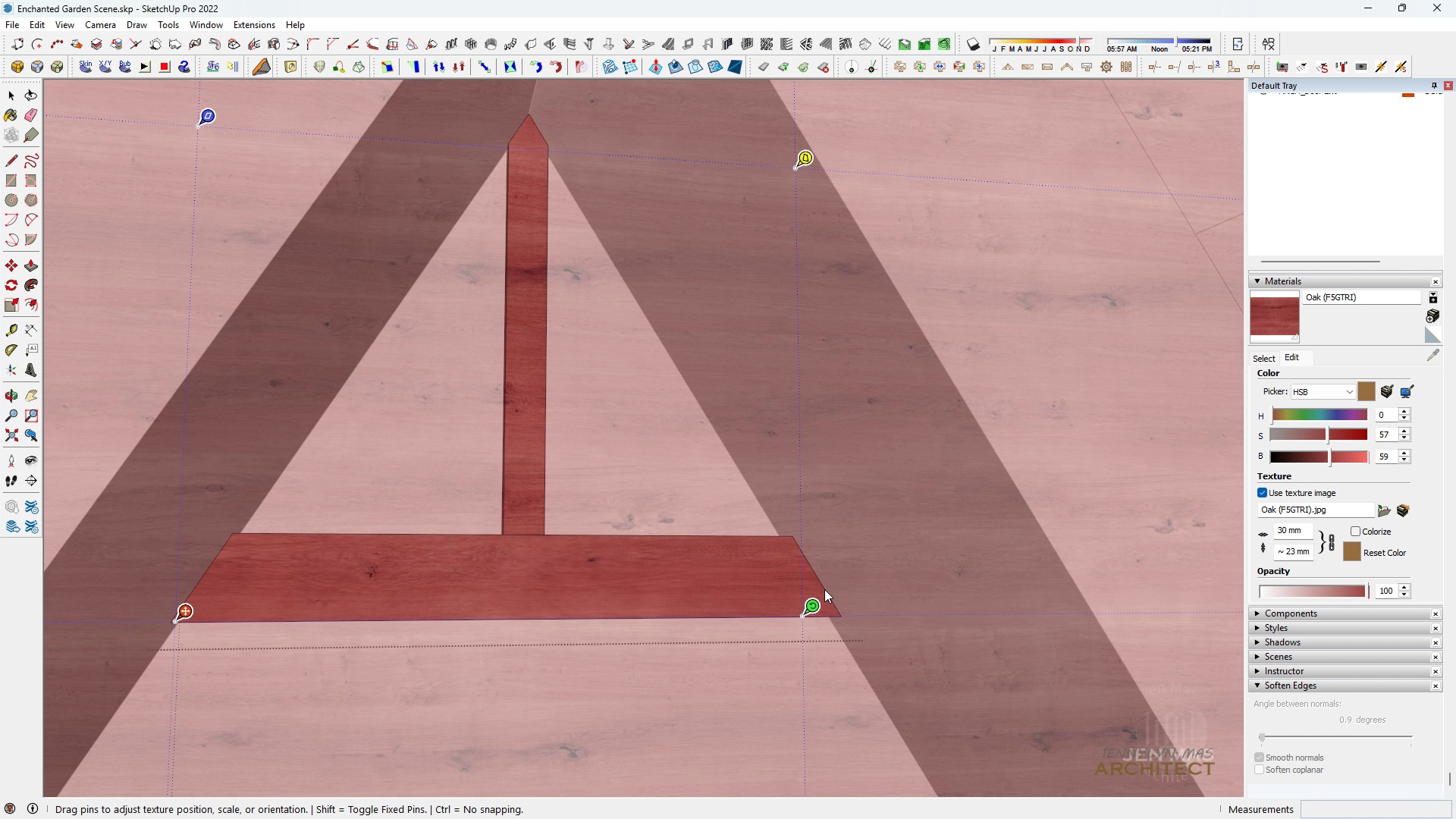 
left_click_drag(start_coordinate=[811, 607], to_coordinate=[377, 157])
 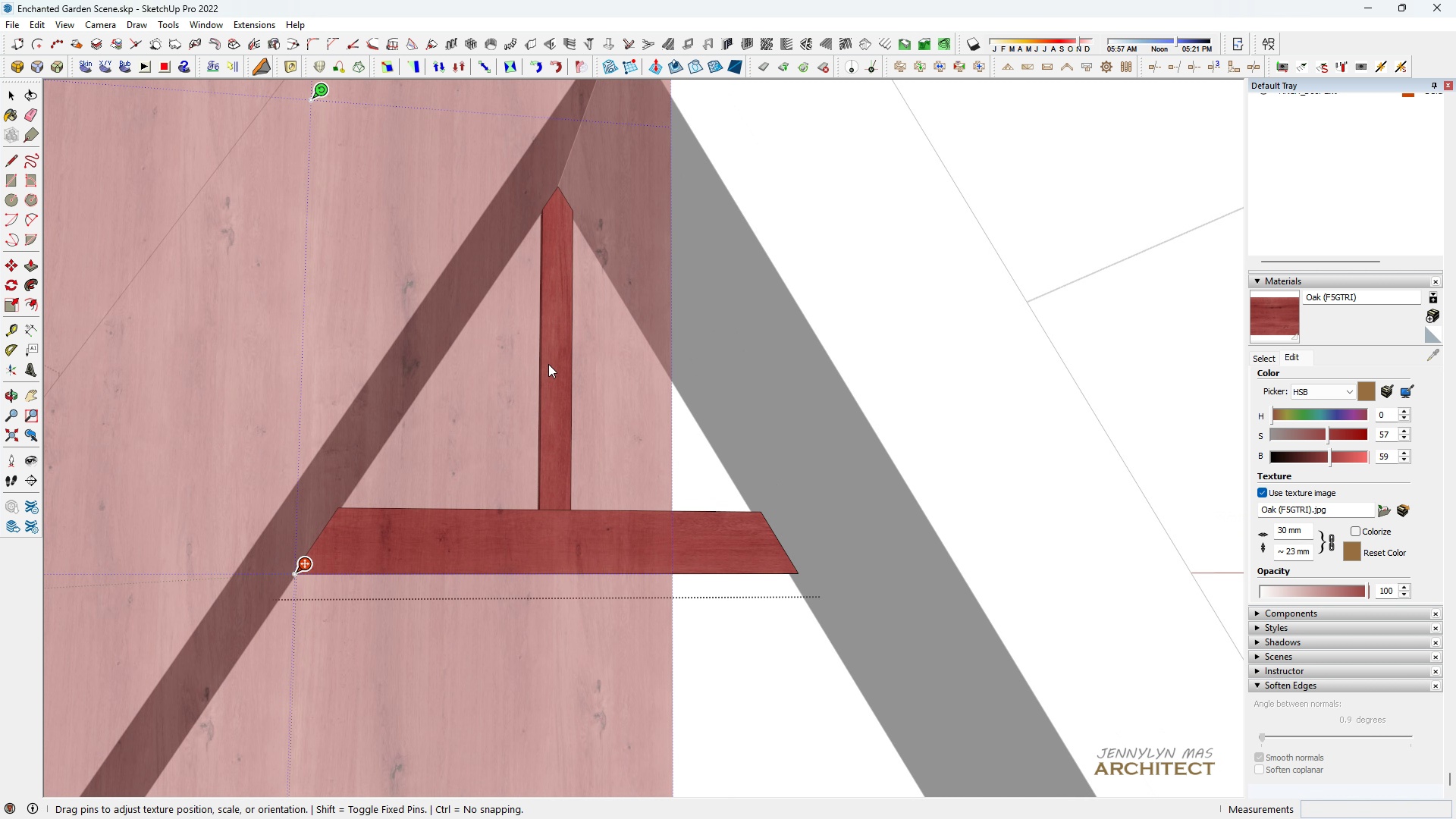 
scroll: coordinate [578, 367], scroll_direction: down, amount: 6.0
 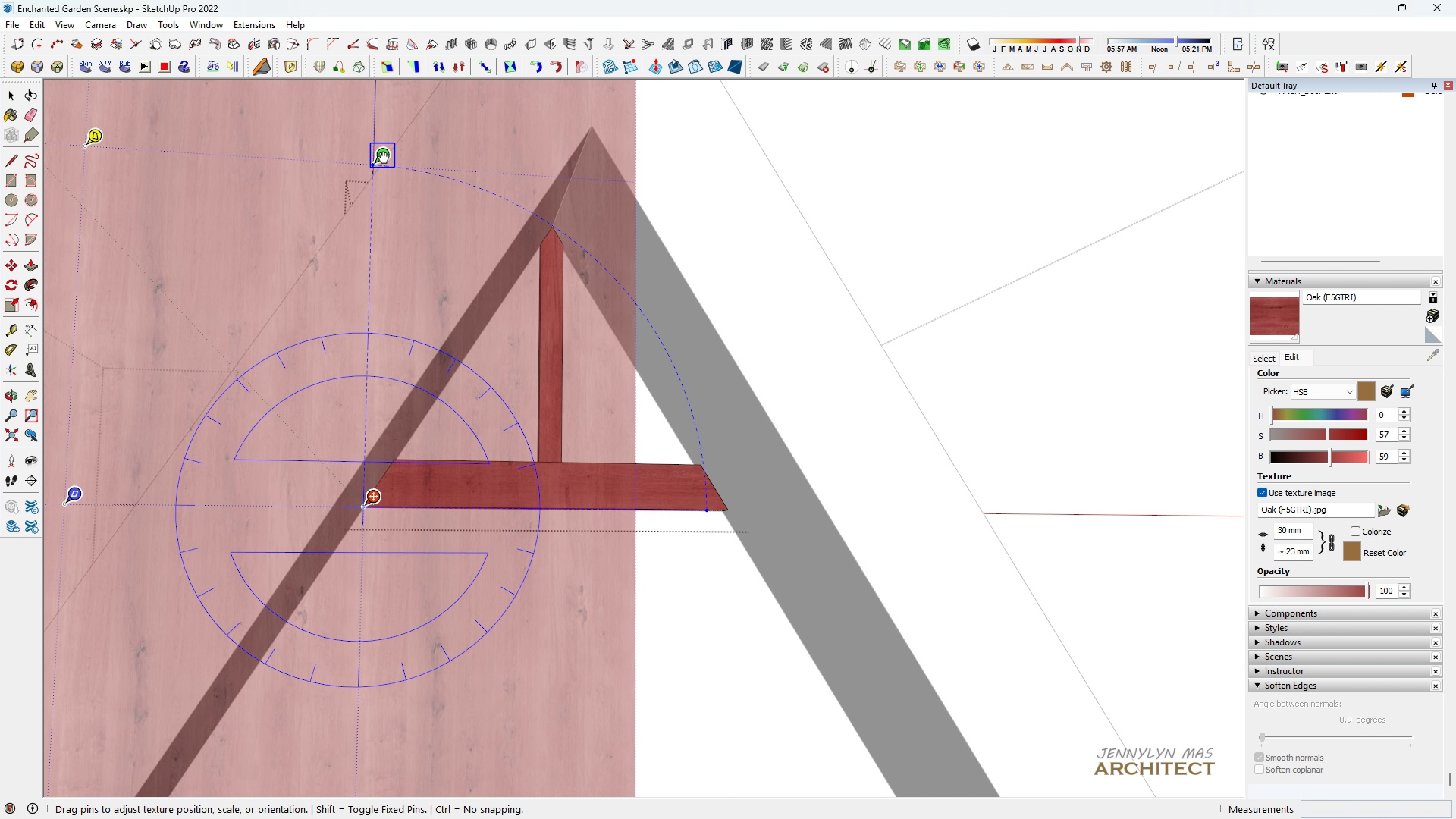 
scroll: coordinate [544, 355], scroll_direction: up, amount: 3.0
 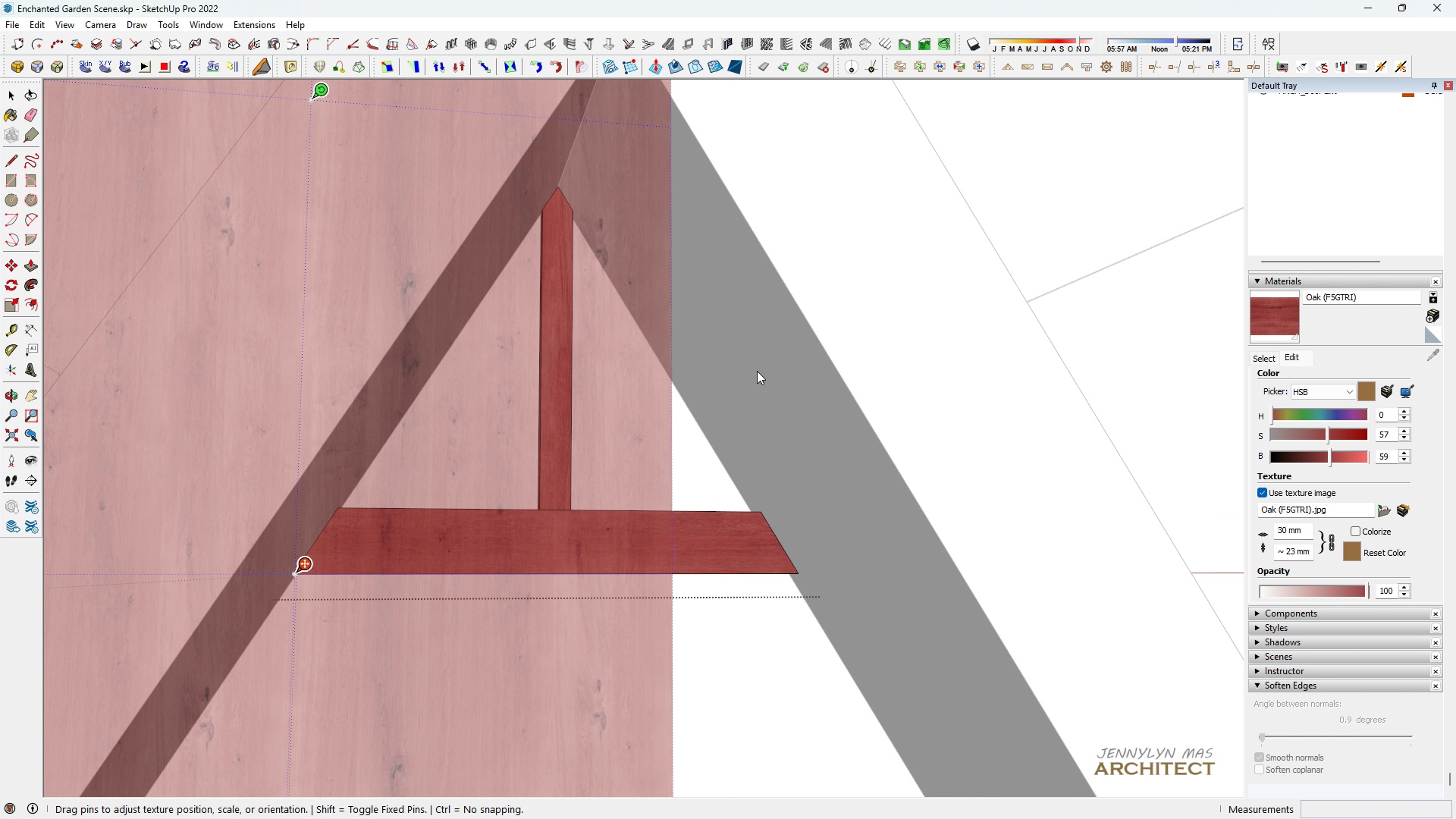 
left_click([757, 371])
 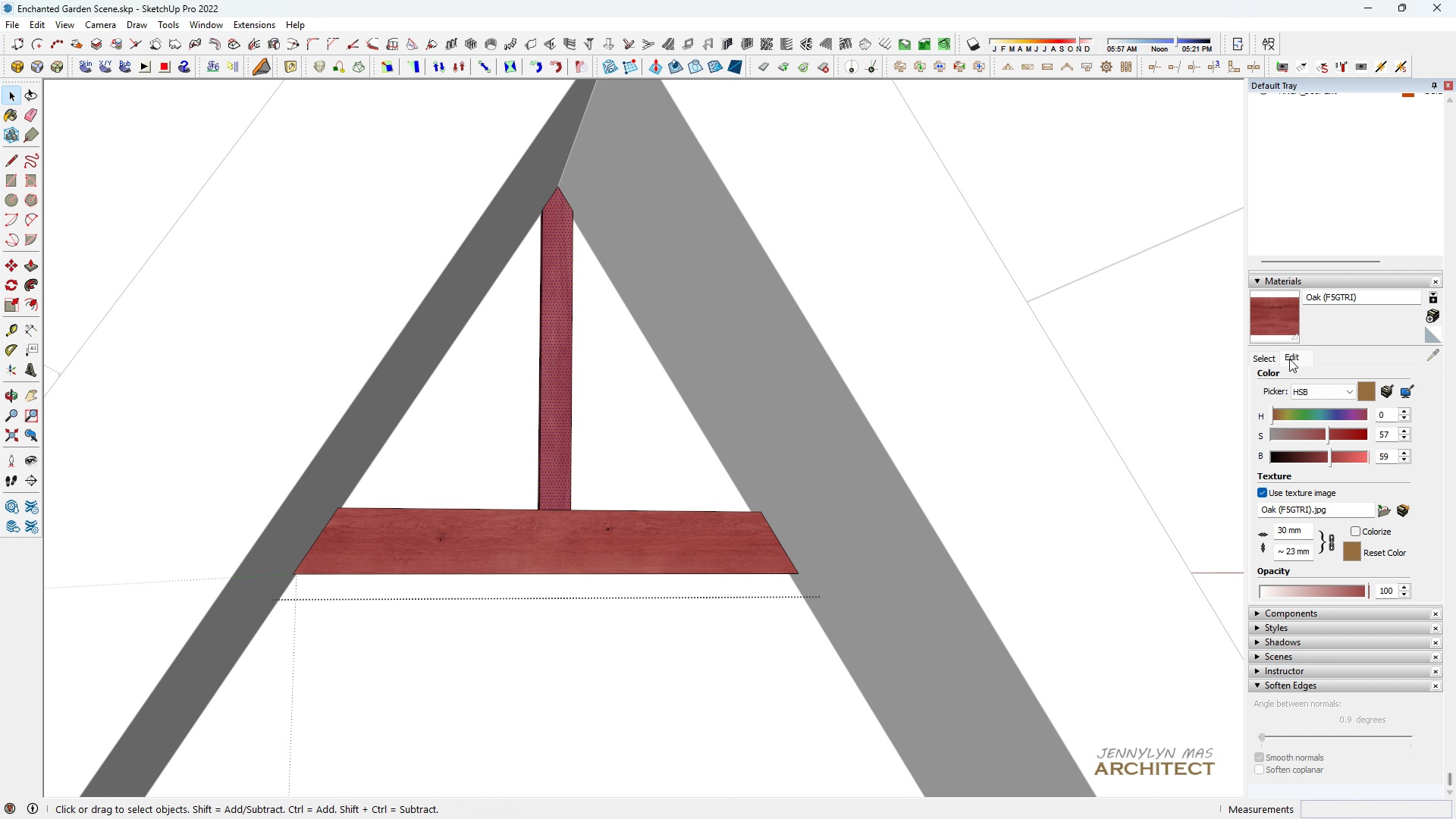 
left_click([1274, 356])
 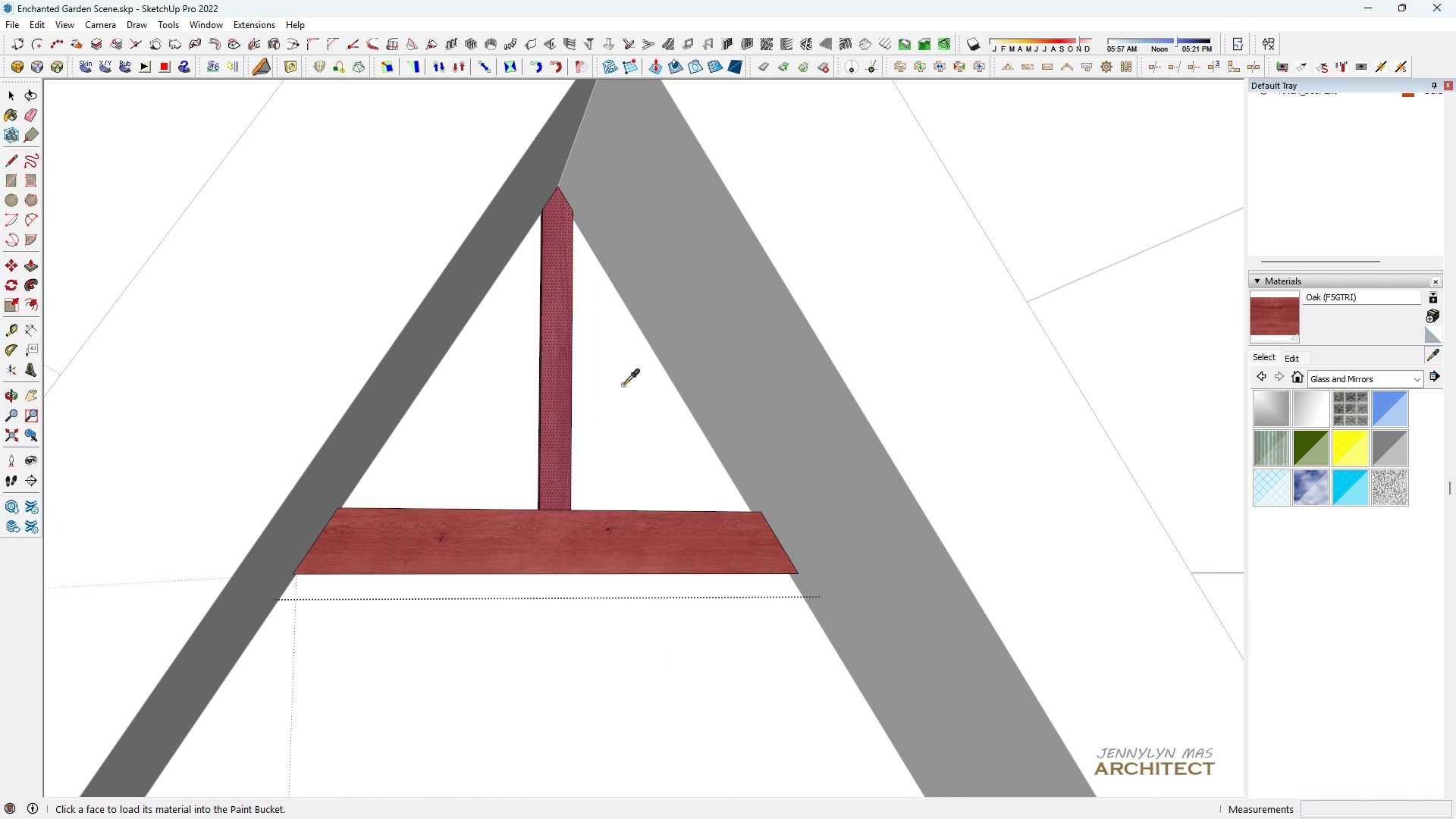 
left_click([551, 362])
 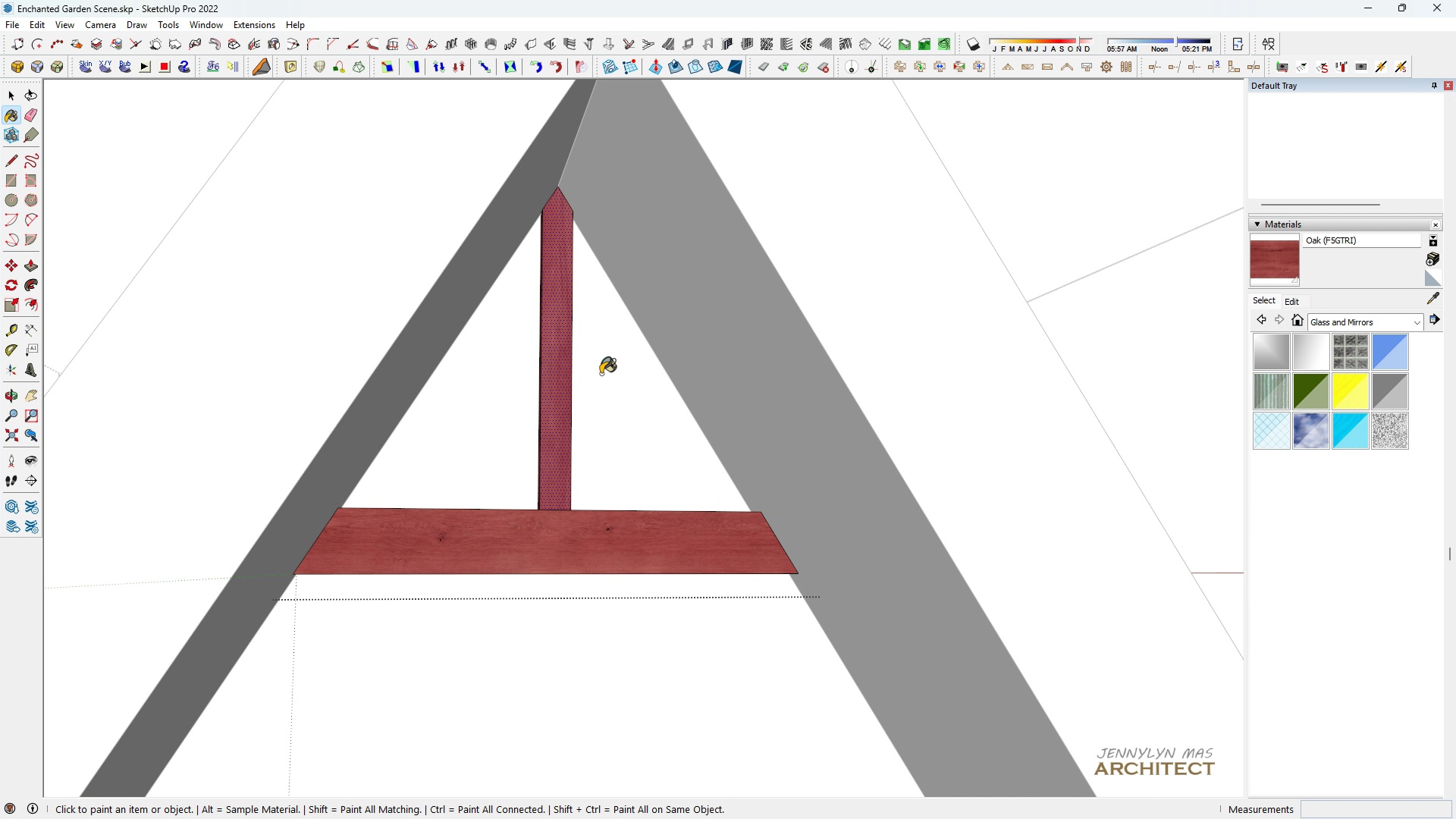 
key(Space)
 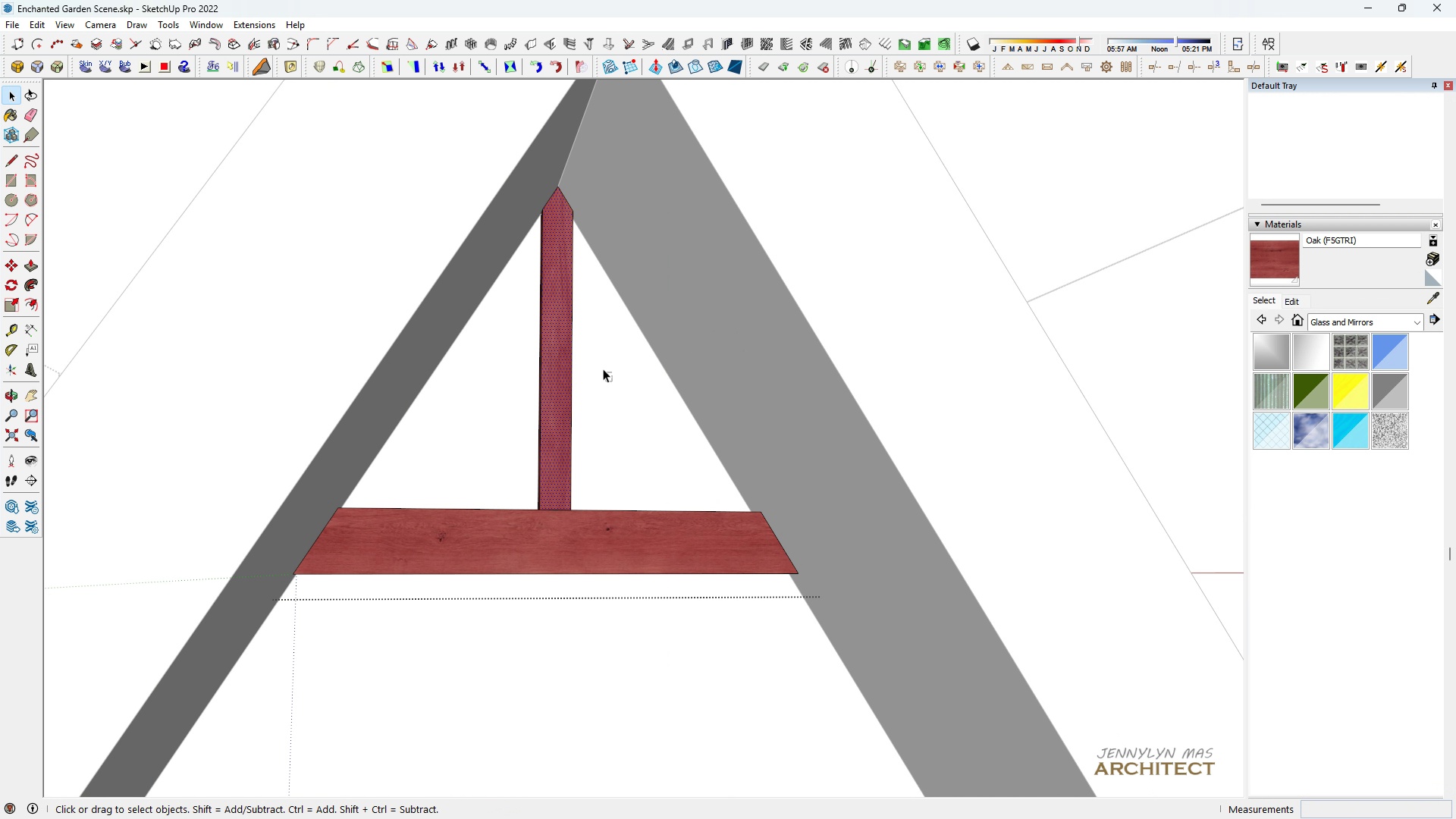 
left_click_drag(start_coordinate=[612, 381], to_coordinate=[403, 53])
 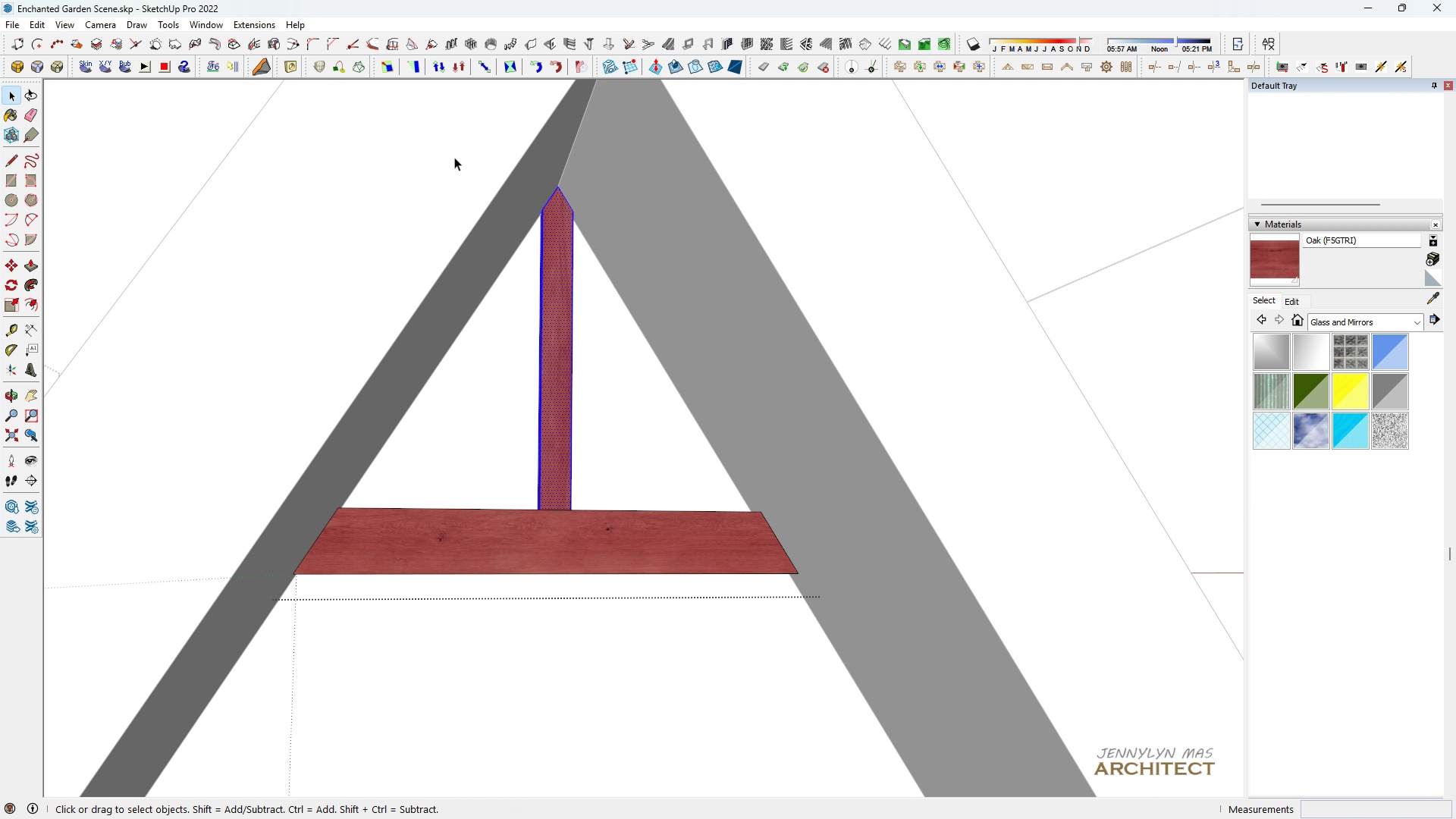 
key(B)
 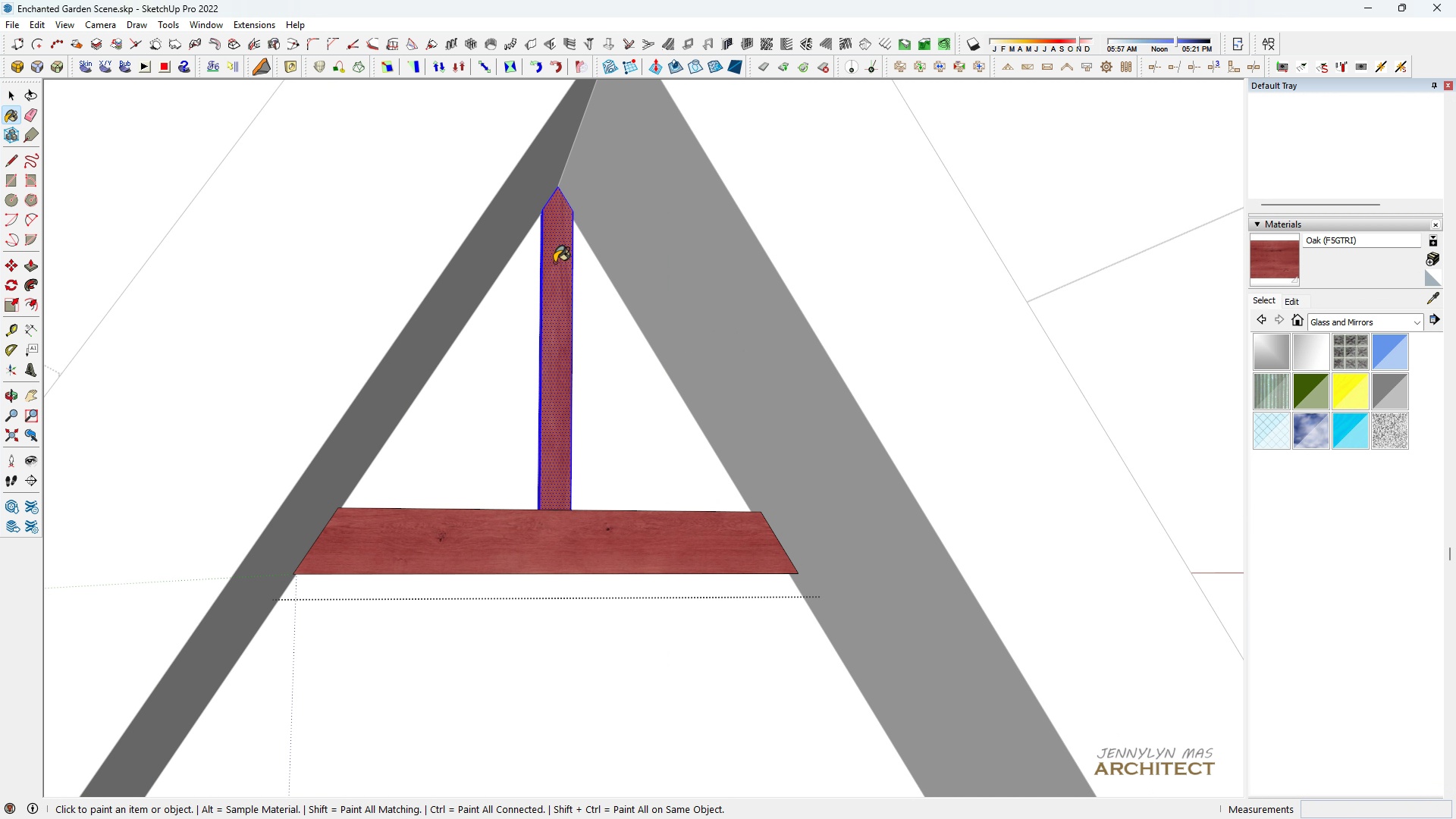 
double_click([554, 262])
 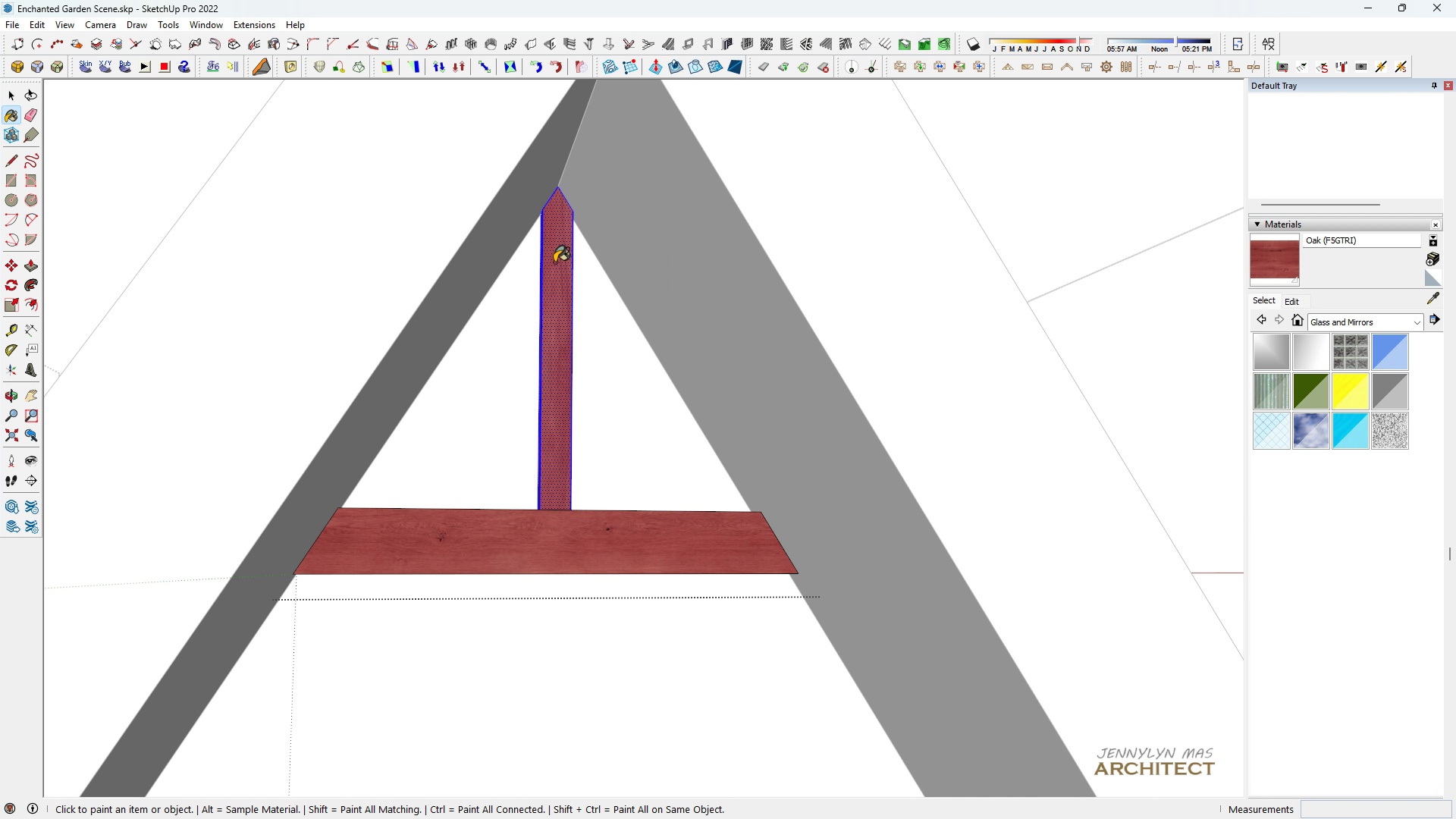 
triple_click([554, 262])
 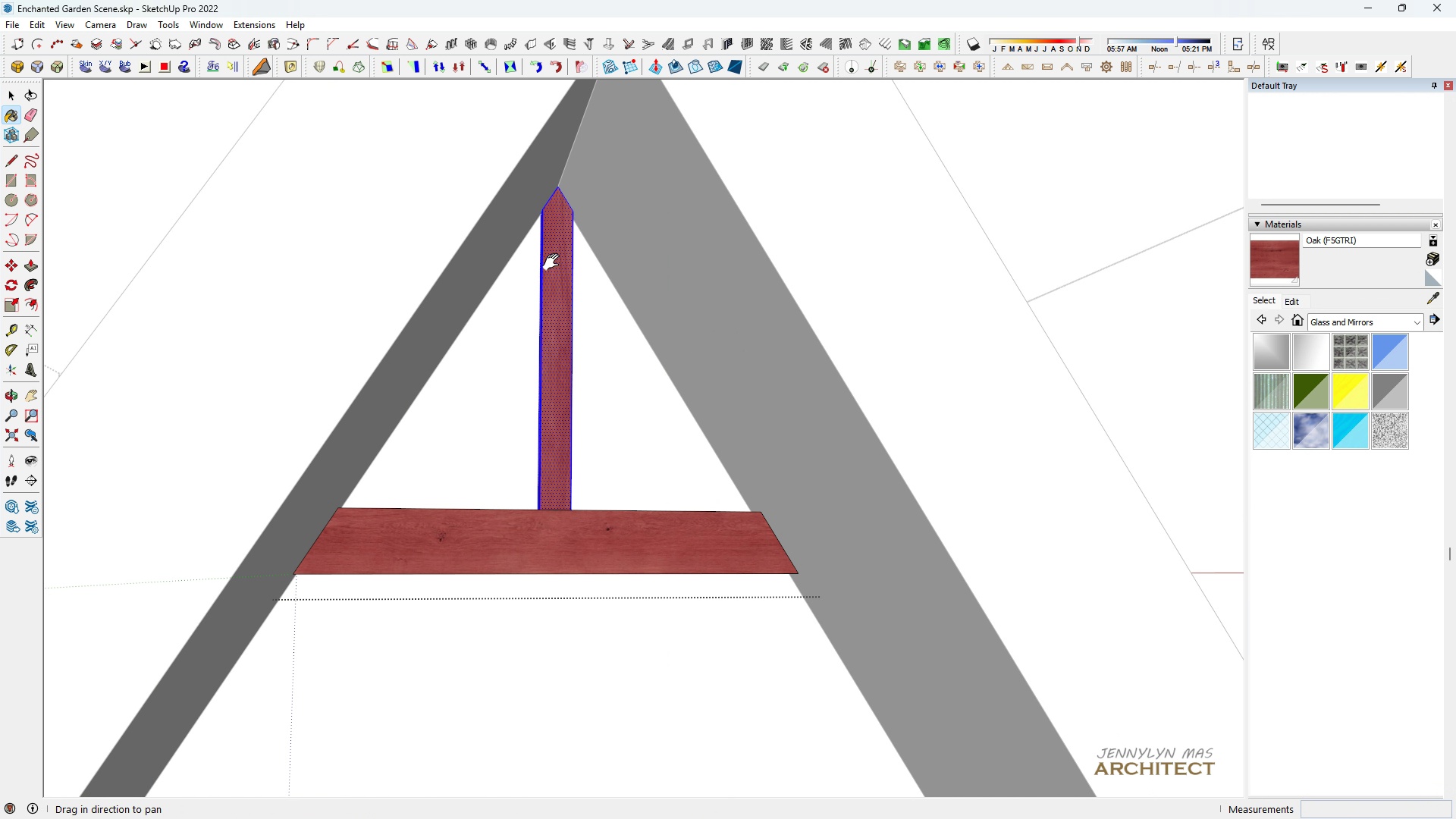 
key(H)
 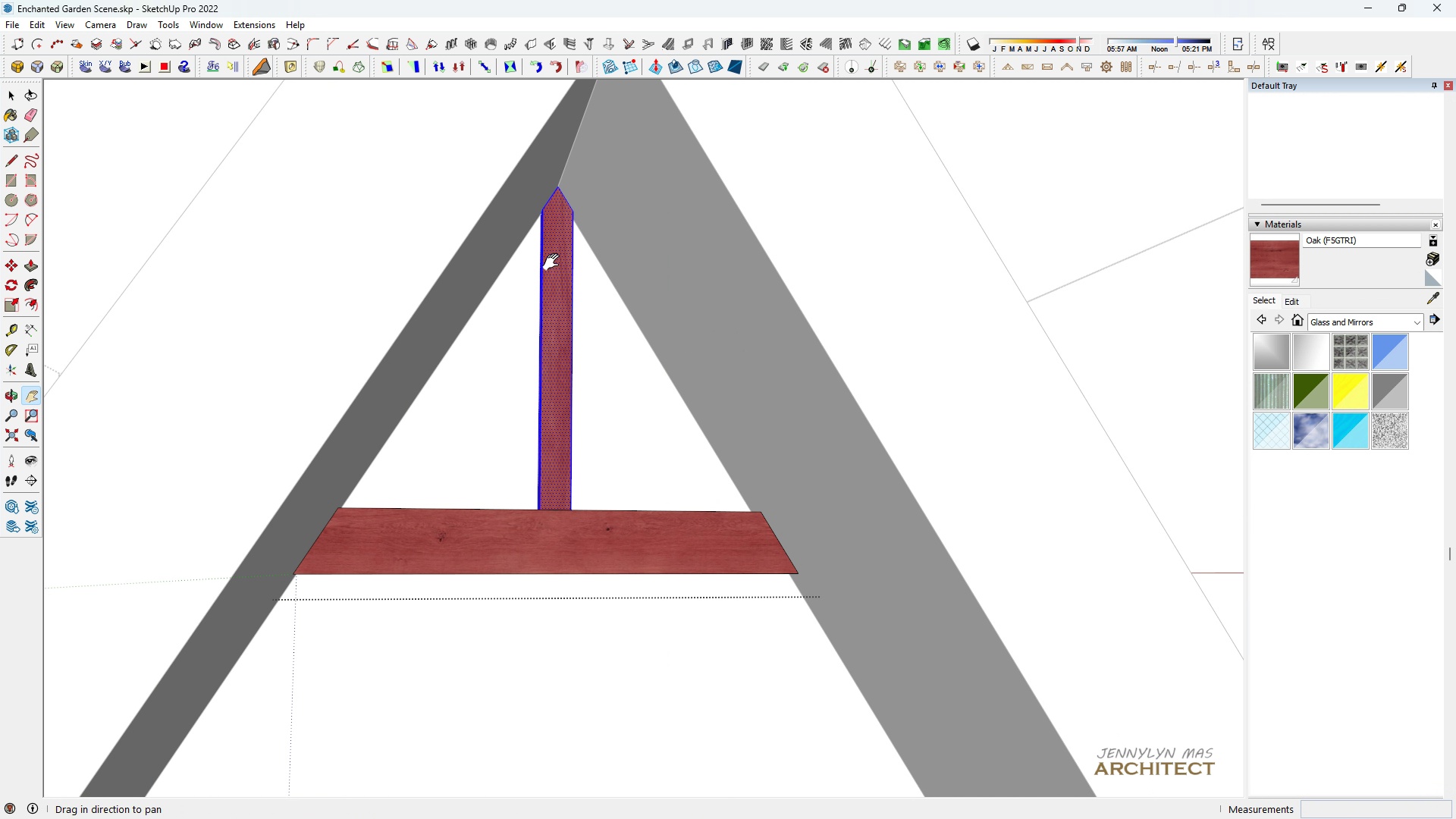 
triple_click([554, 262])
 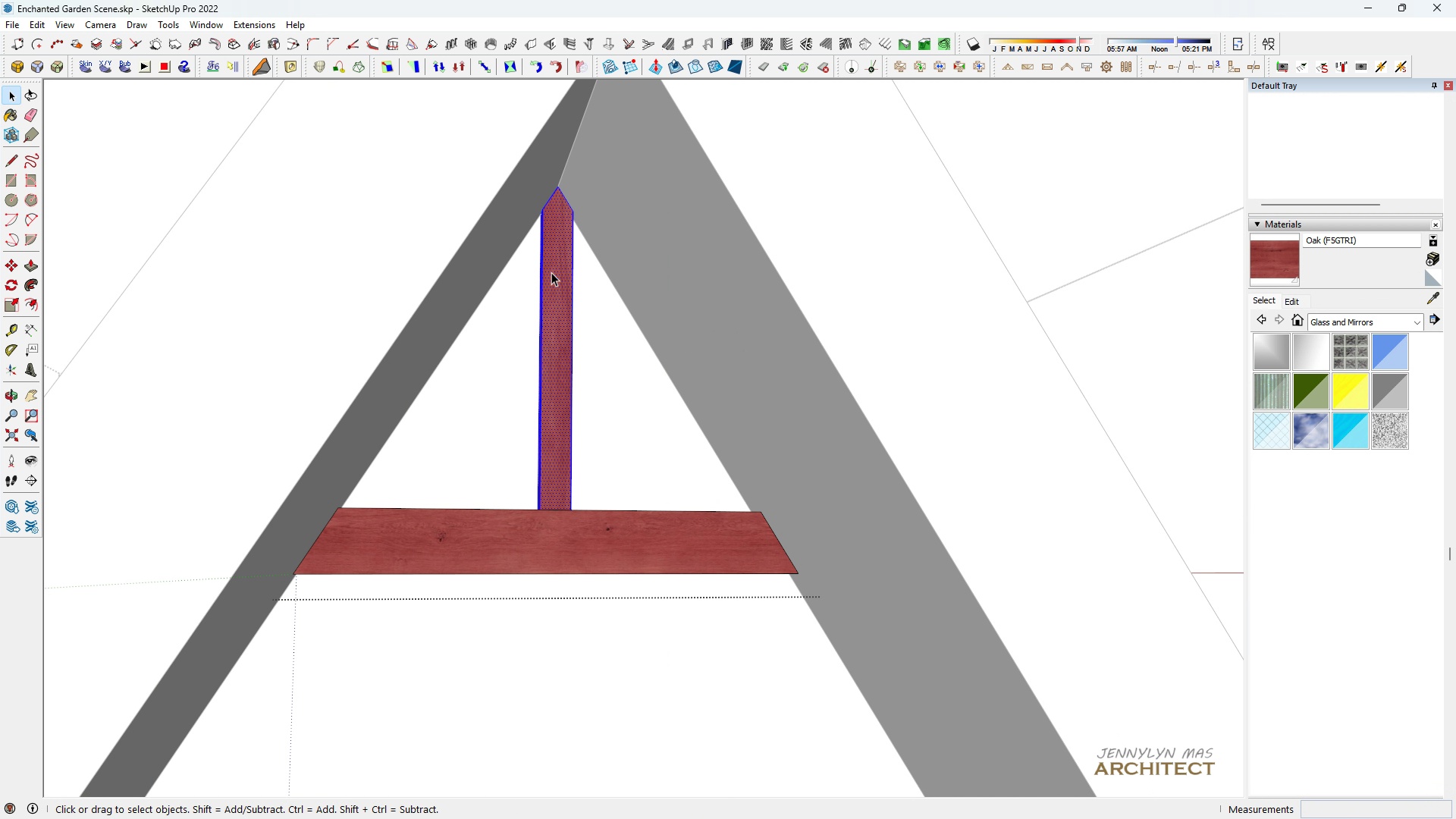 
type( )
key(Escape)
key(Escape)
key(Escape)
key(Escape)
key(Escape)
type( hhhhh )
 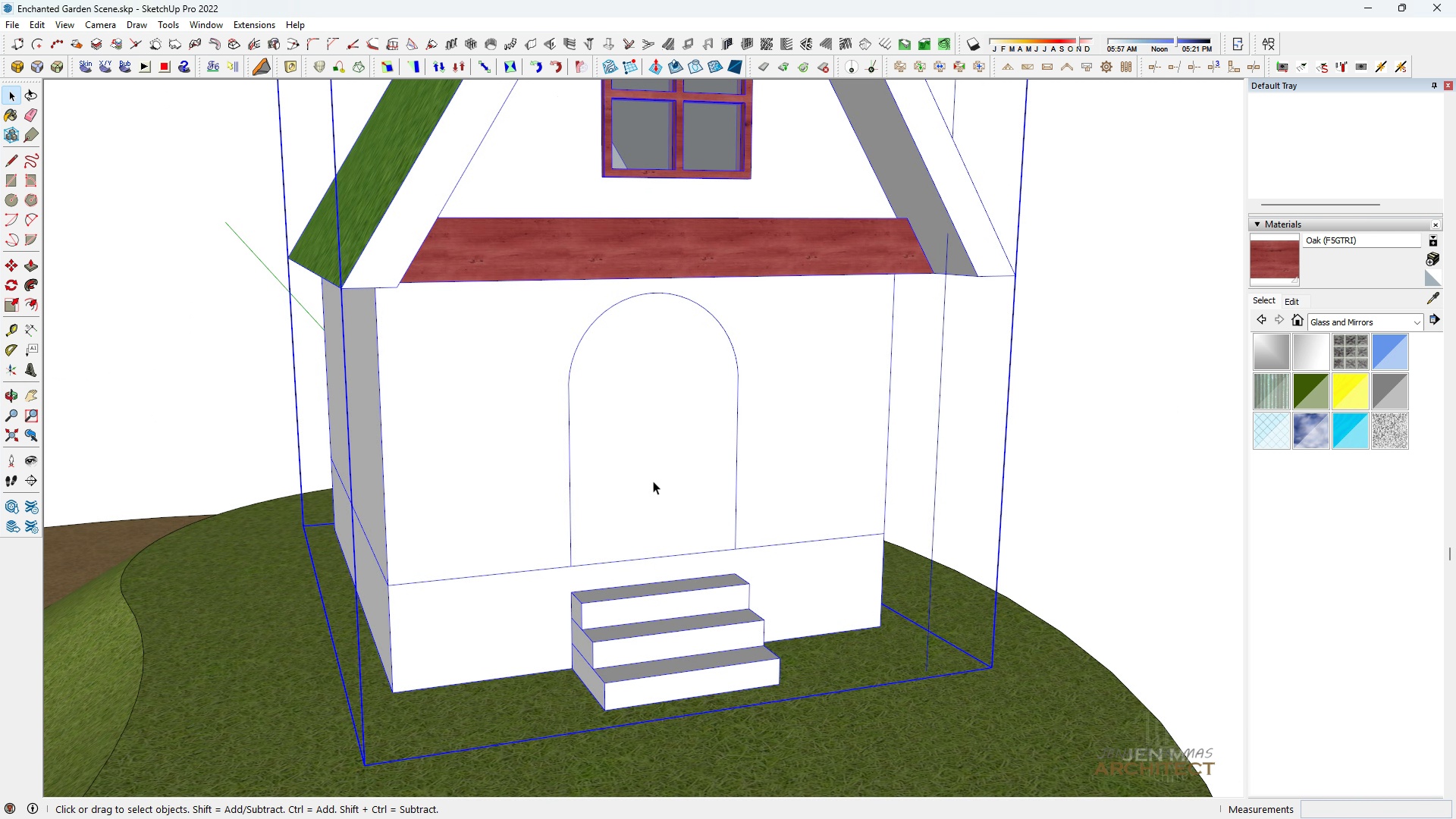 
scroll: coordinate [646, 564], scroll_direction: down, amount: 21.0
 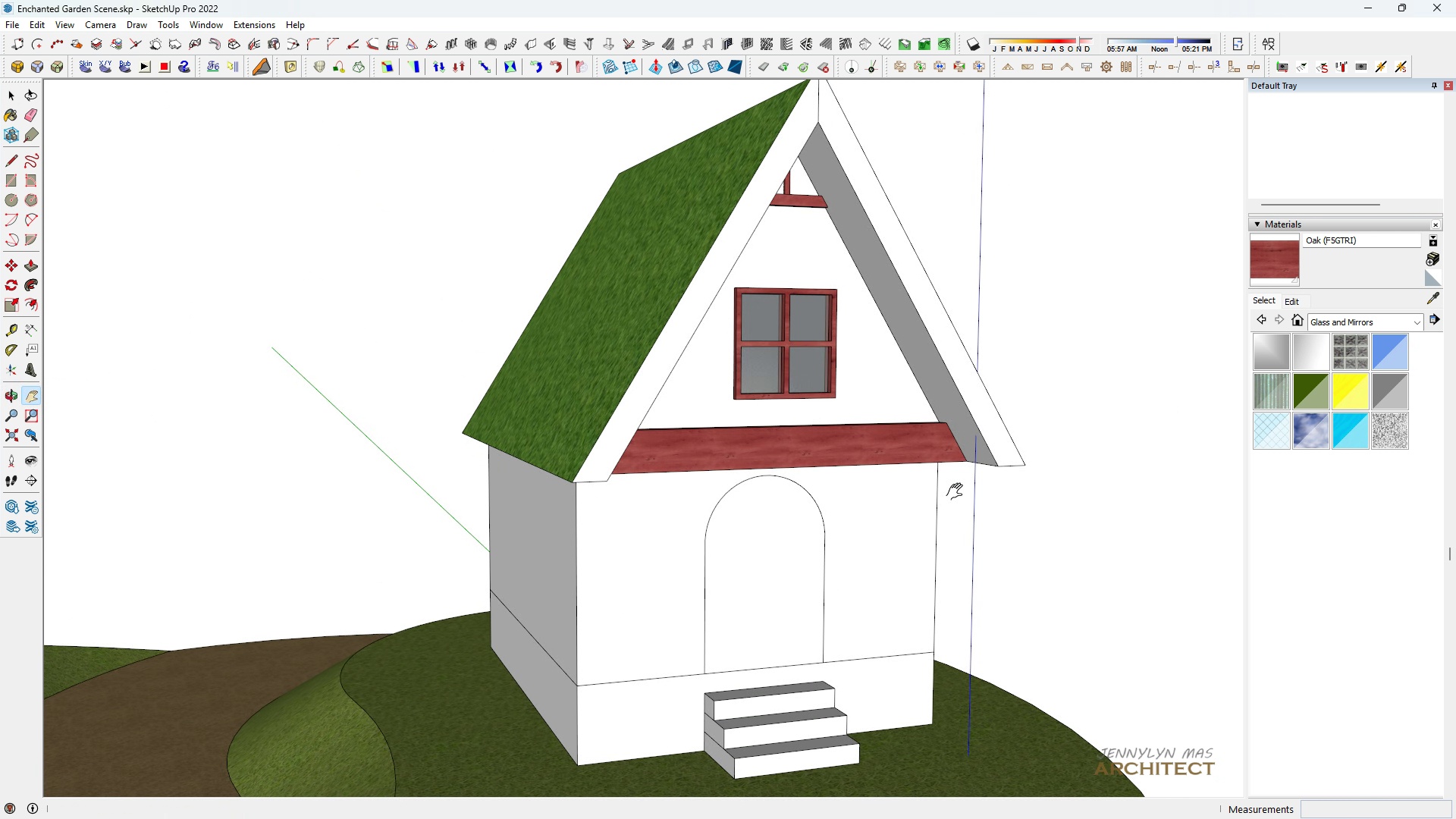 
left_click_drag(start_coordinate=[902, 491], to_coordinate=[786, 342])
 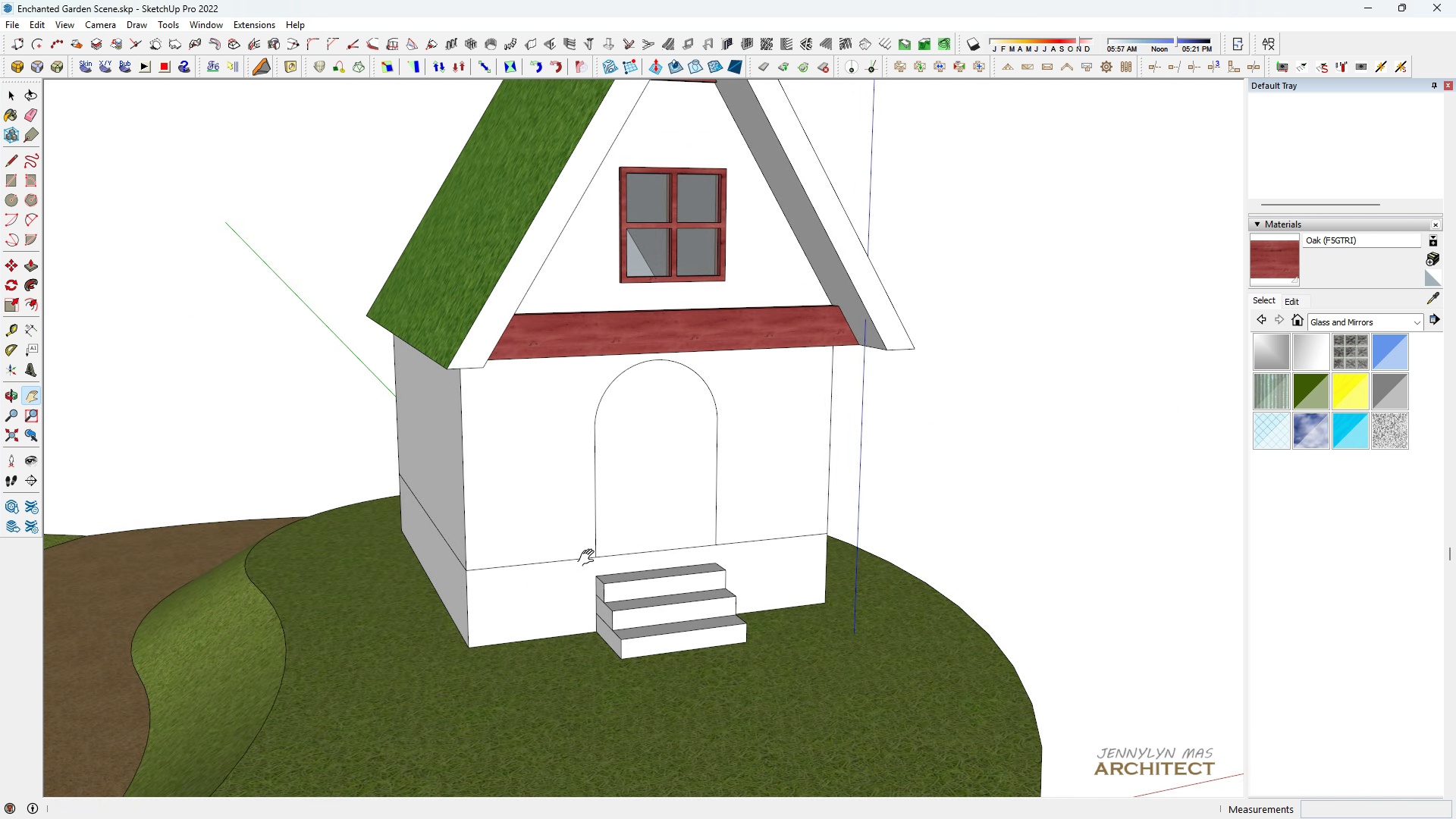 
scroll: coordinate [664, 521], scroll_direction: up, amount: 3.0
 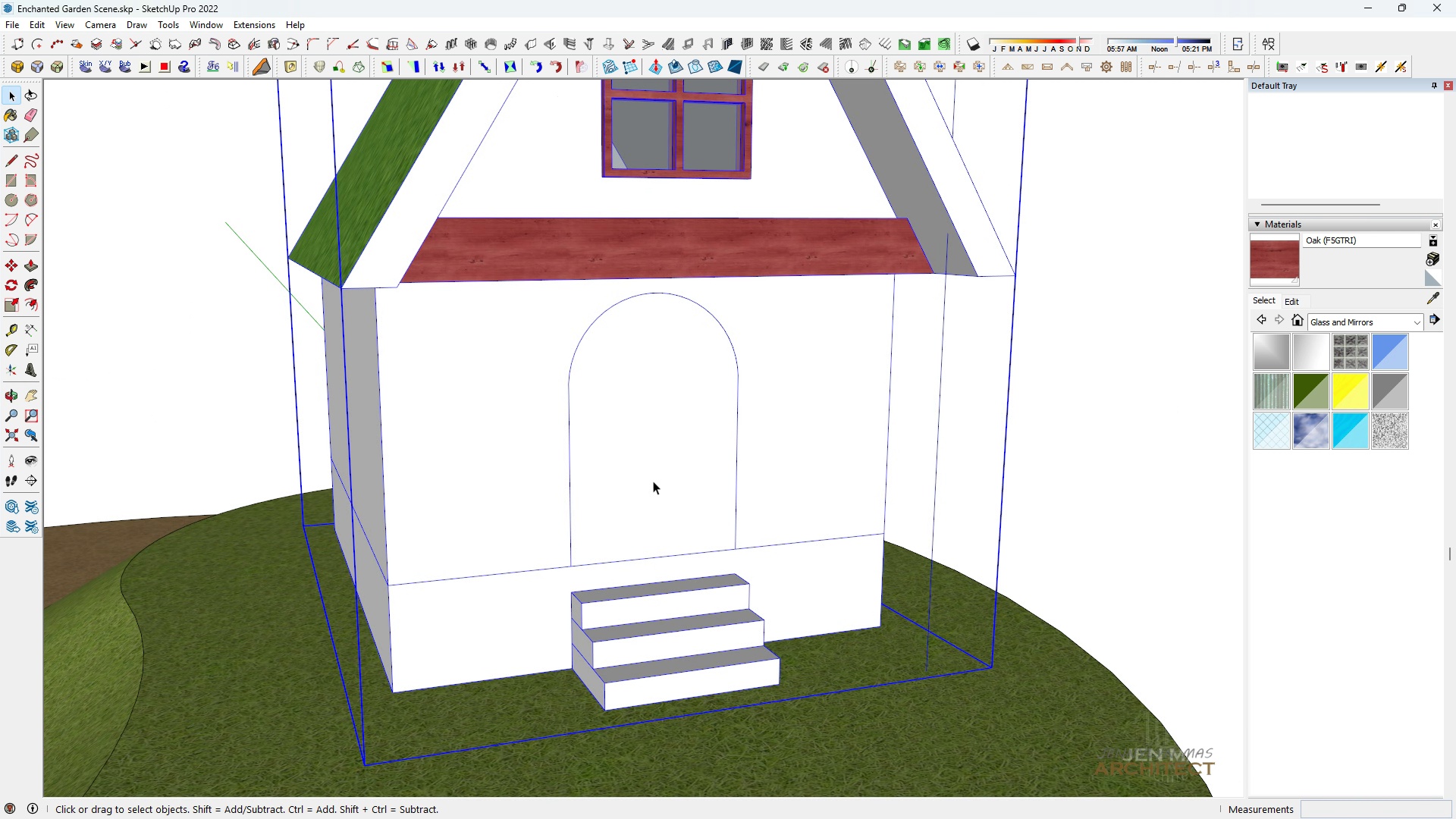 
double_click([653, 481])
 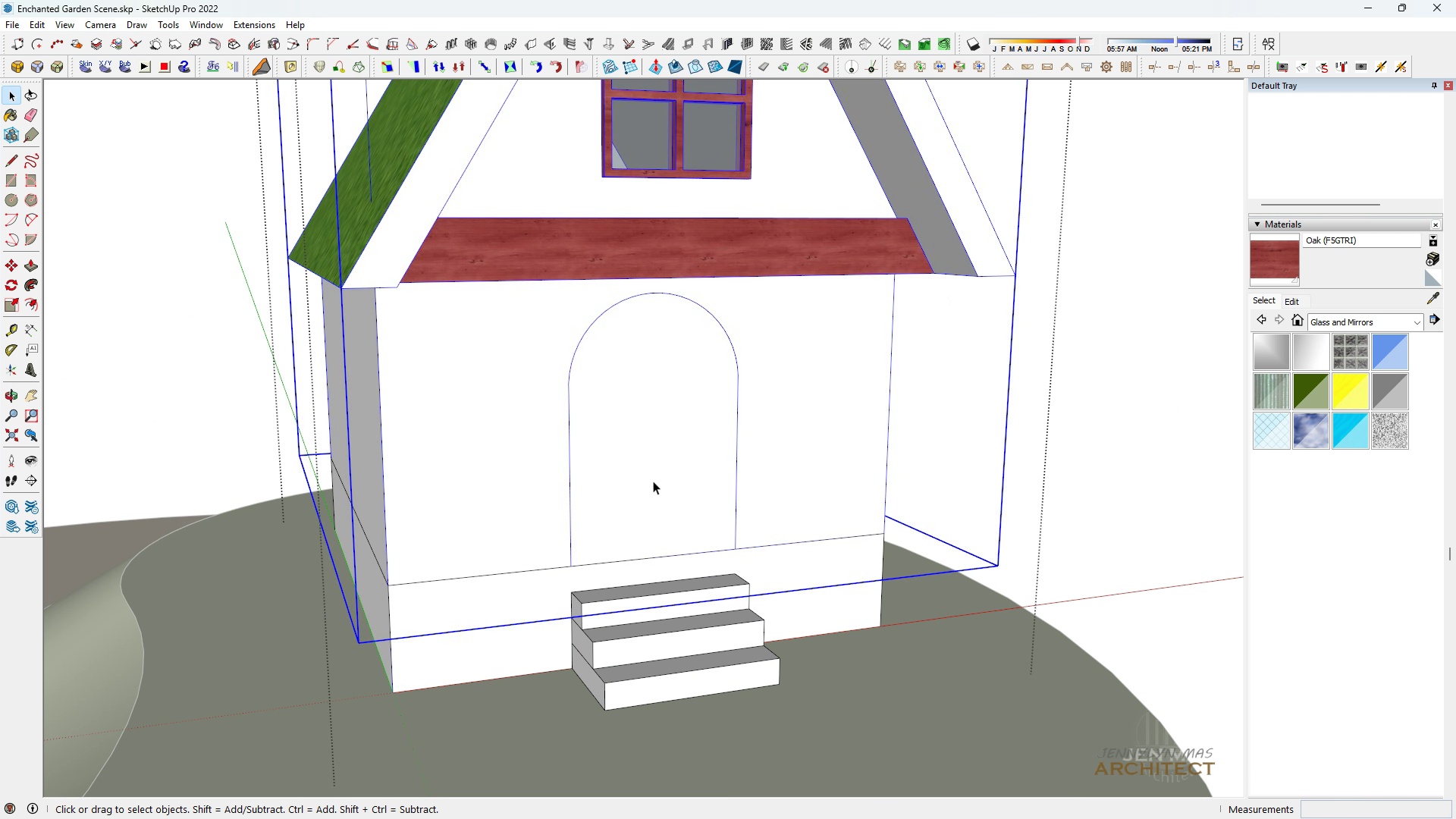 
triple_click([653, 481])
 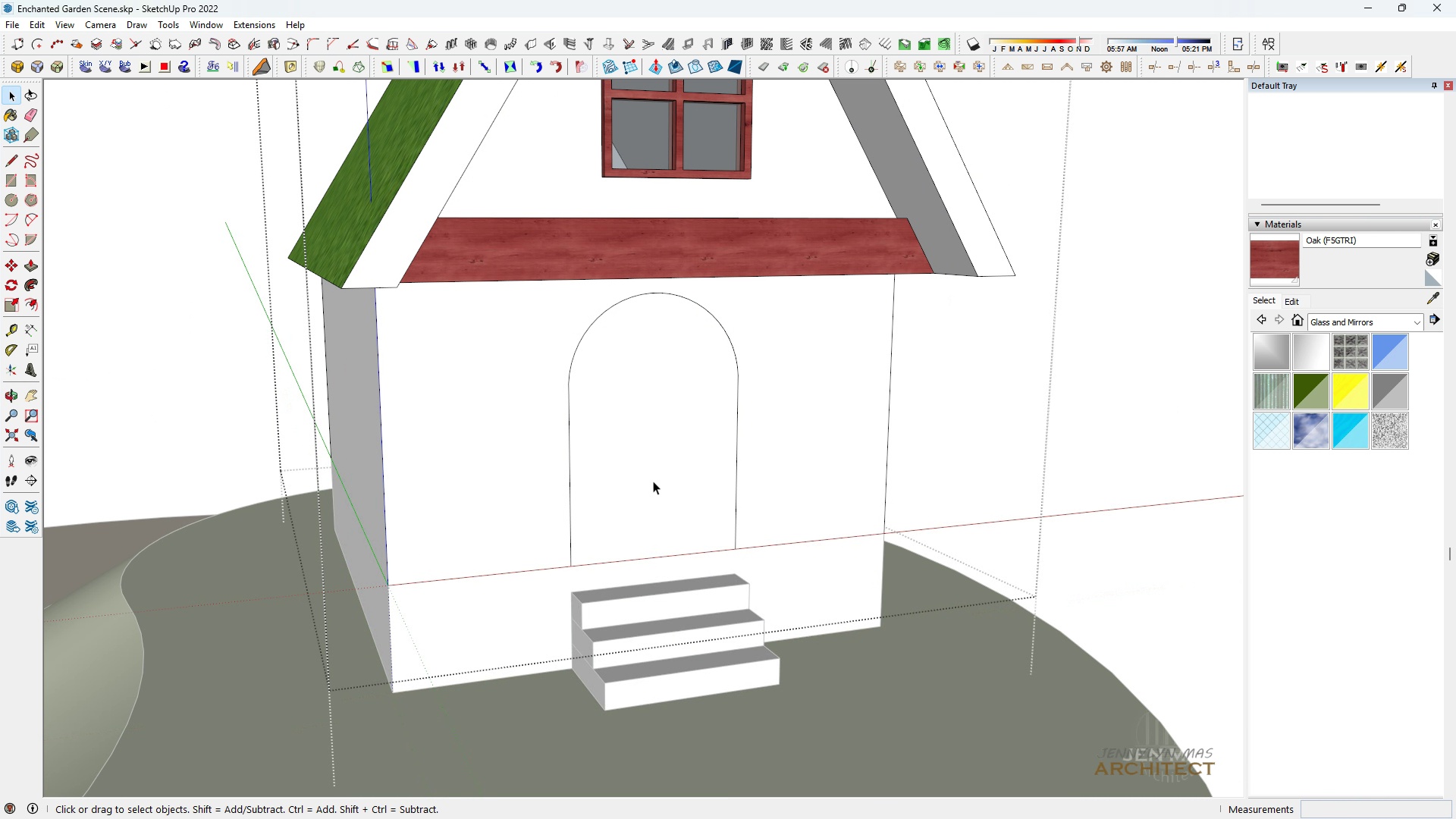 
triple_click([653, 481])
 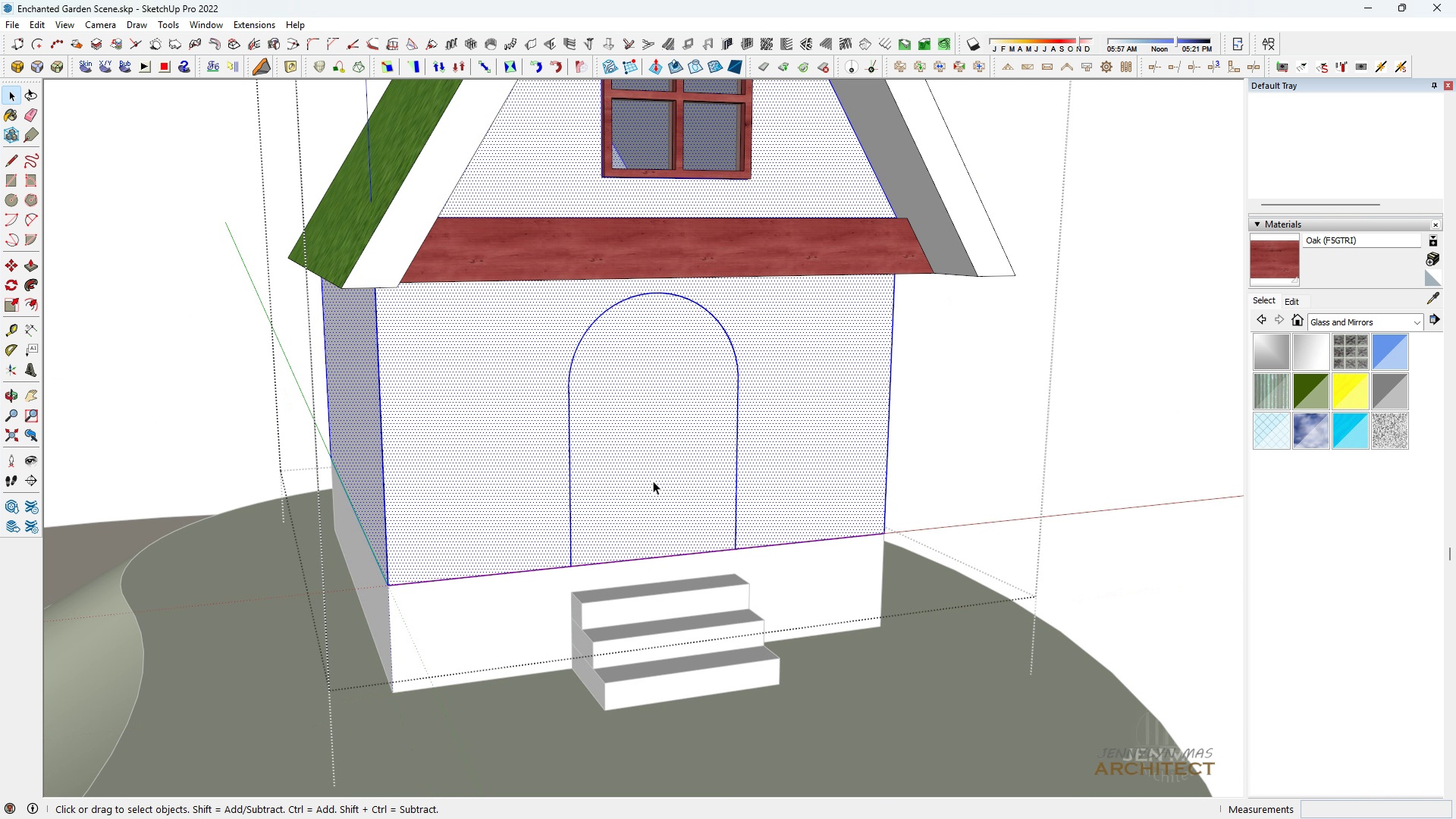 
triple_click([653, 481])
 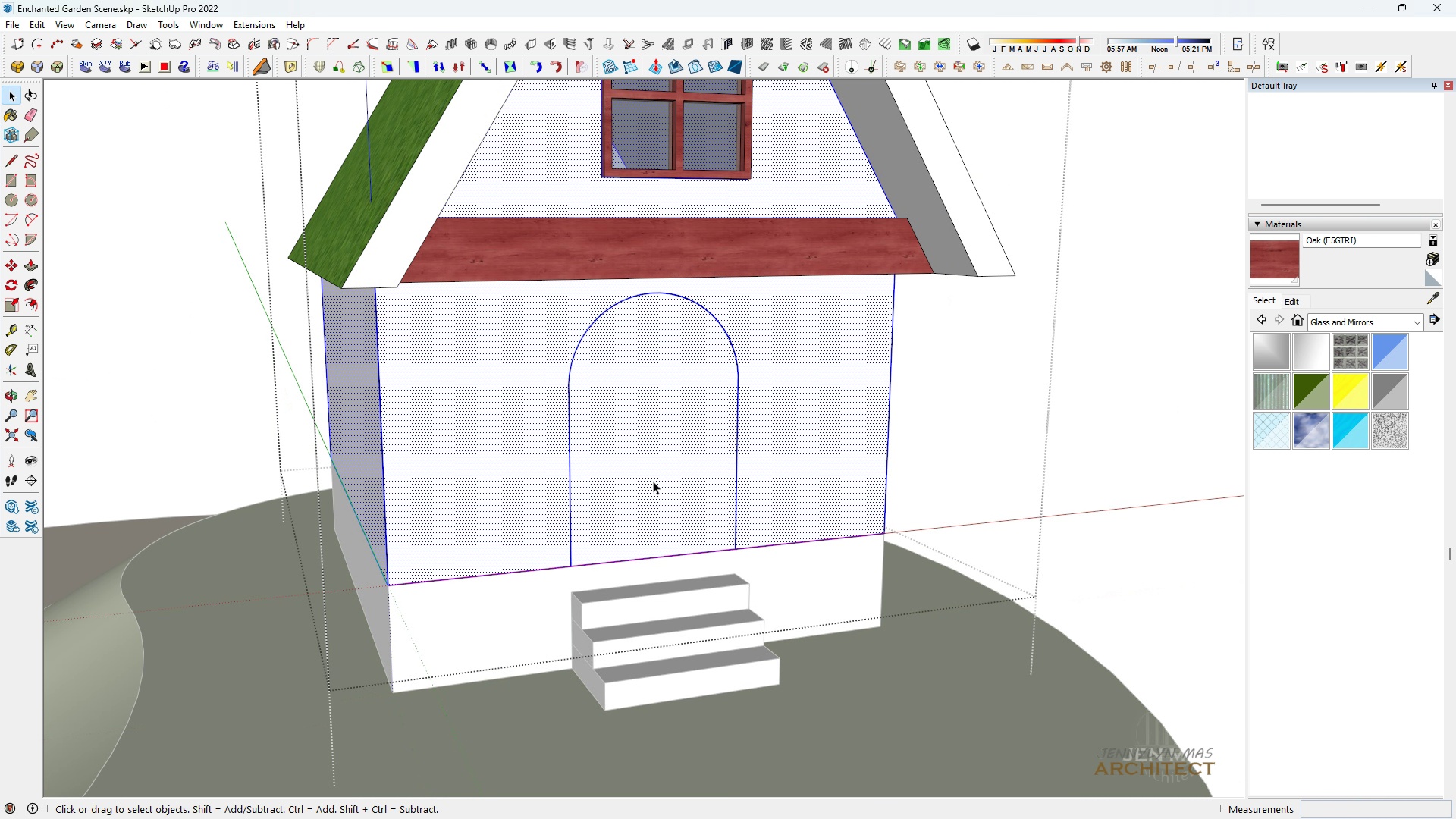 
triple_click([653, 481])
 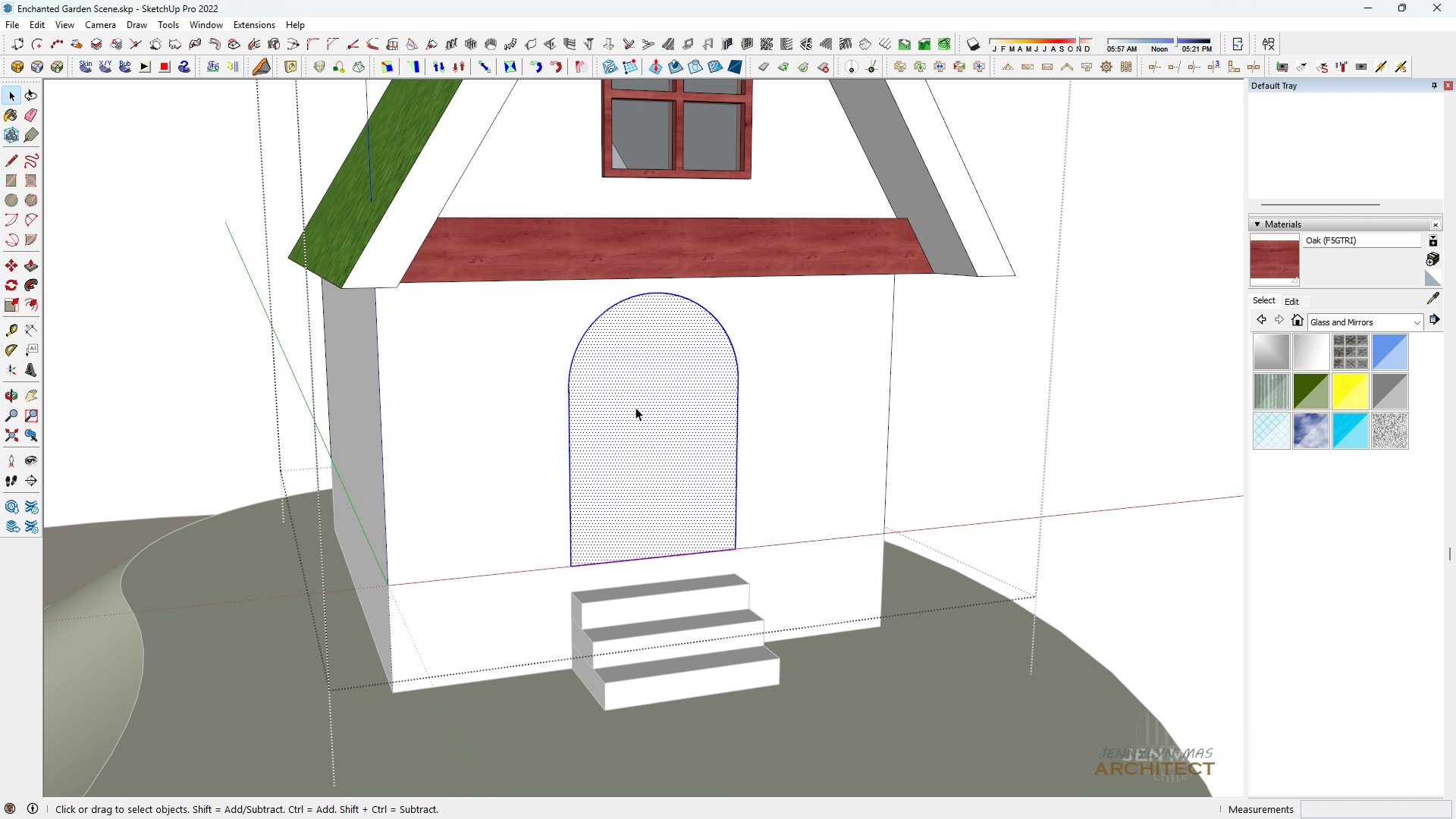 
triple_click([635, 407])
 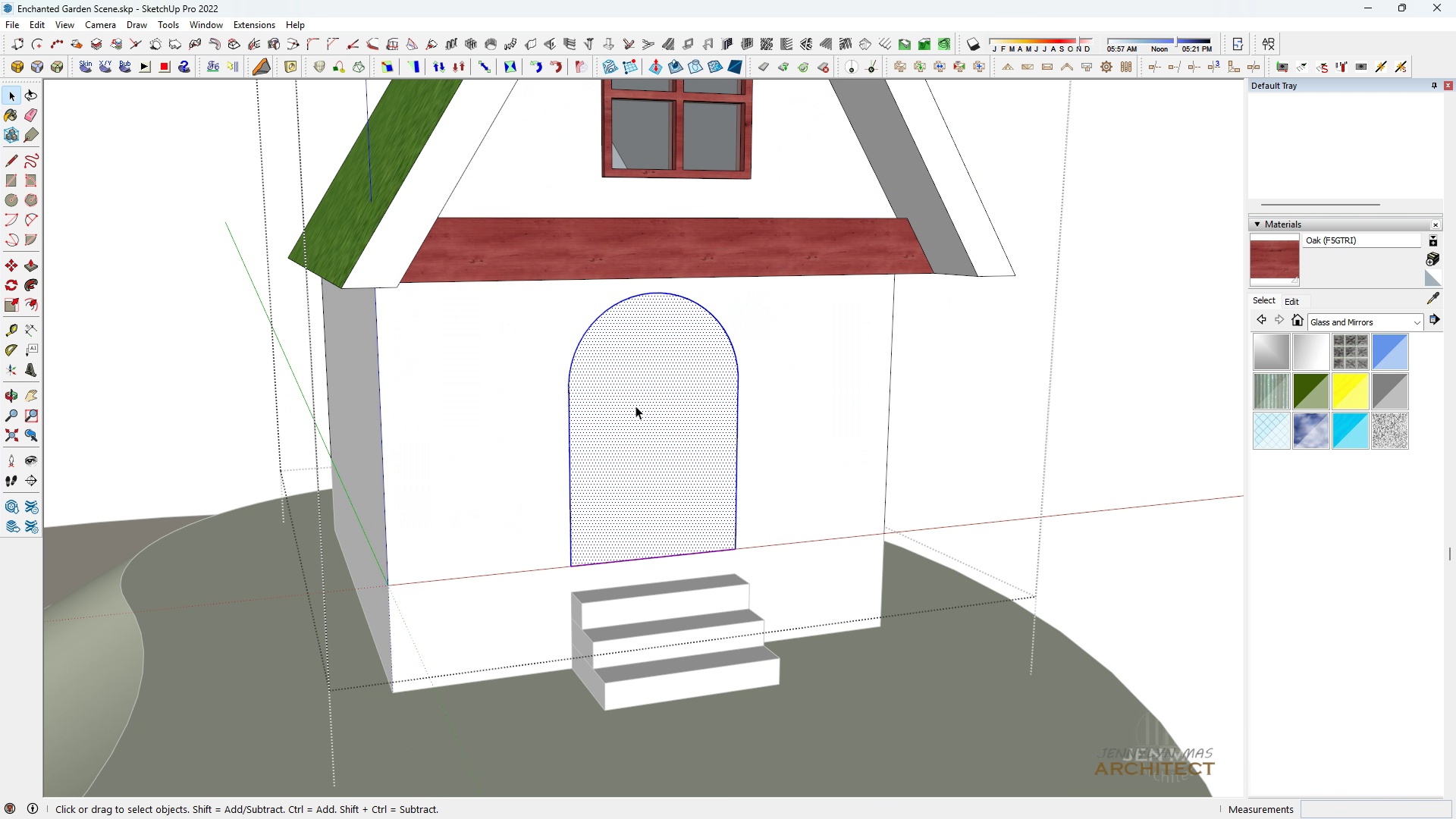 
triple_click([635, 407])
 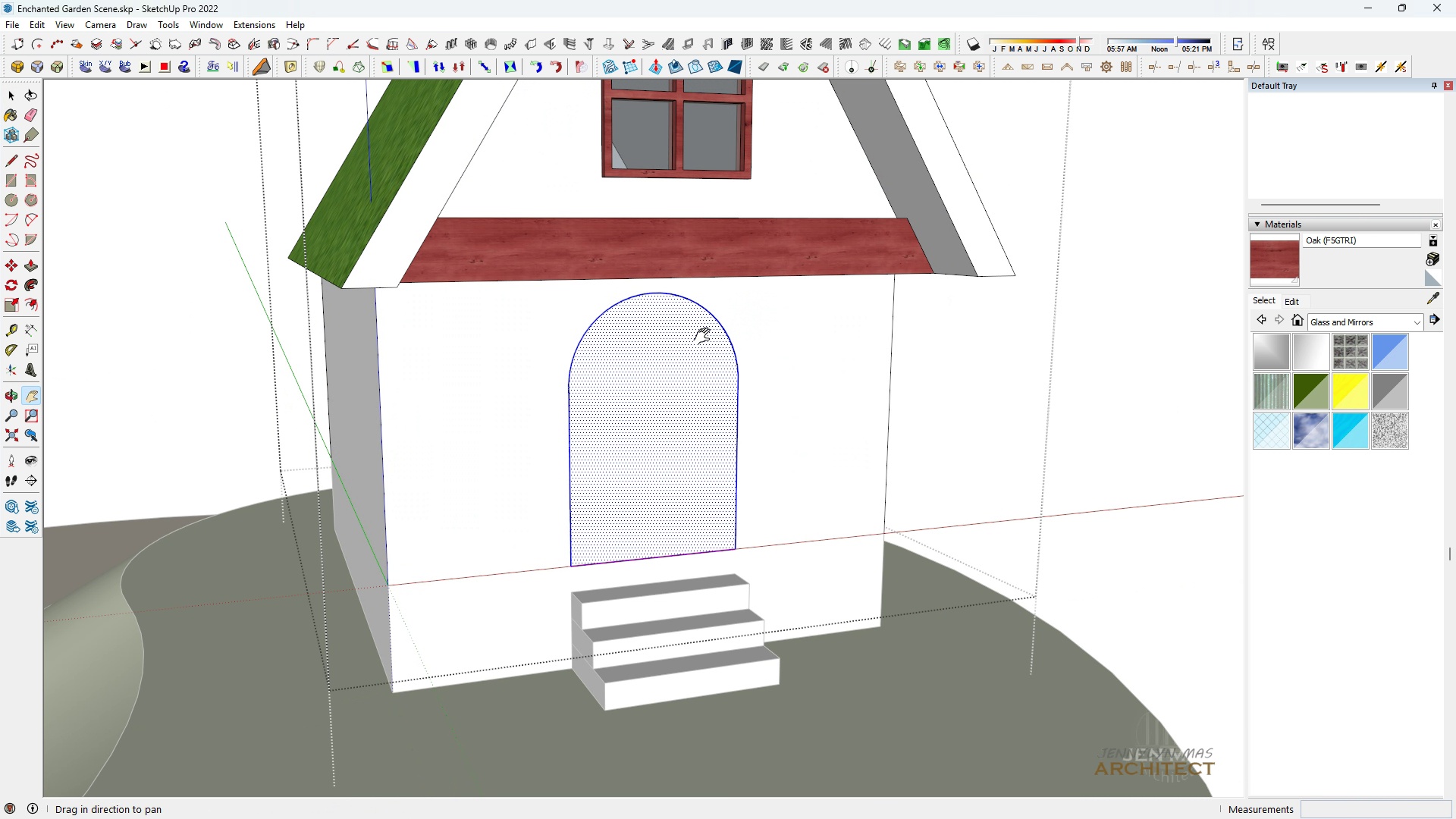 
key(H)
 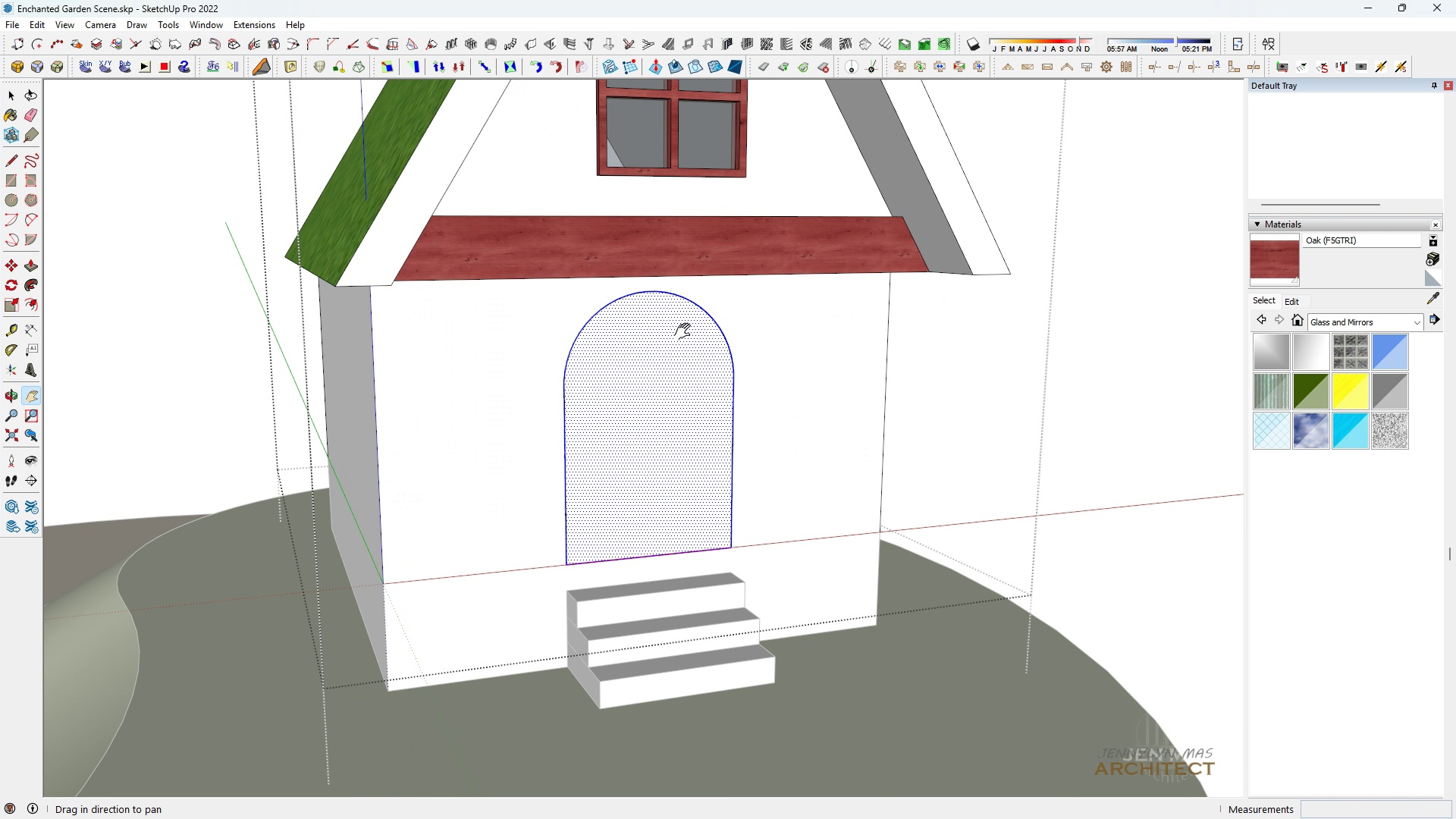 
left_click_drag(start_coordinate=[694, 334], to_coordinate=[676, 327])
 